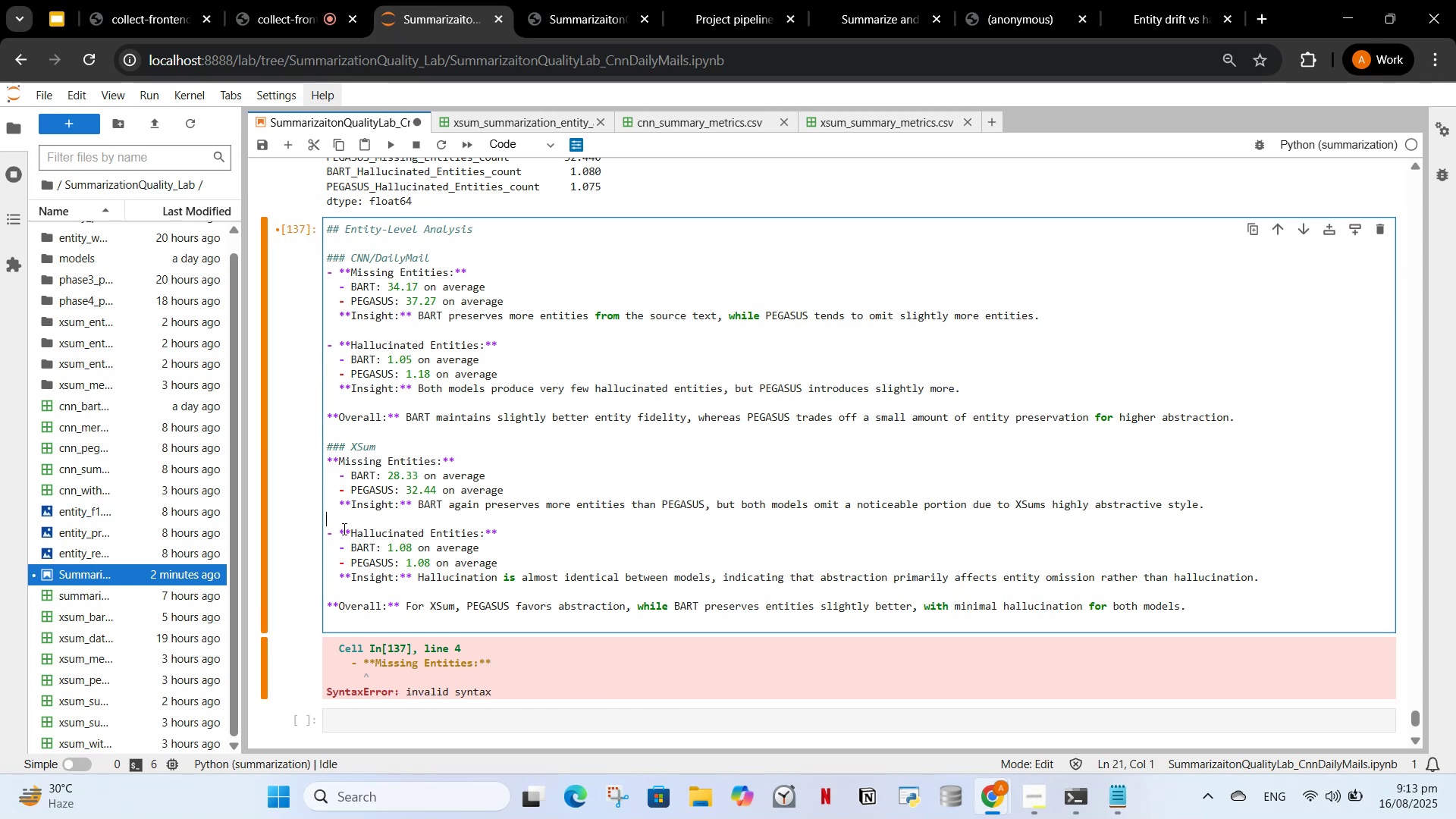 
key(ArrowDown)
 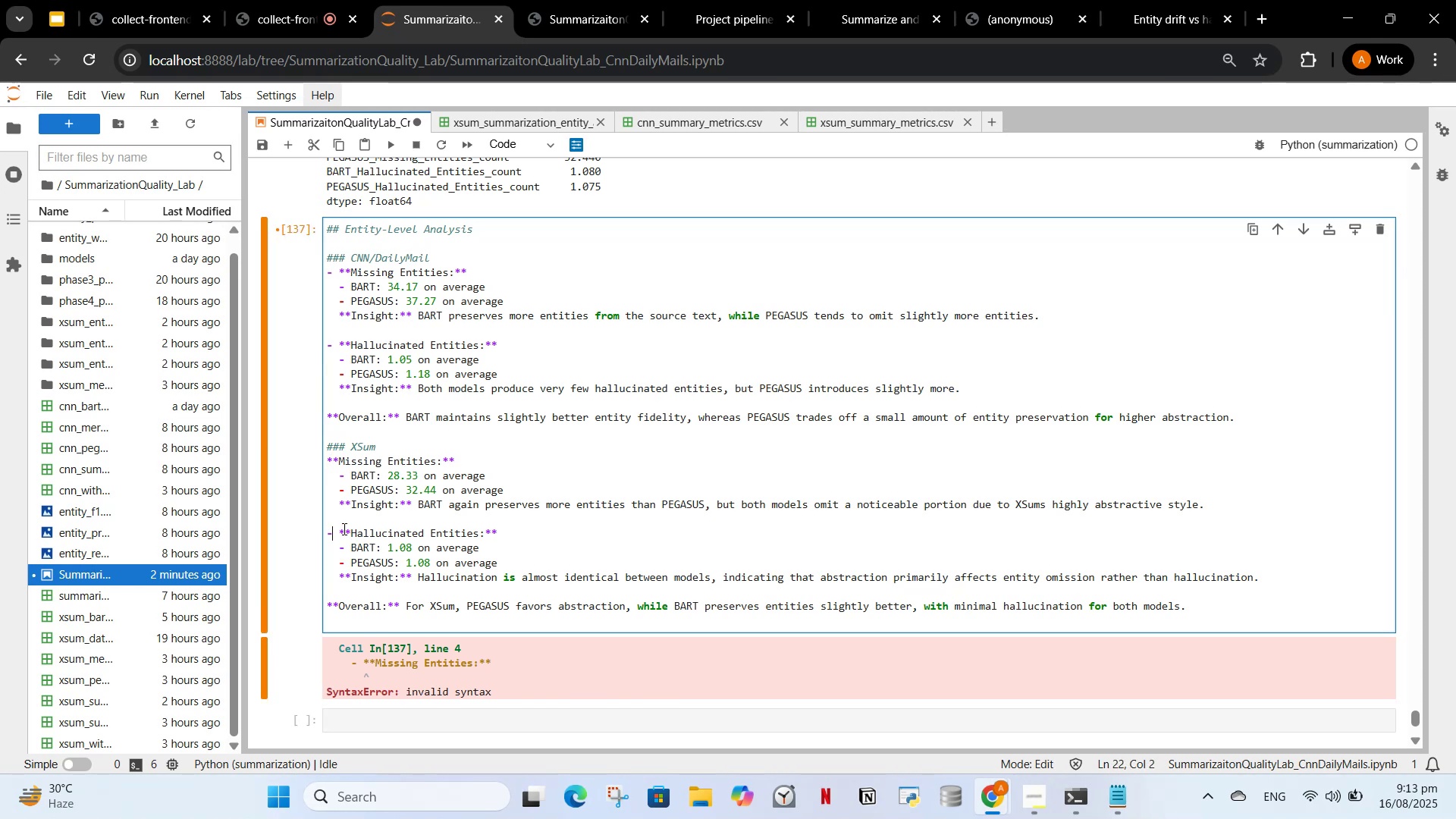 
key(ArrowRight)
 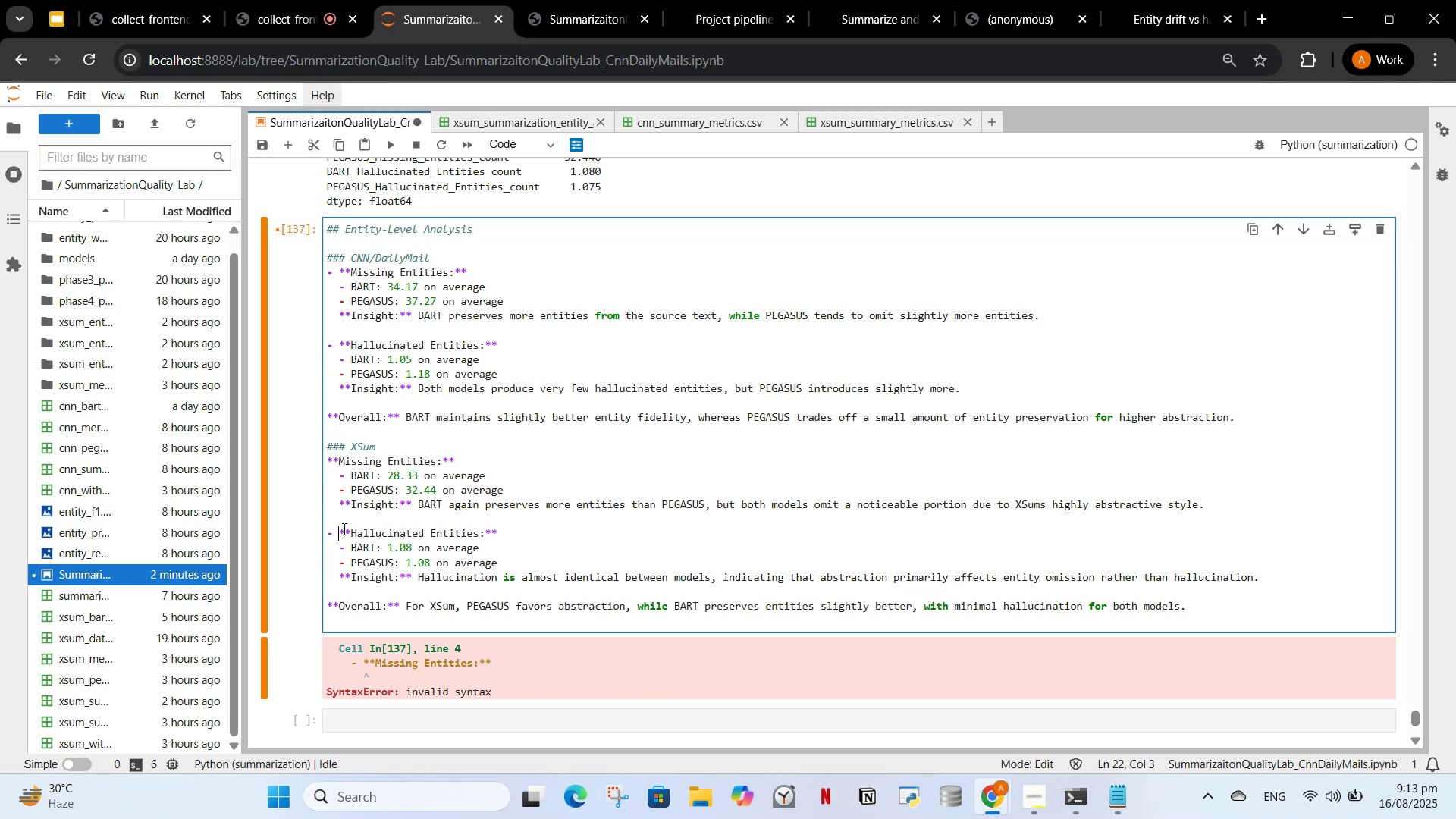 
key(Backspace)
 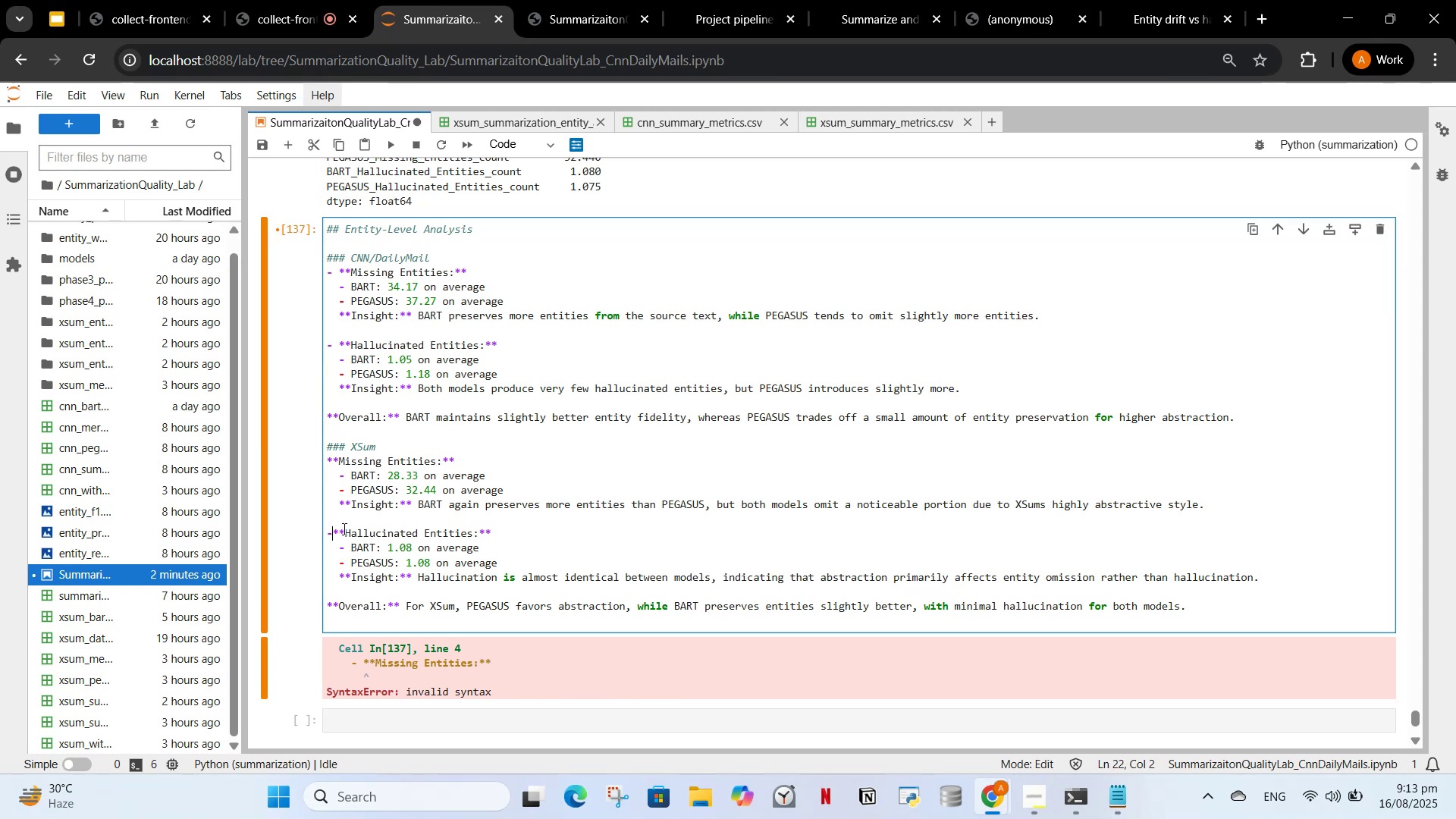 
key(Backspace)
 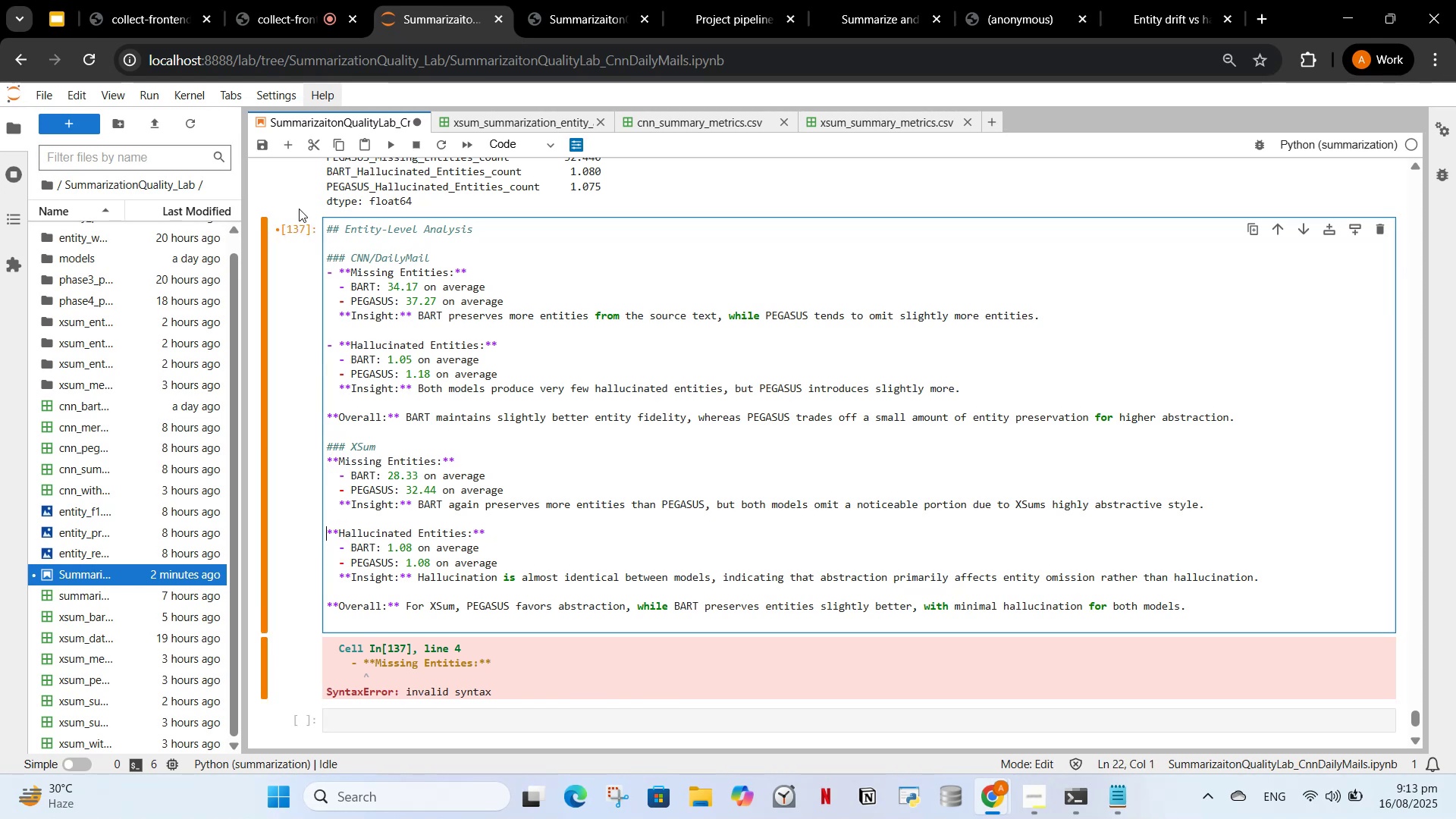 
scroll: coordinate [415, 329], scroll_direction: up, amount: 9.0
 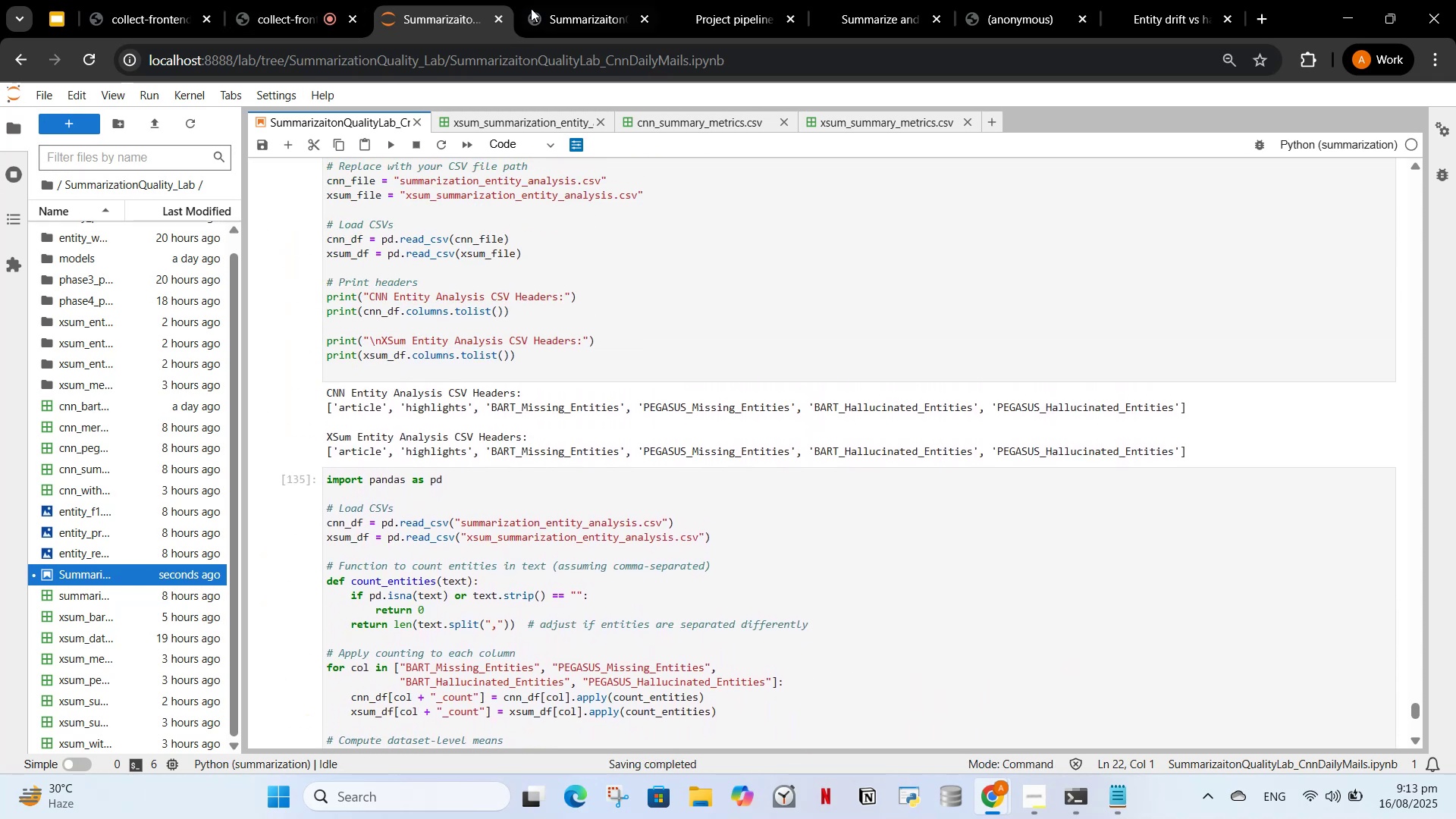 
scroll: coordinate [609, 534], scroll_direction: down, amount: 10.0
 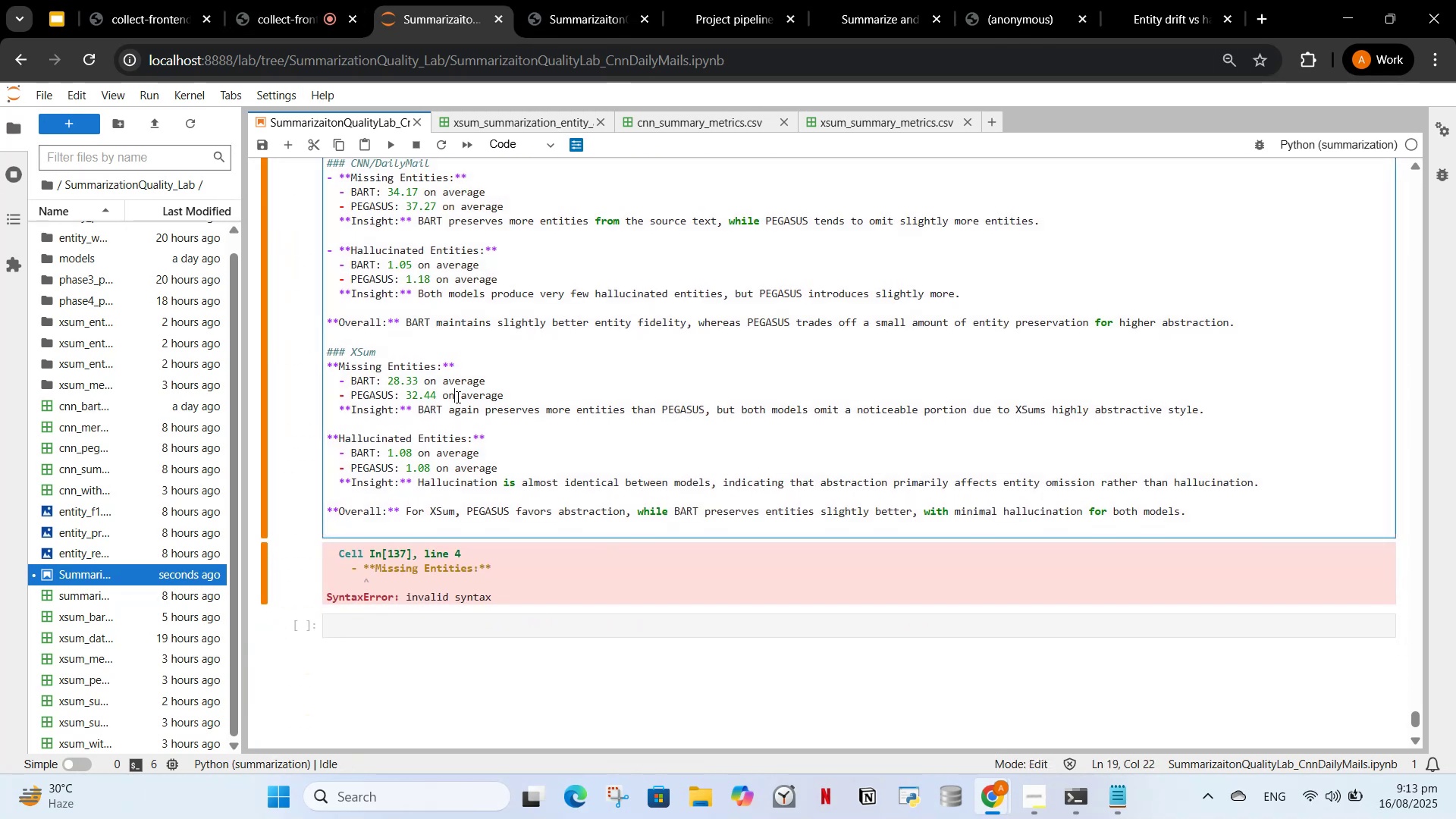 
key(Control+A)
 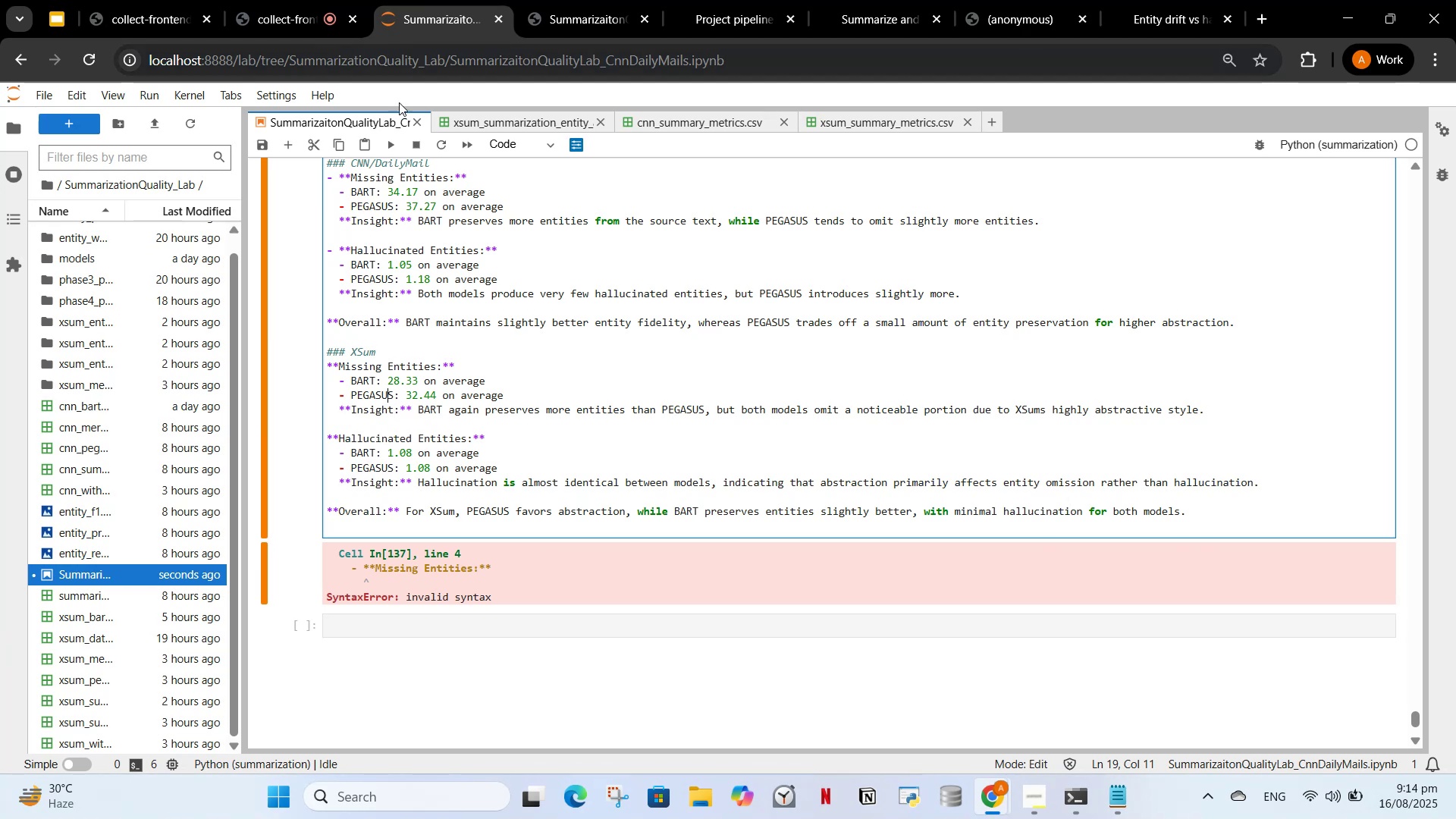 
wait(5.64)
 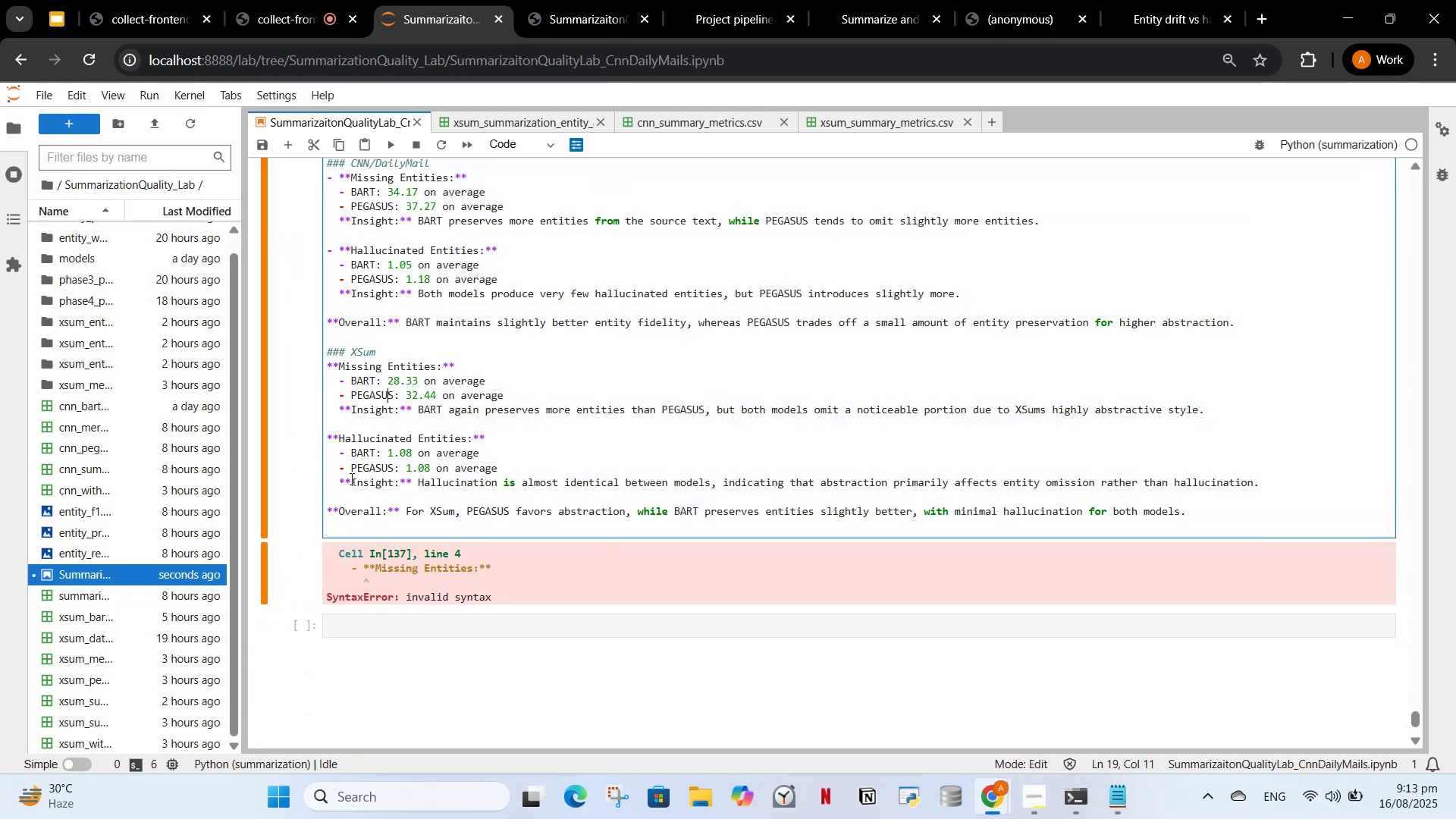 
scroll: coordinate [381, 354], scroll_direction: up, amount: 2.0
 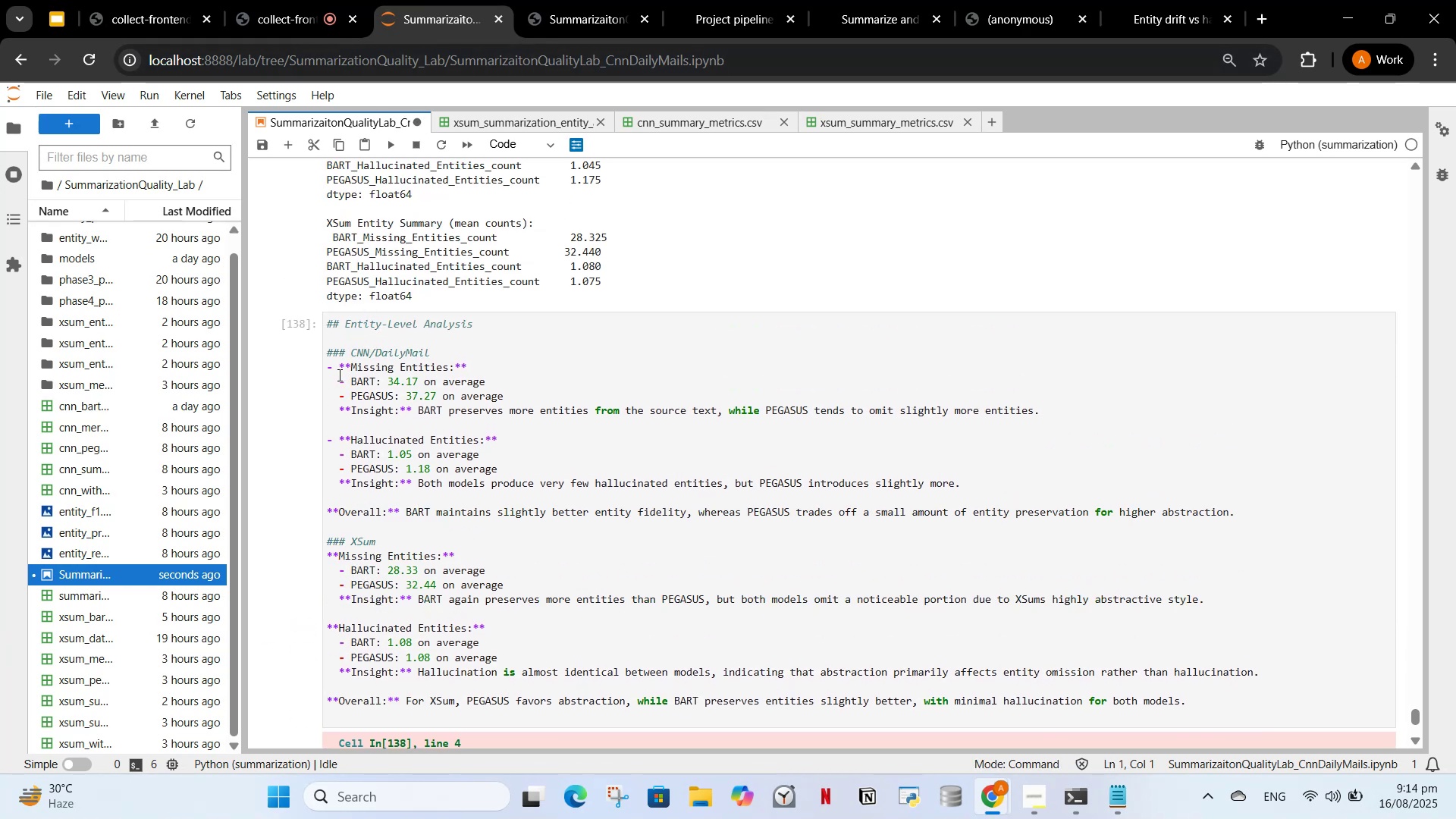 
left_click_drag(start_coordinate=[337, 367], to_coordinate=[301, 366])
 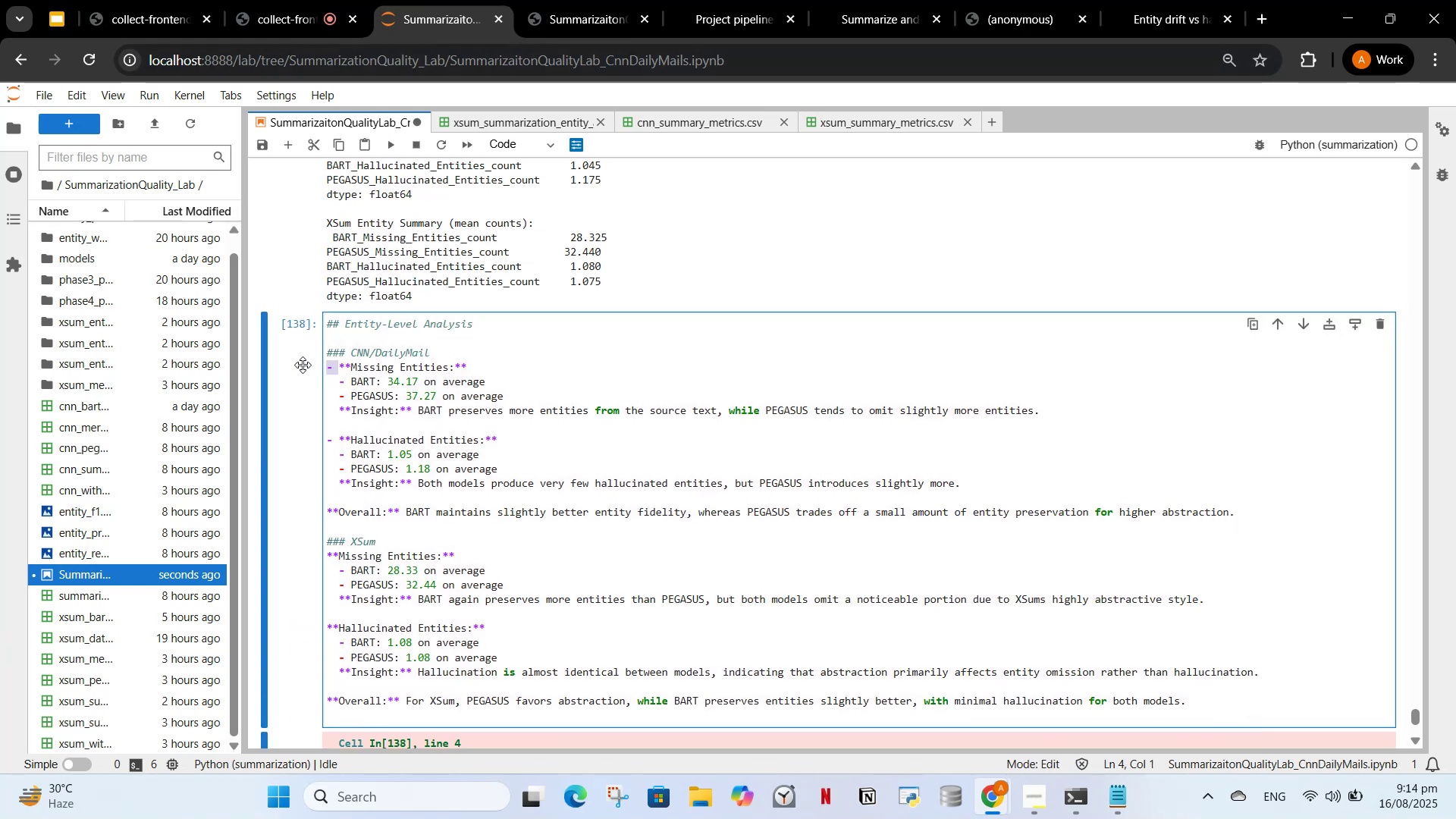 
key(Backspace)
 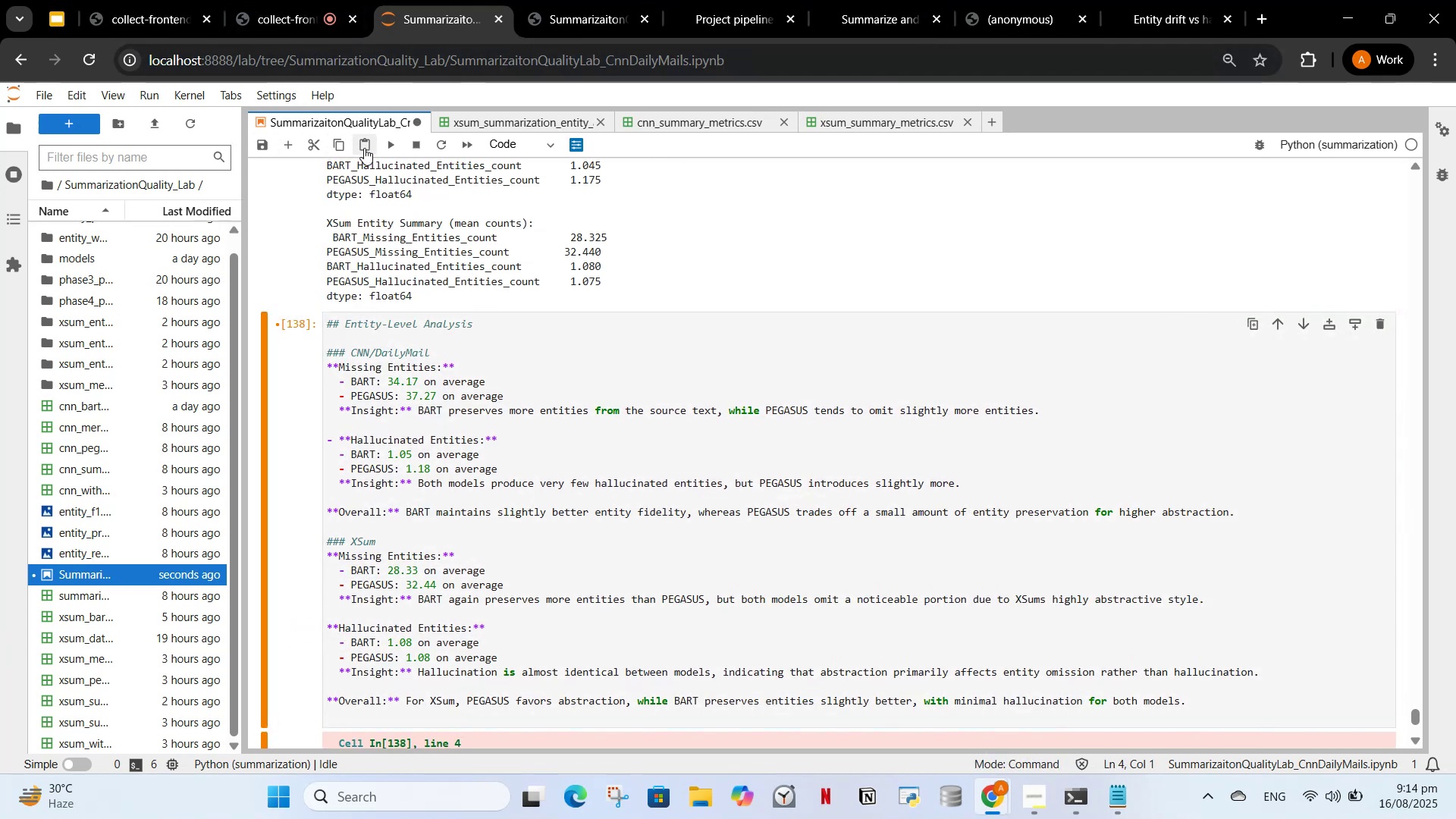 
left_click([400, 149])
 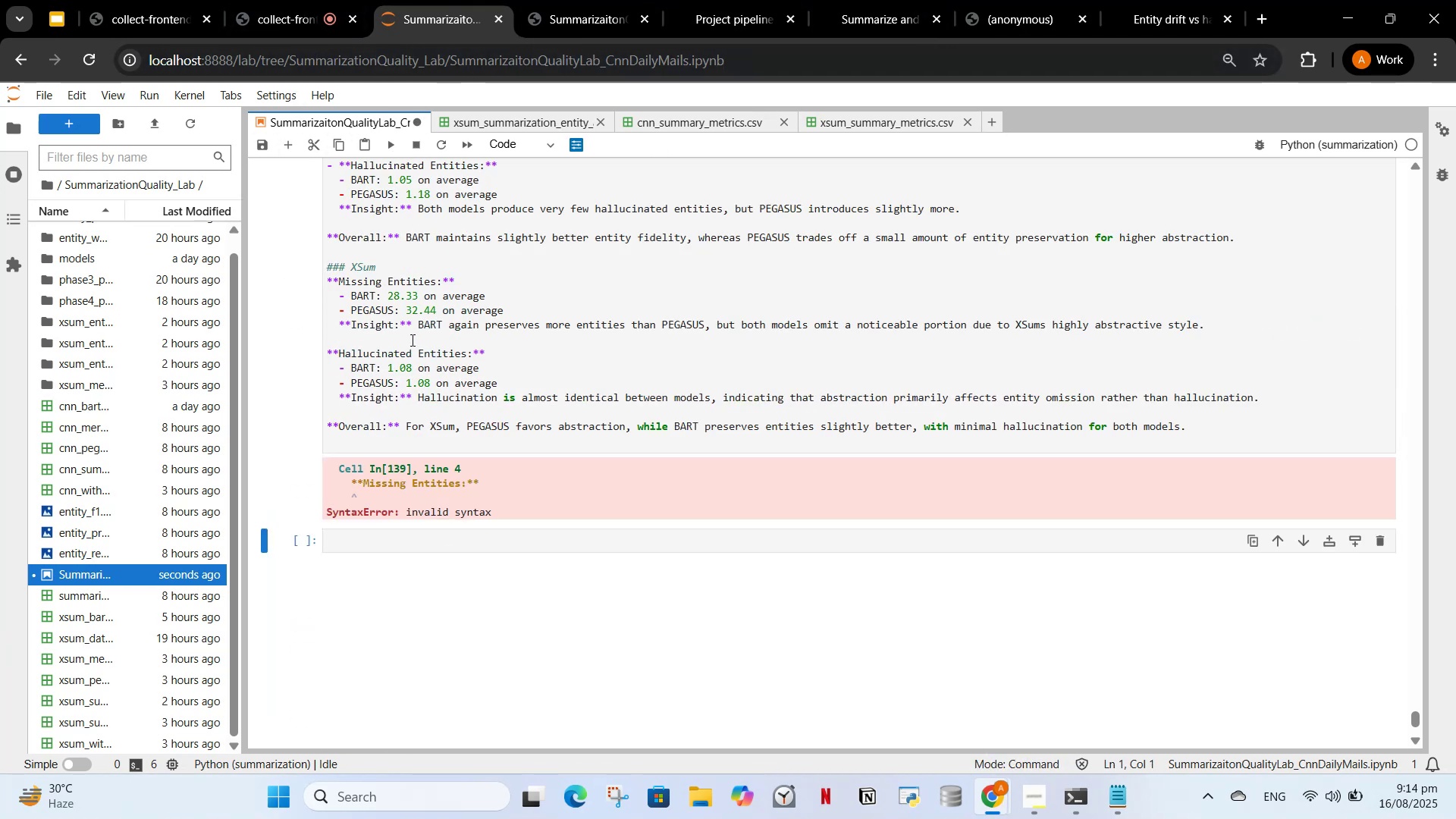 
scroll: coordinate [407, 344], scroll_direction: up, amount: 2.0
 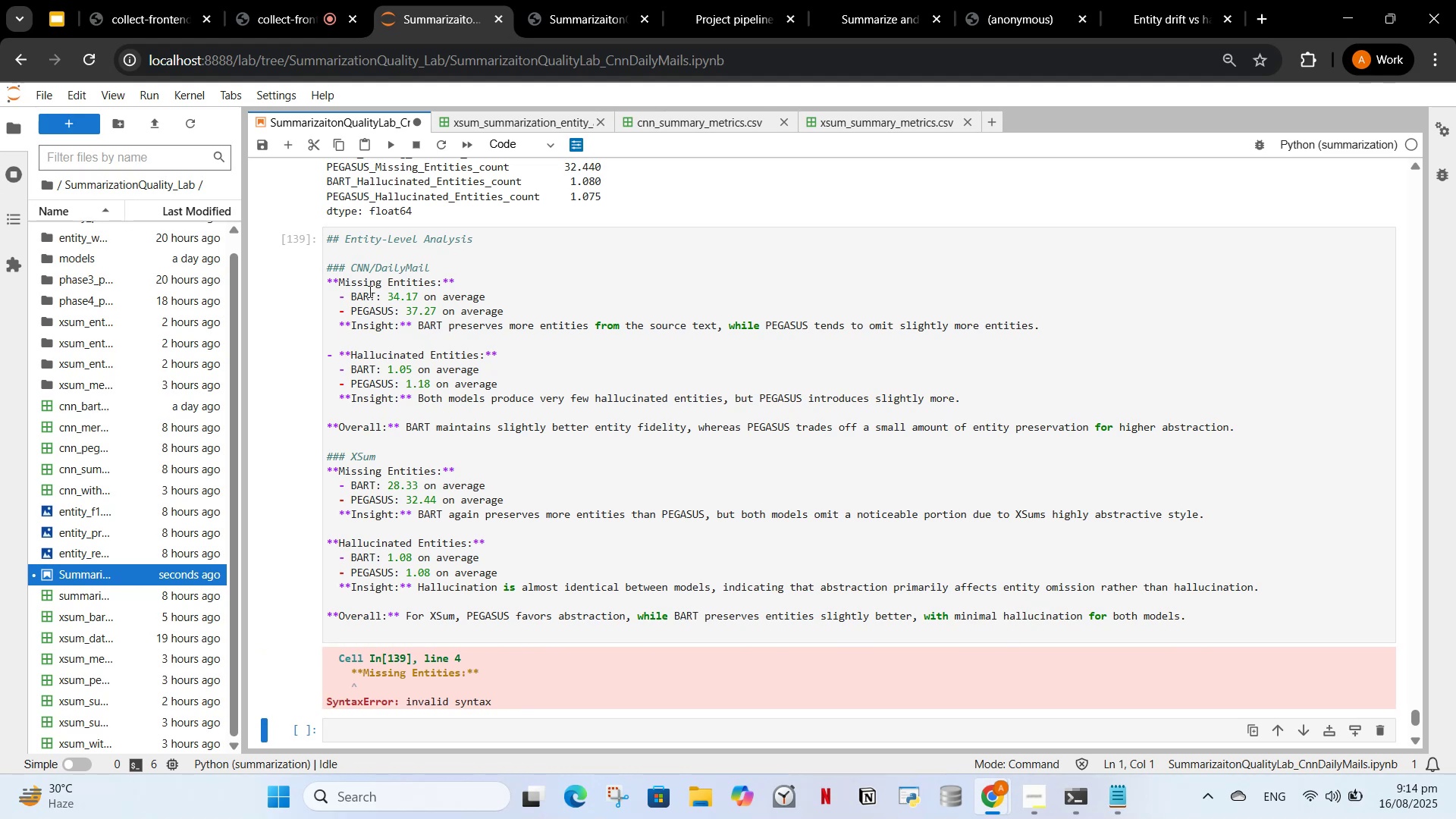 
left_click([442, 304])
 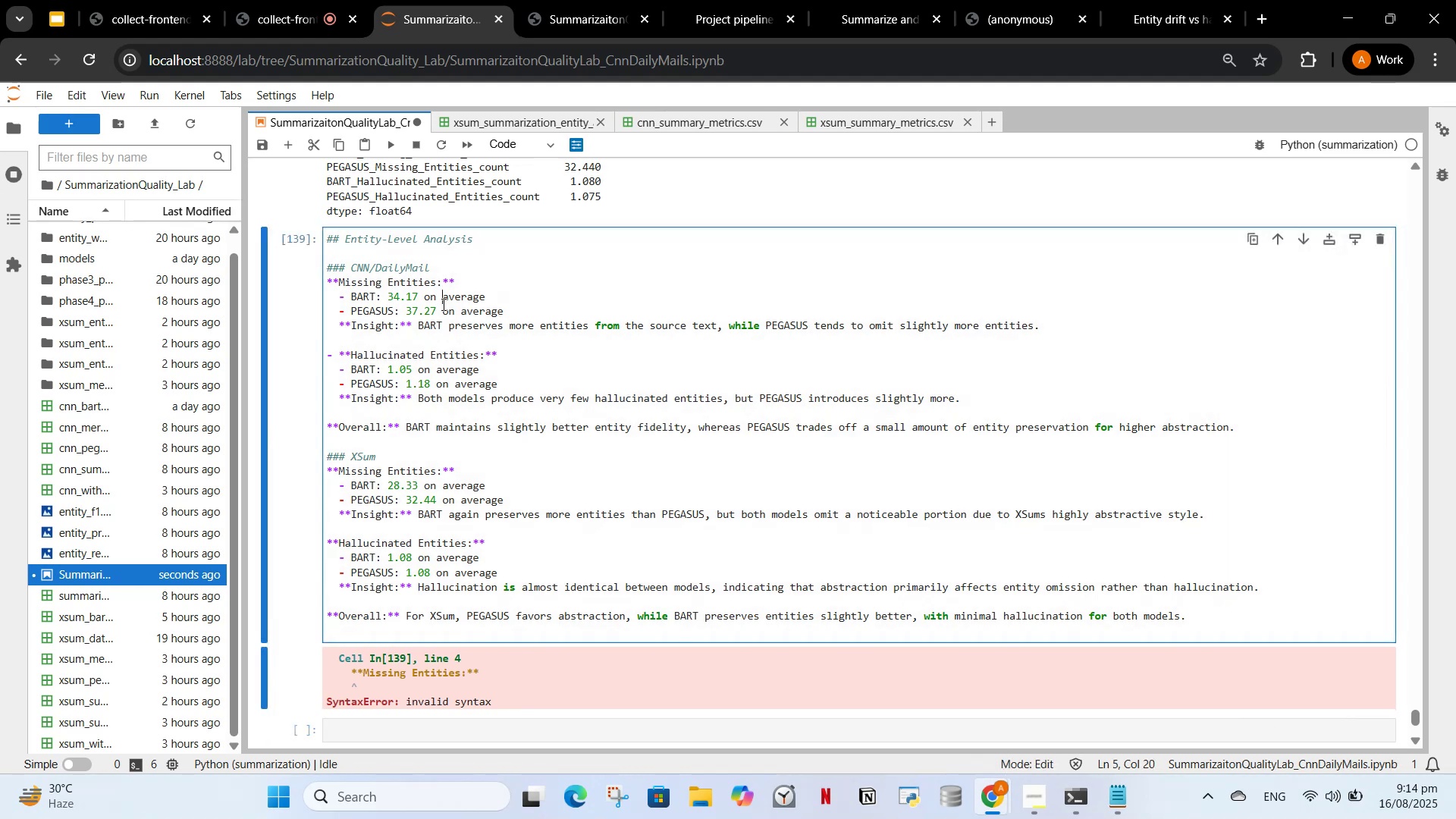 
key(Control+A)
 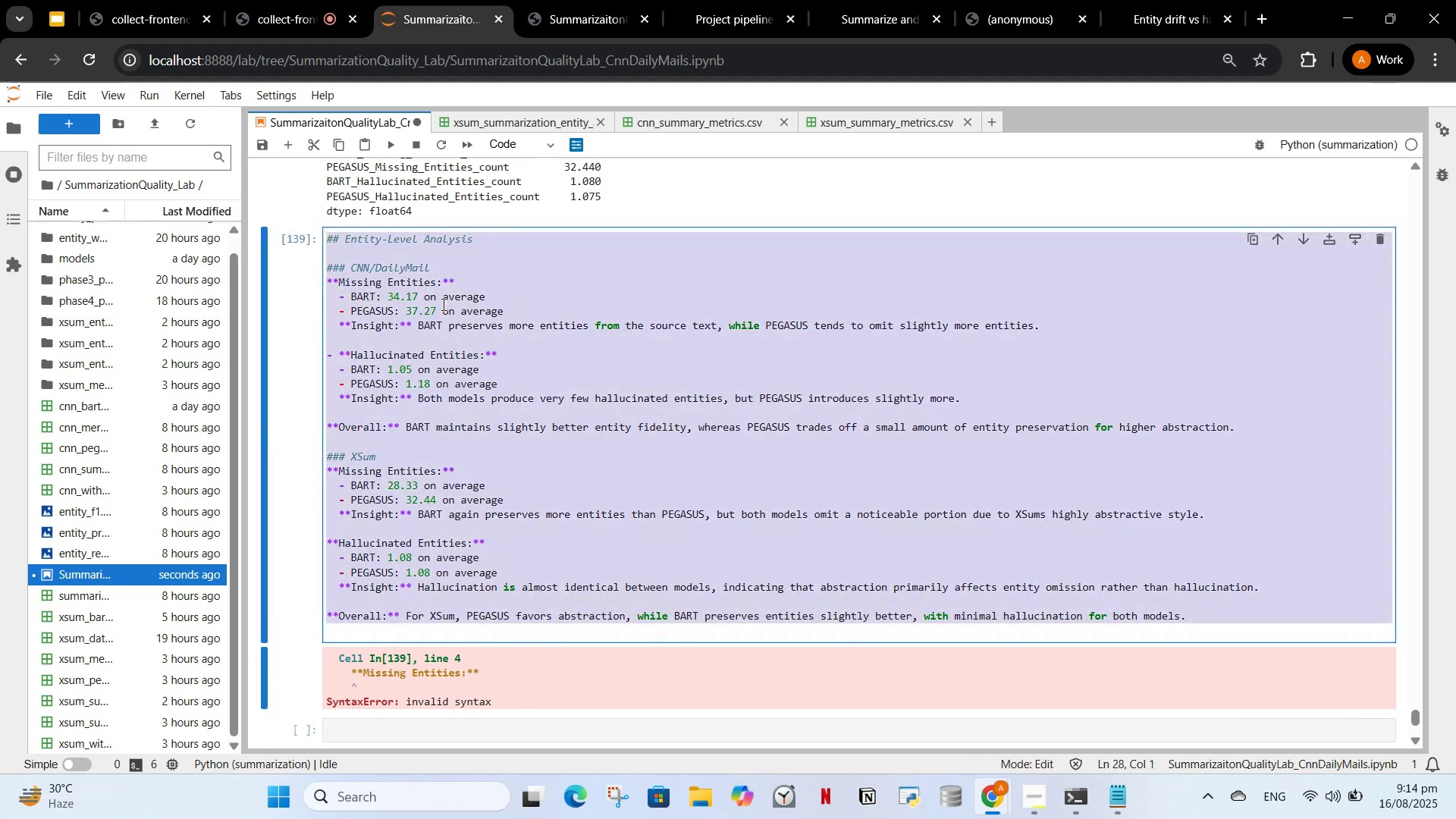 
key(Control+C)
 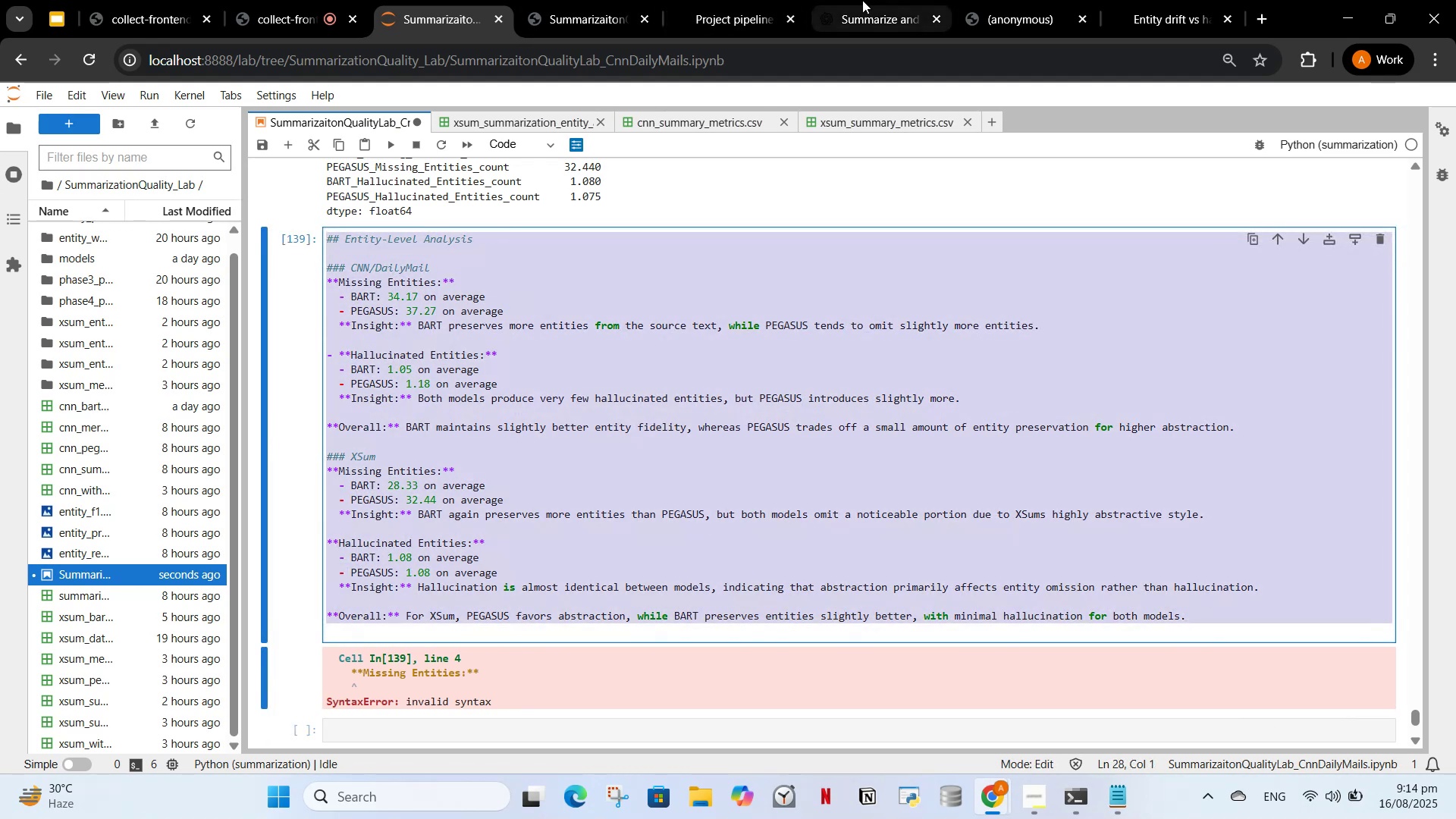 
left_click([883, 0])
 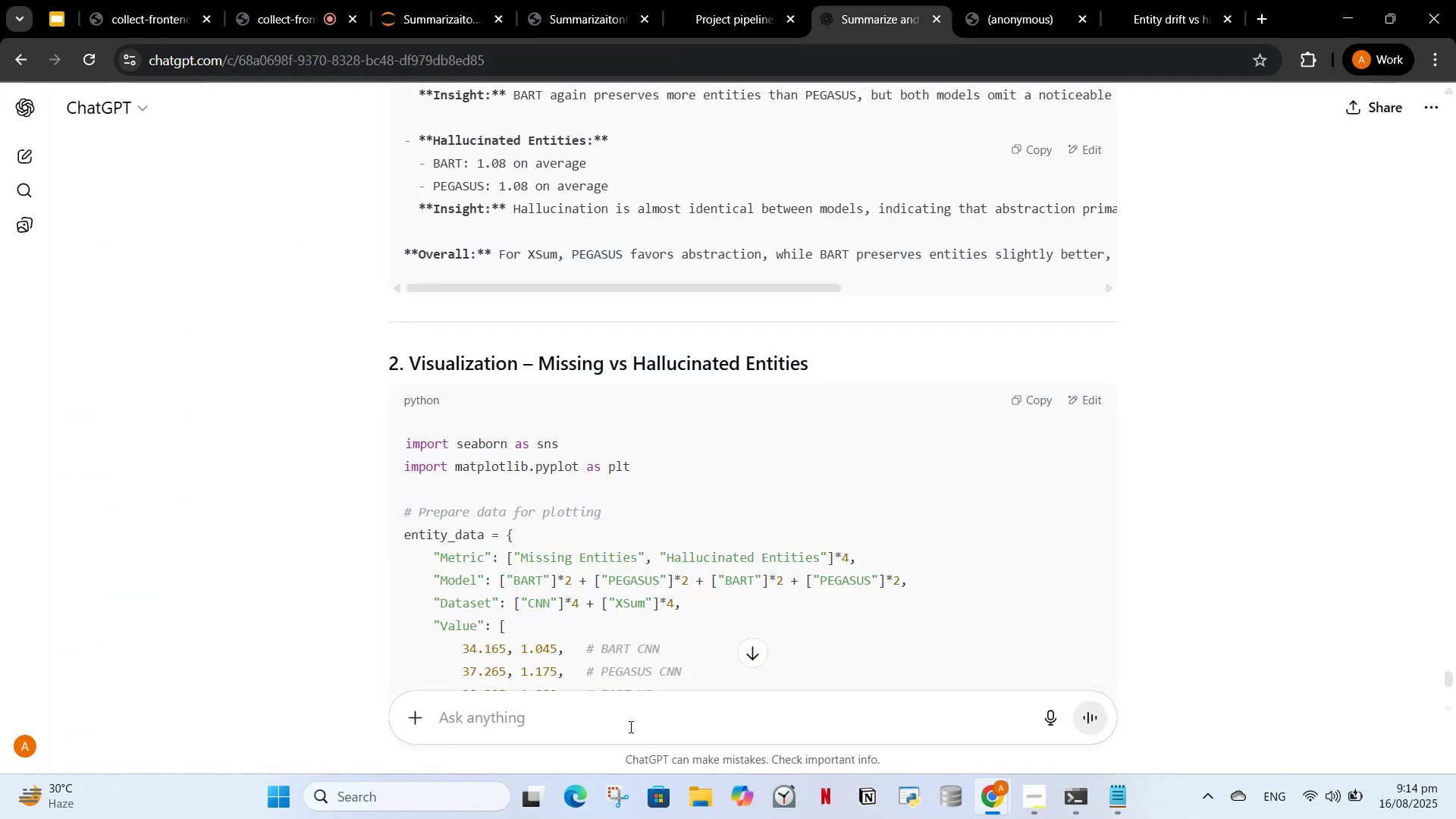 
left_click([628, 726])
 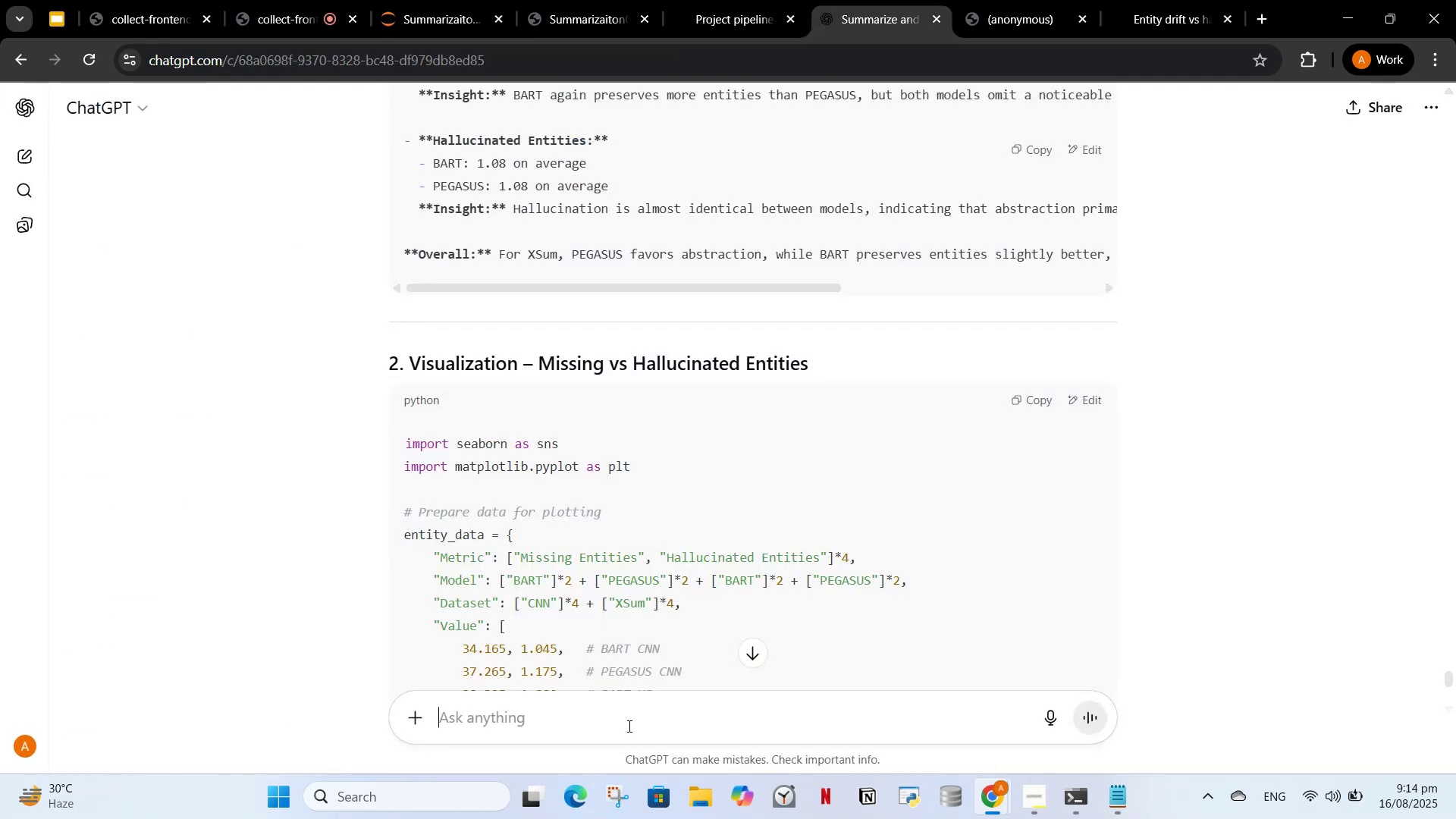 
key(Control+V)
 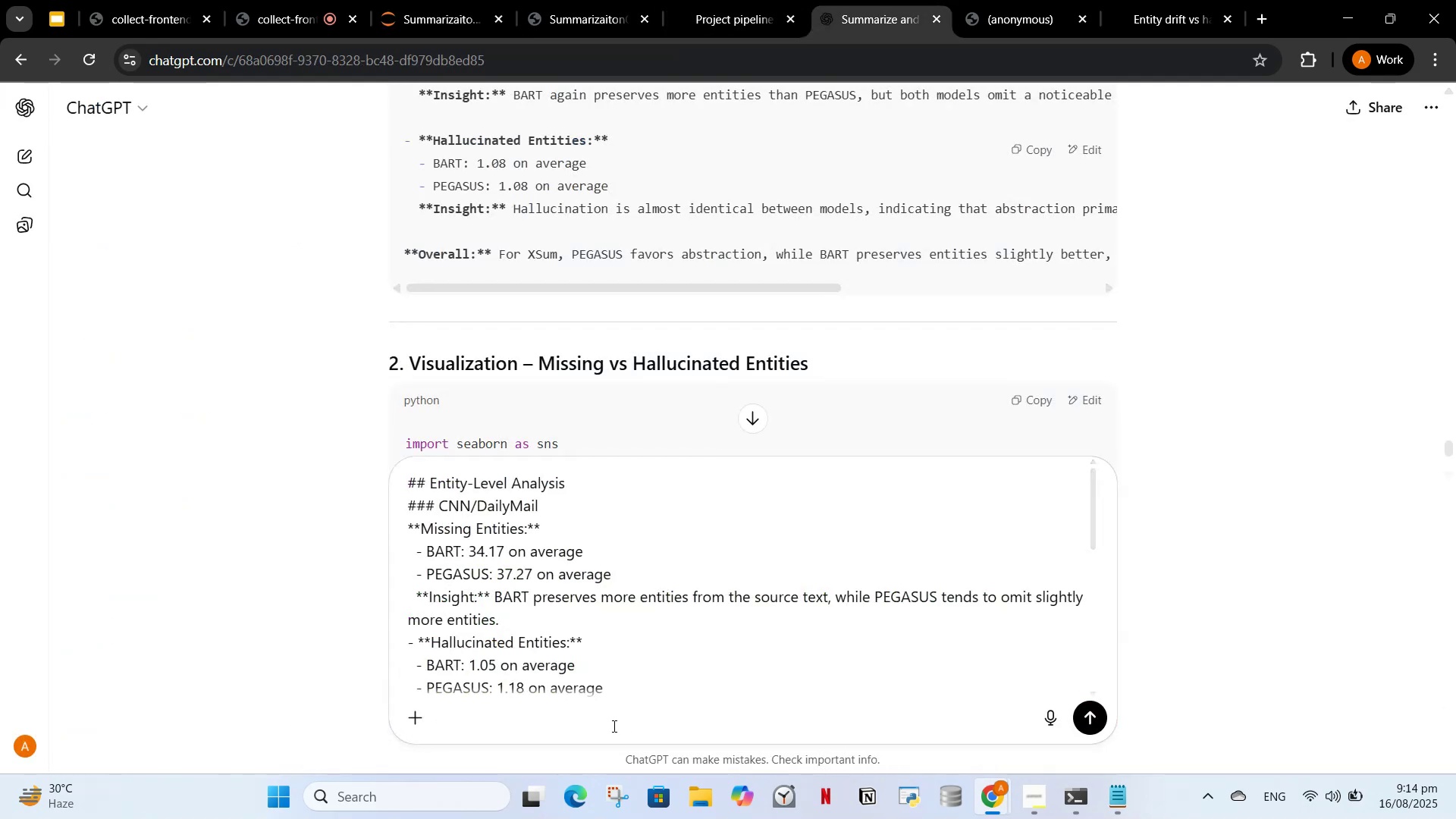 
type( it has typos)
 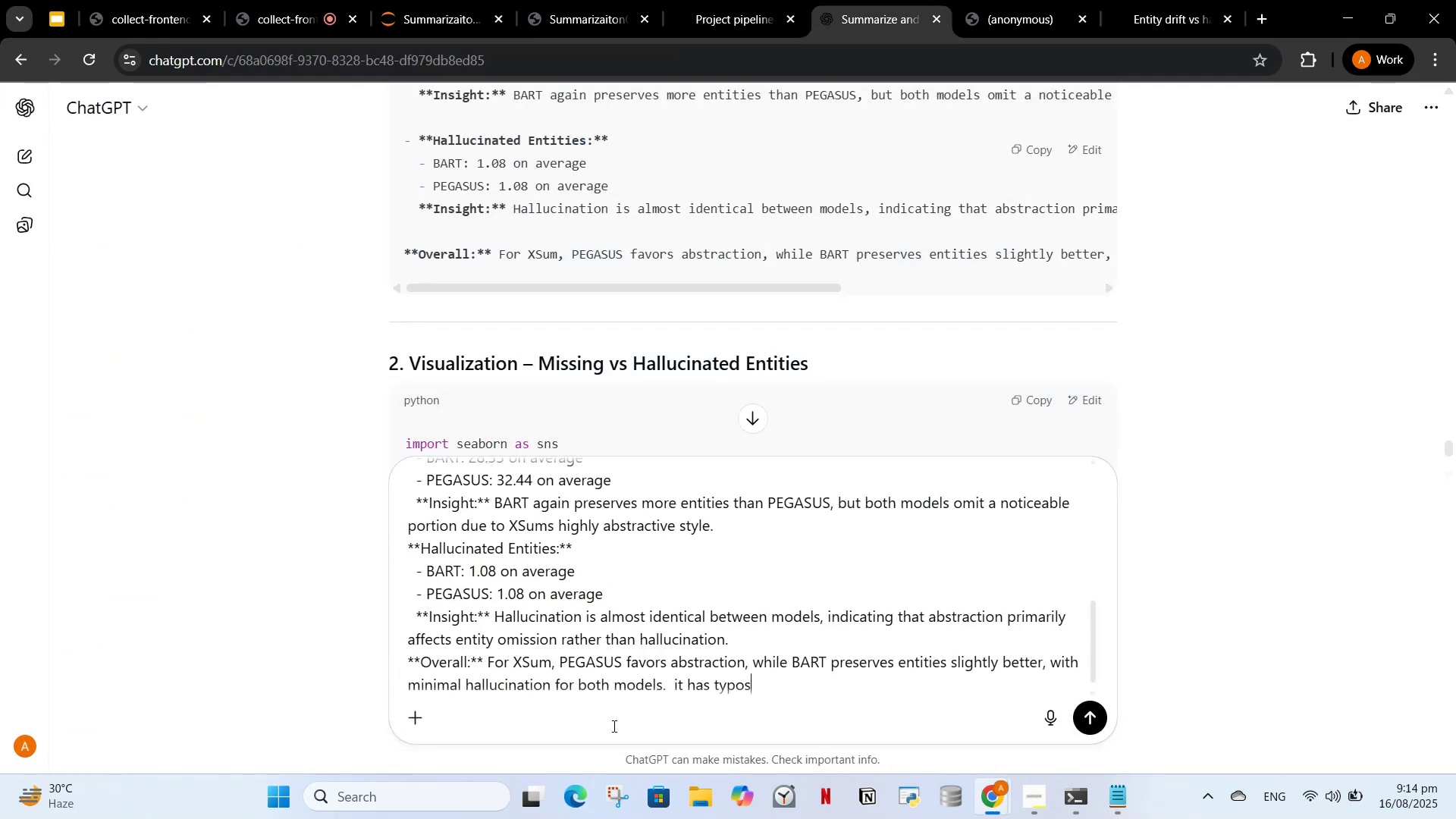 
key(Enter)
 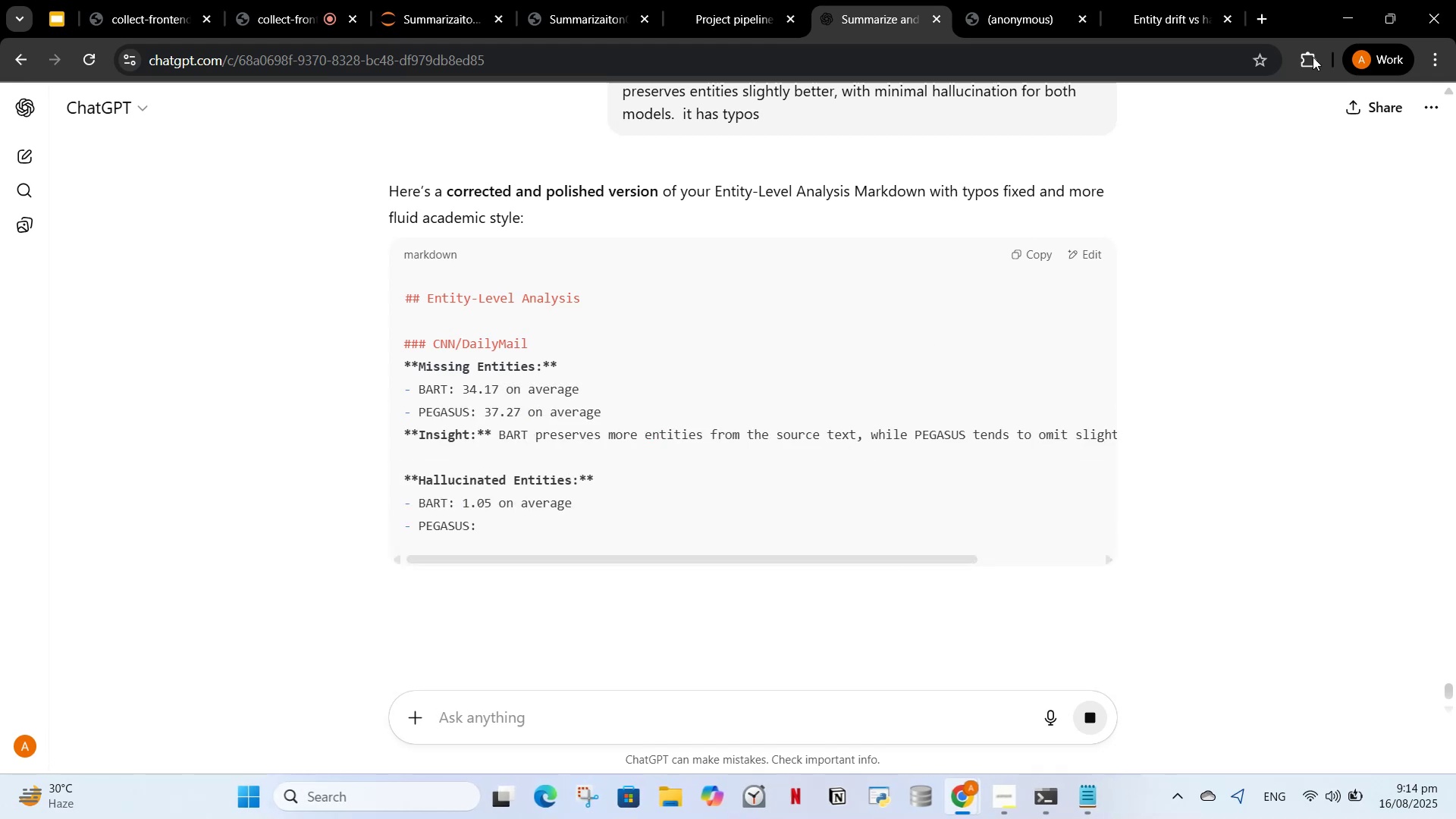 
scroll: coordinate [933, 328], scroll_direction: down, amount: 9.0
 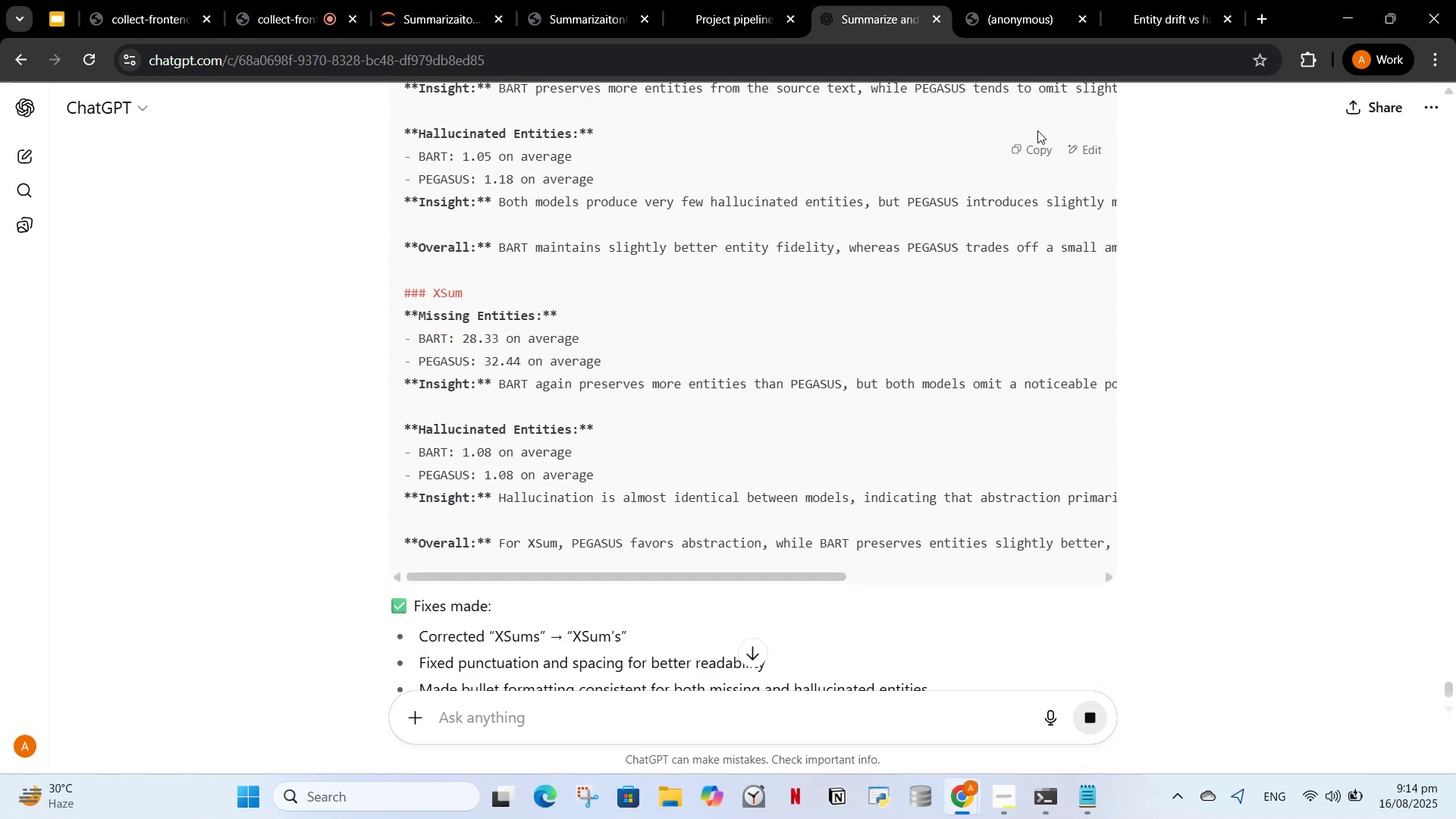 
left_click([1031, 148])
 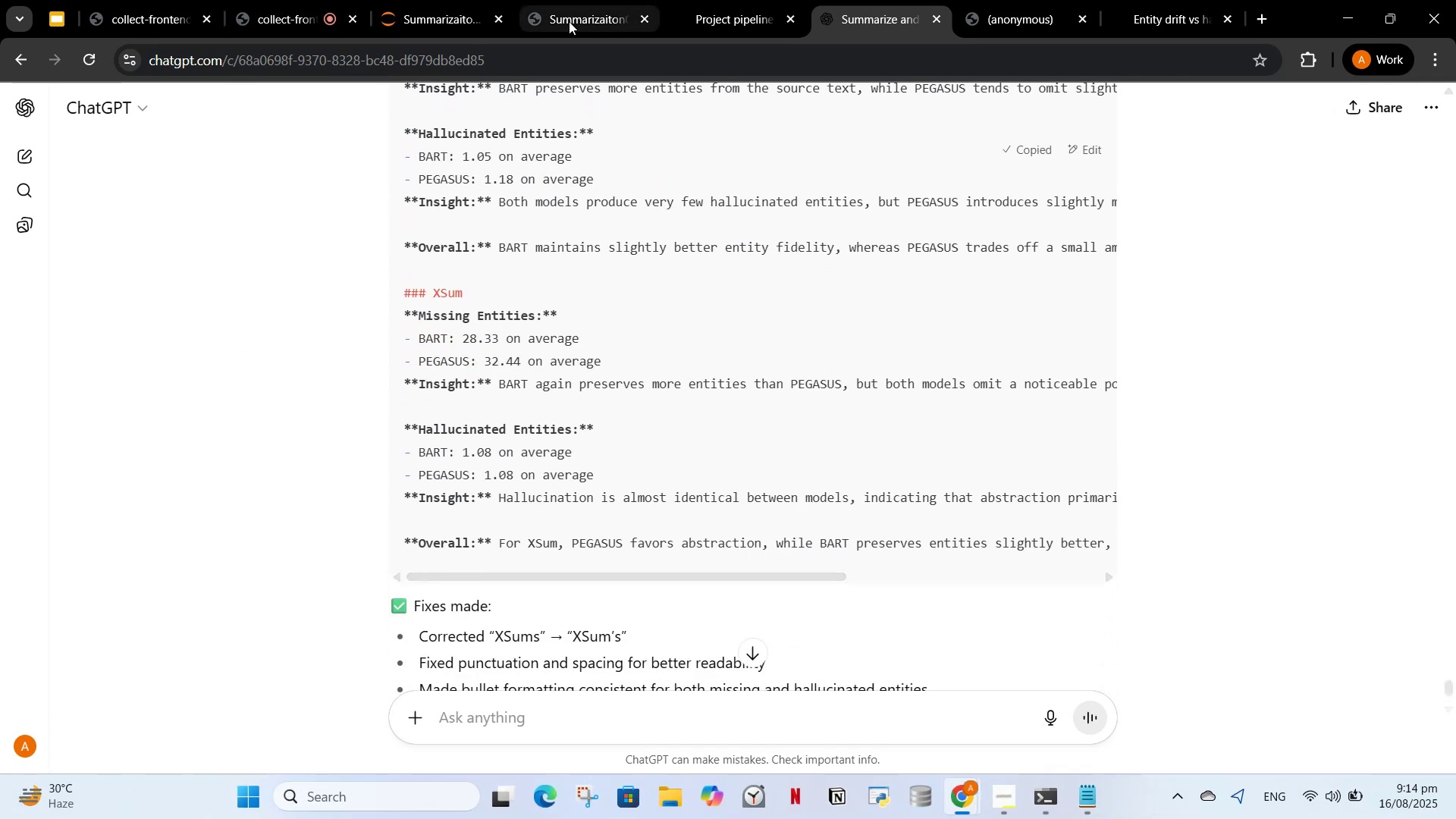 
left_click([419, 0])
 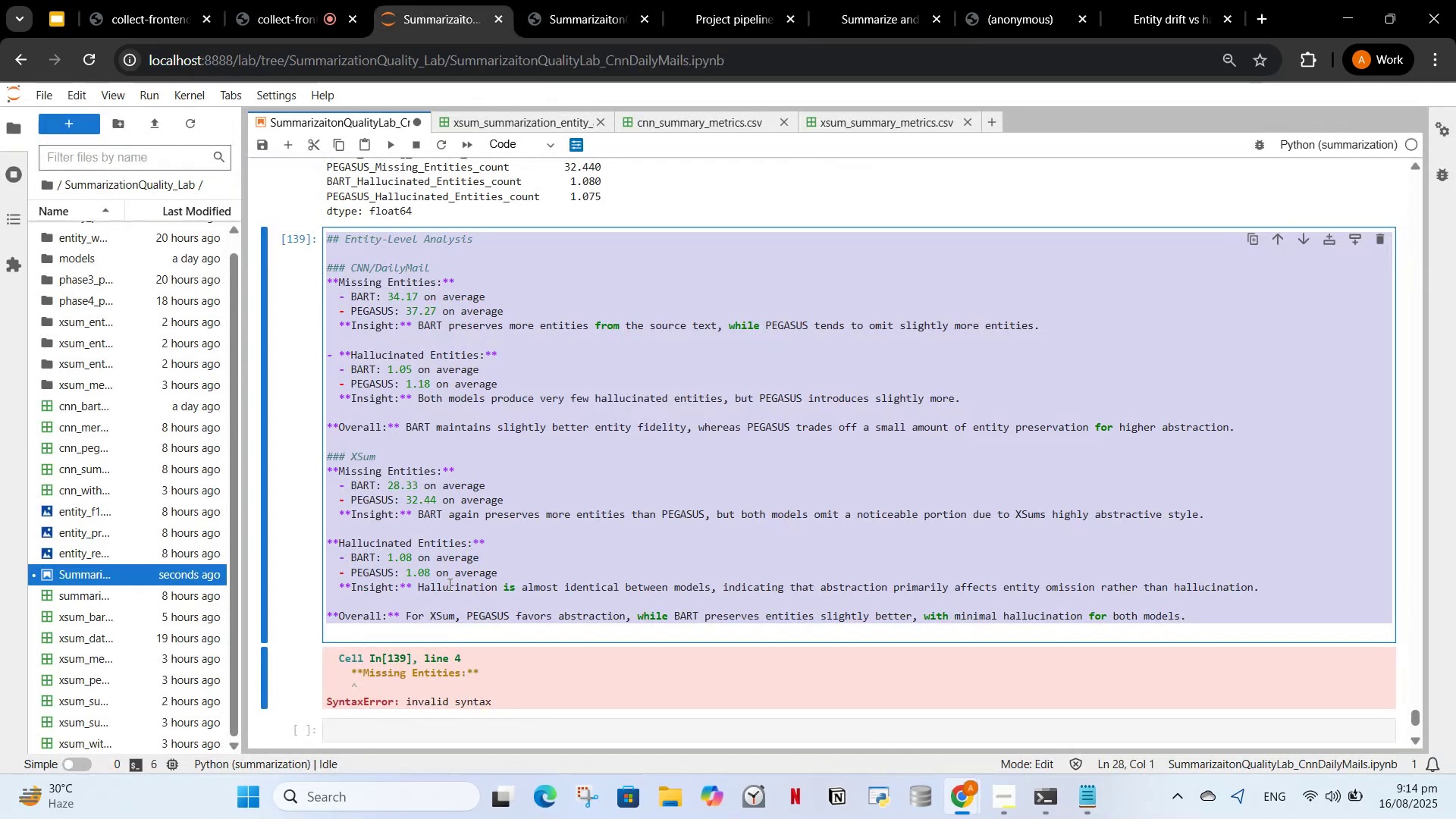 
key(Control+V)
 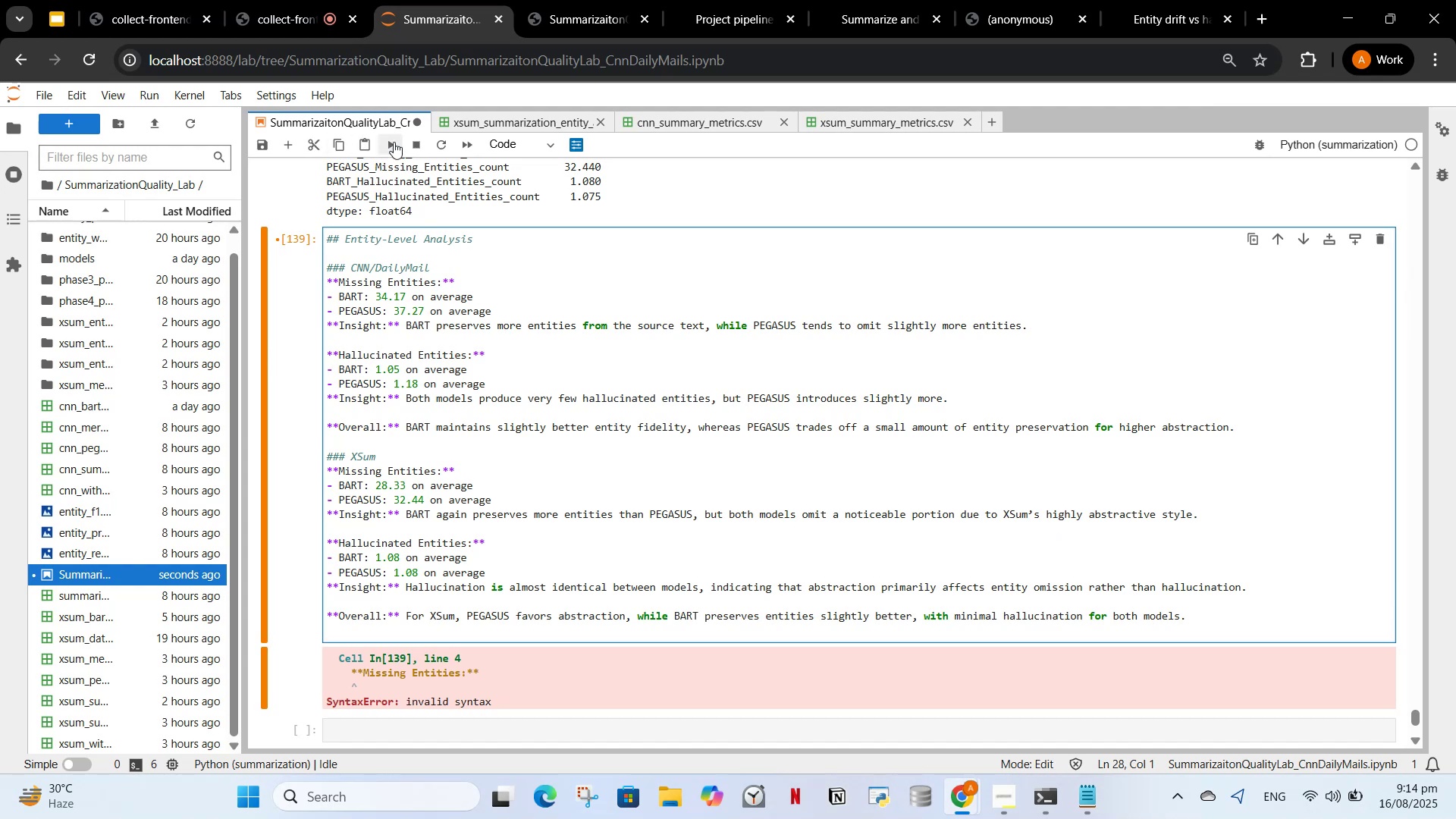 
left_click([394, 142])
 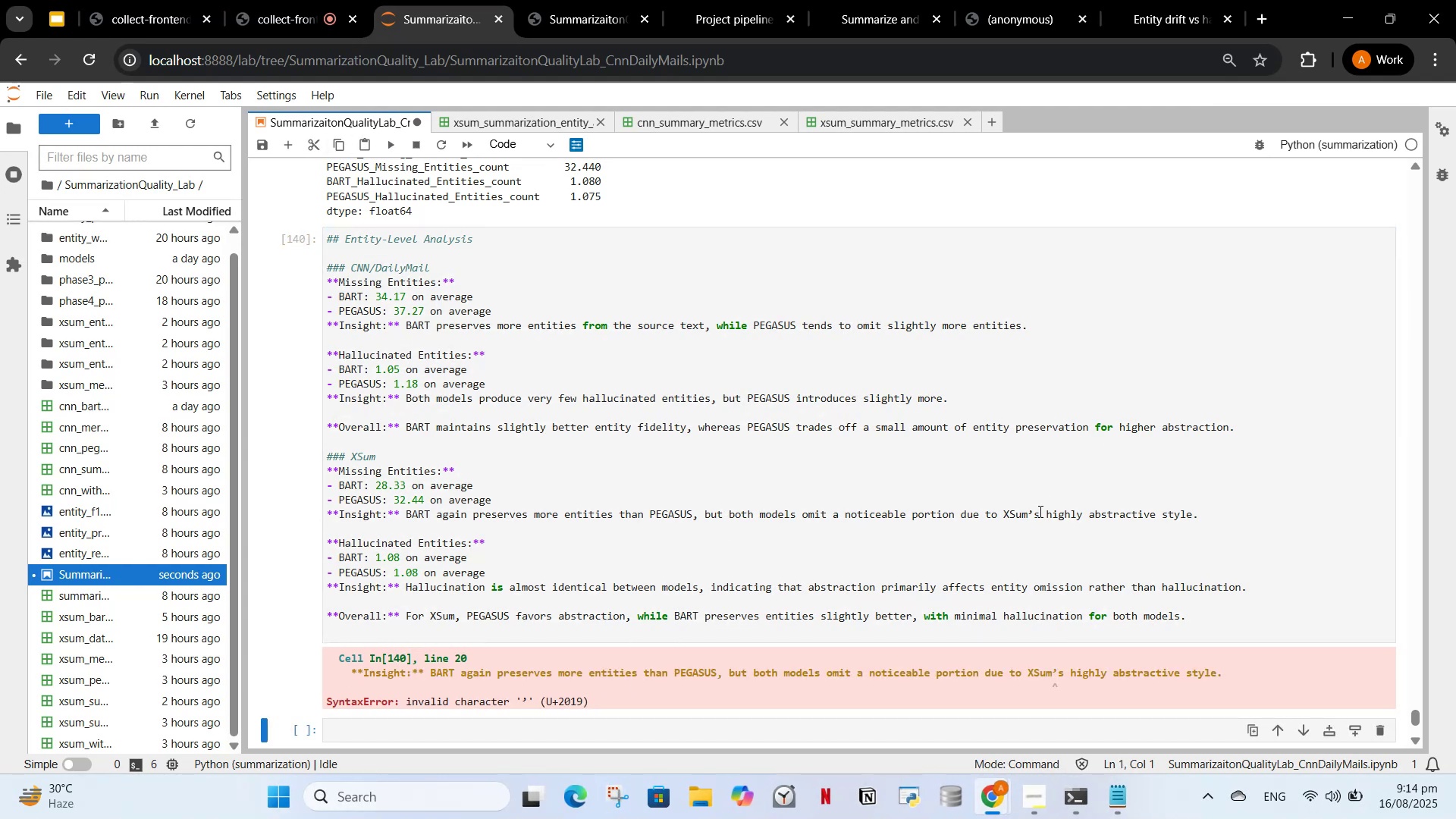 
key(Backspace)
 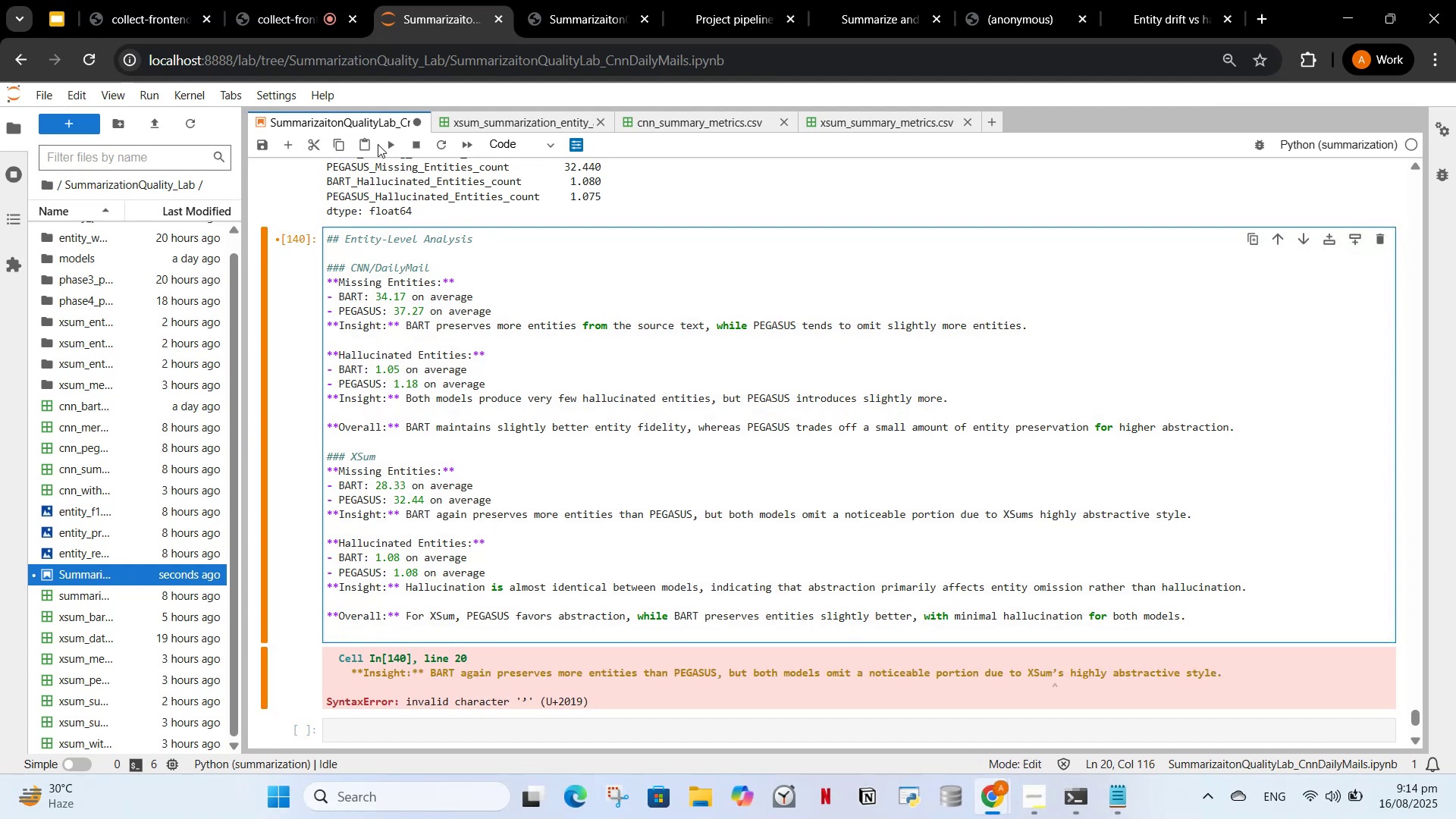 
left_click([394, 148])
 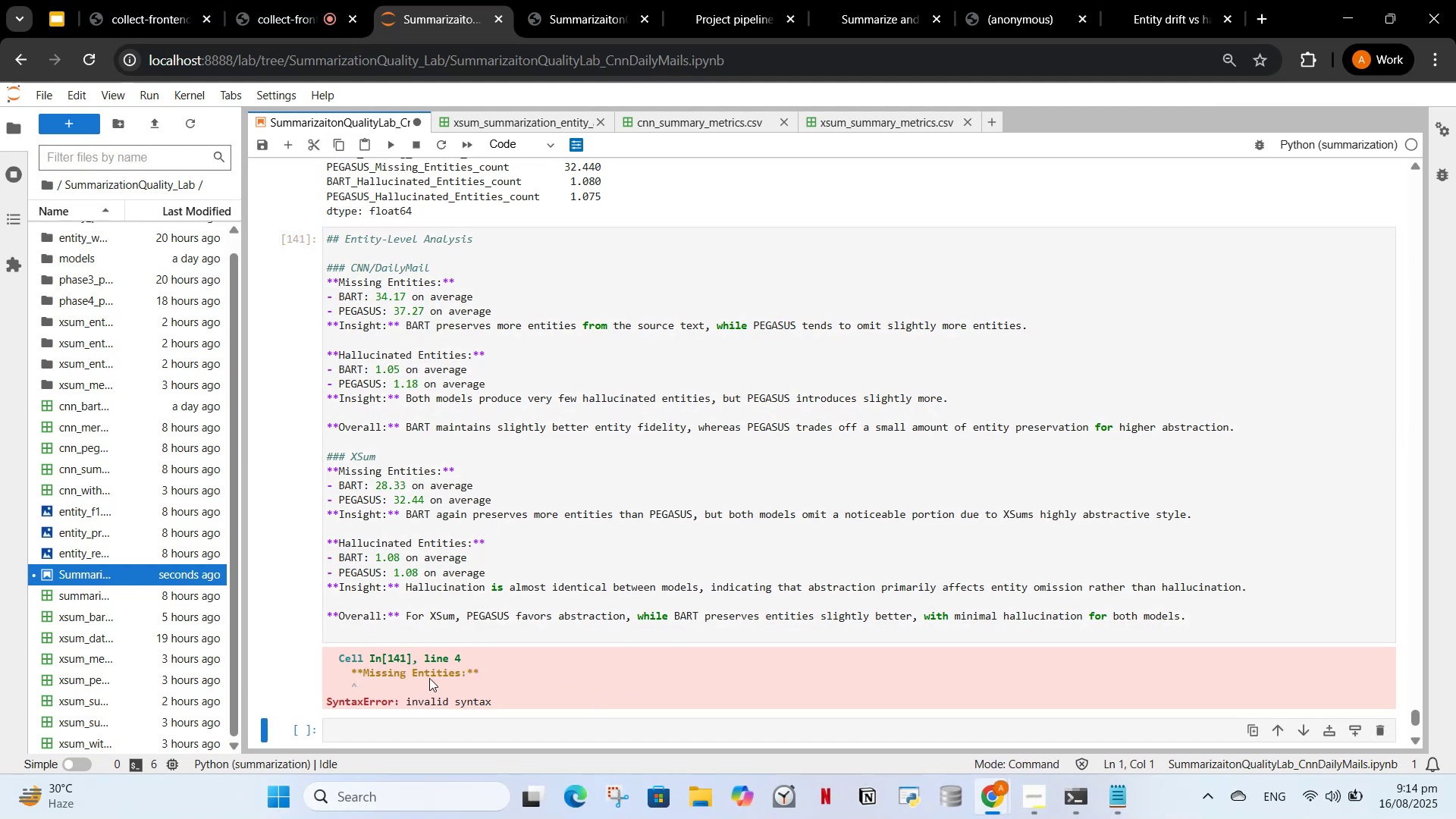 
left_click_drag(start_coordinate=[508, 701], to_coordinate=[329, 658])
 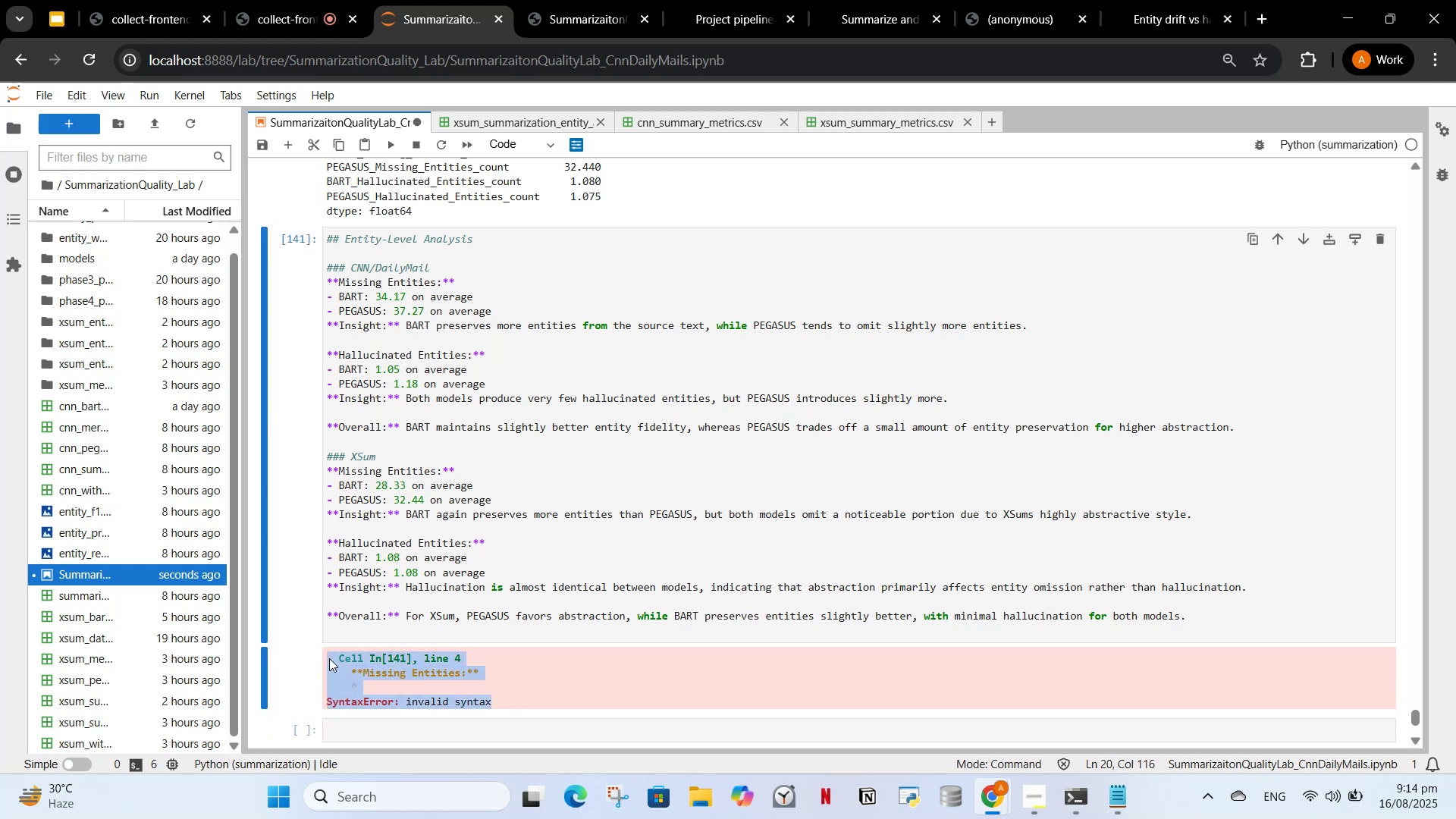 
left_click([329, 658])
 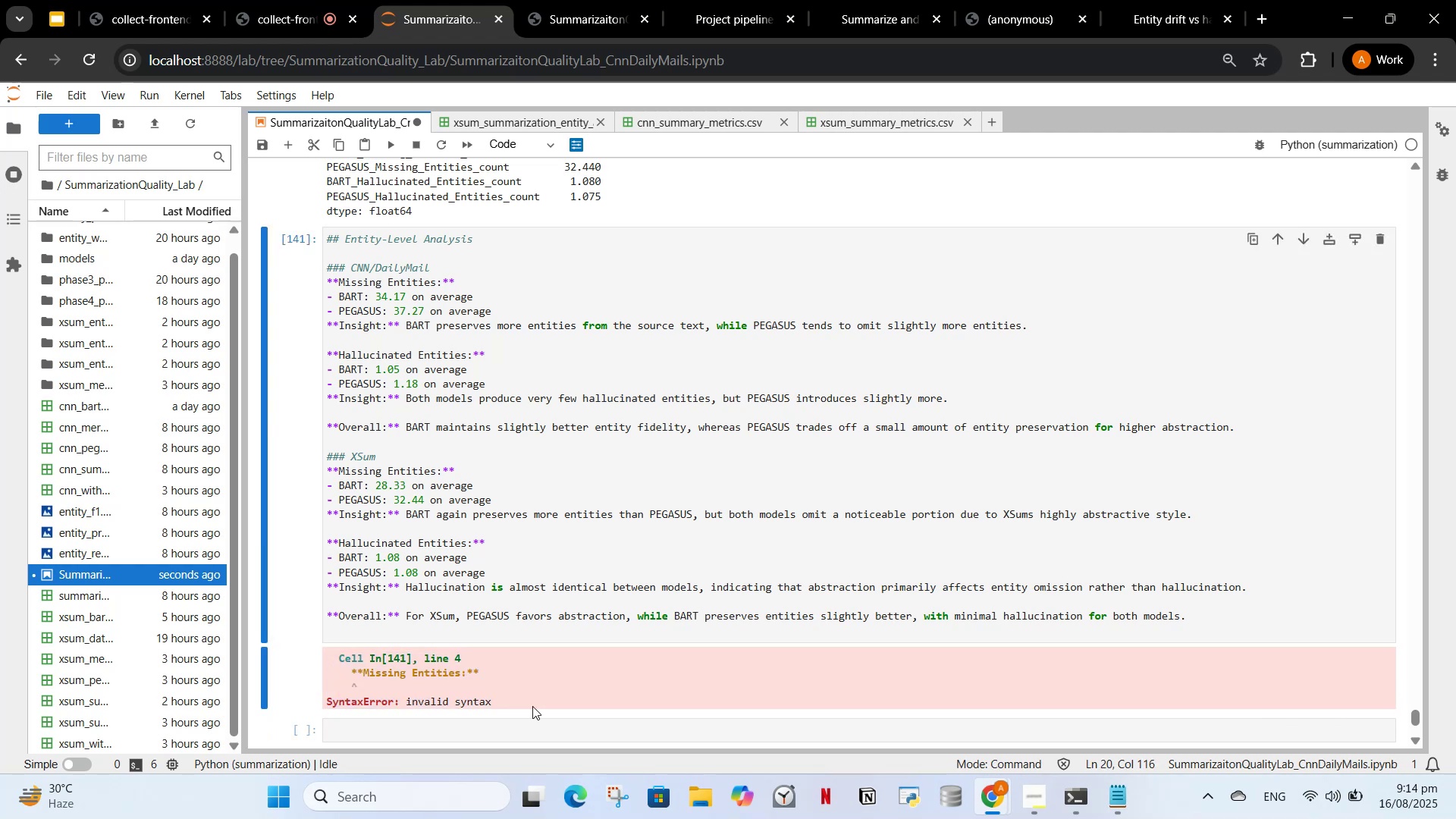 
left_click_drag(start_coordinate=[519, 692], to_coordinate=[372, 667])
 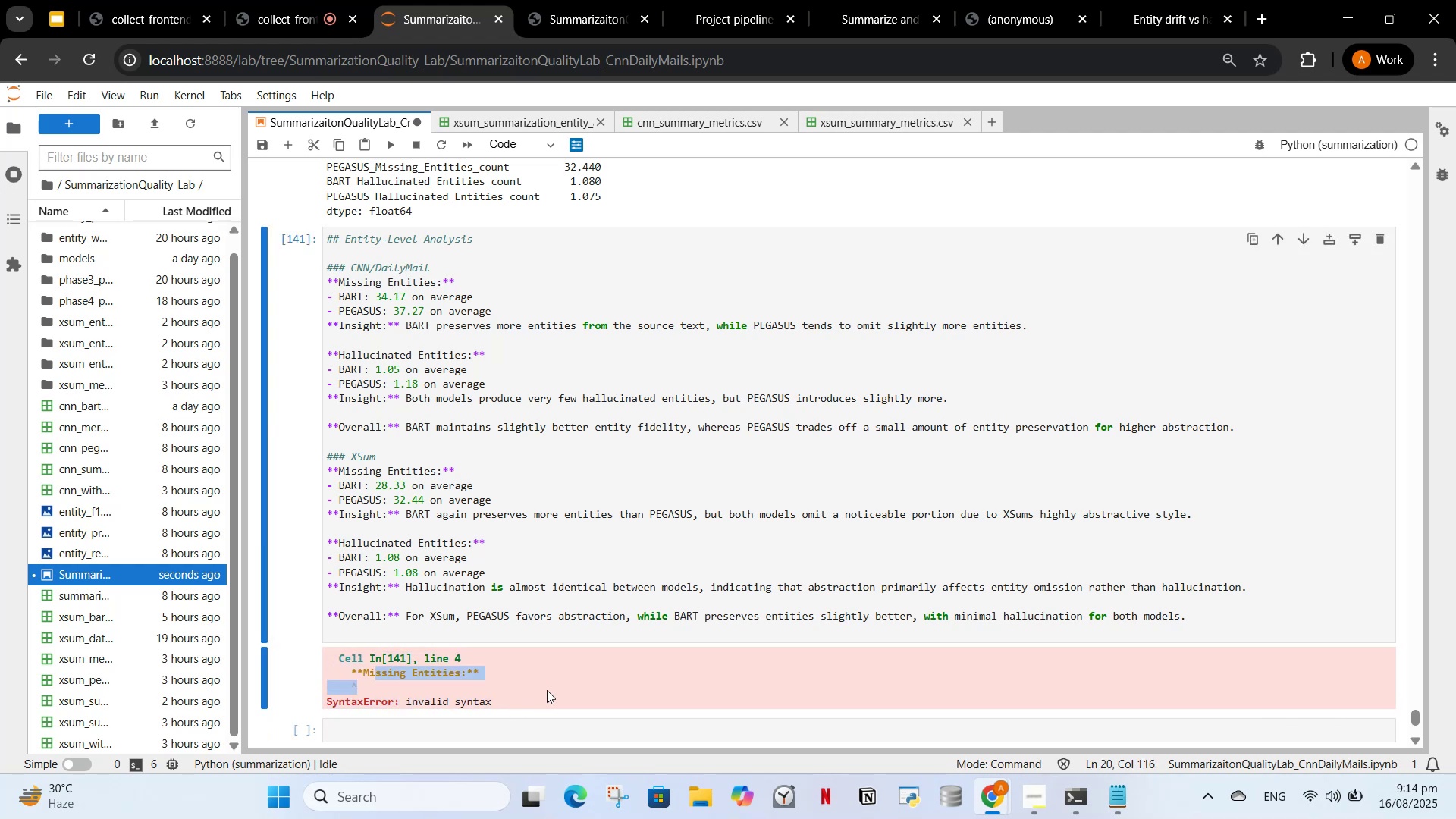 
left_click([547, 690])
 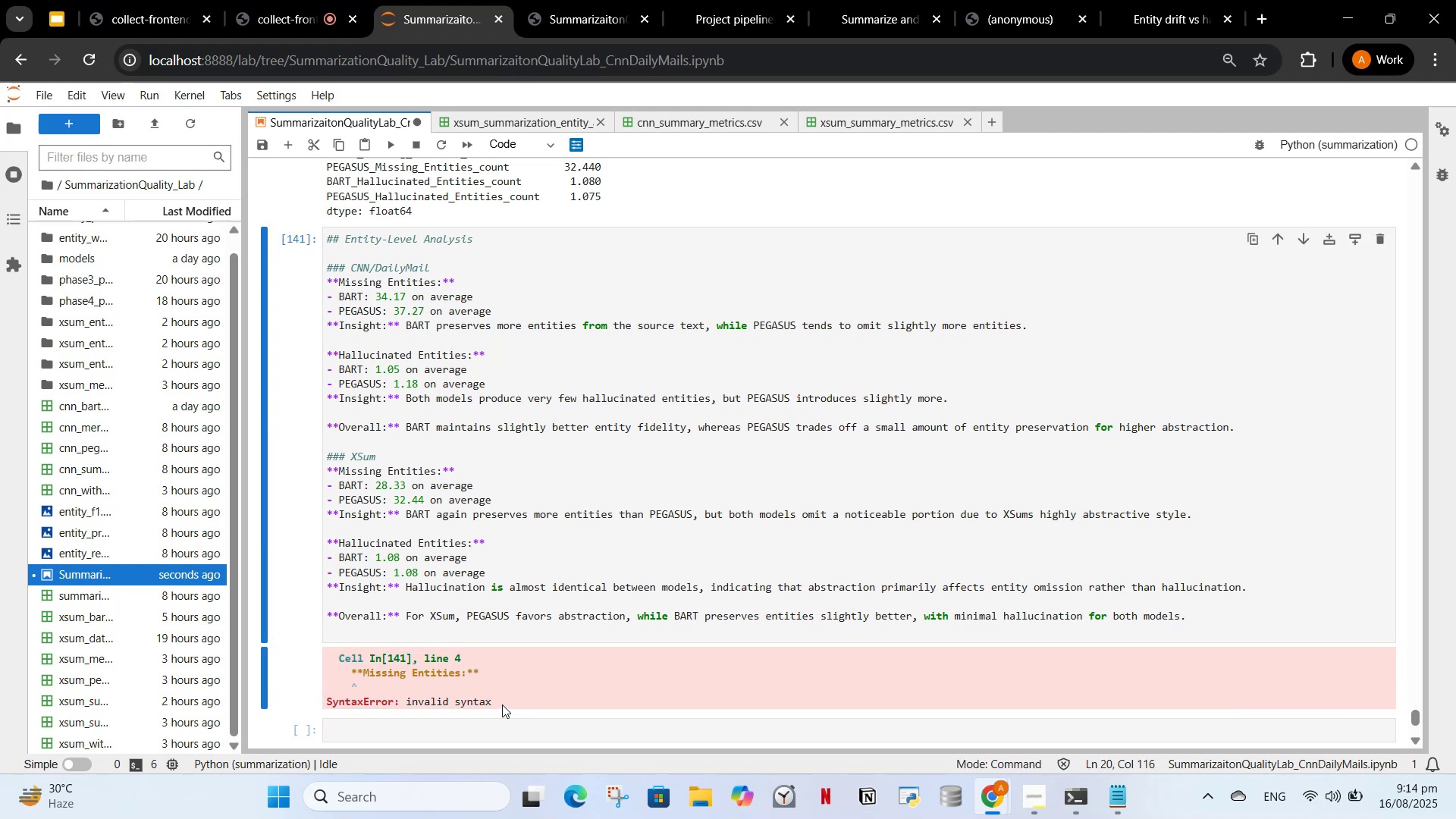 
left_click_drag(start_coordinate=[500, 701], to_coordinate=[326, 651])
 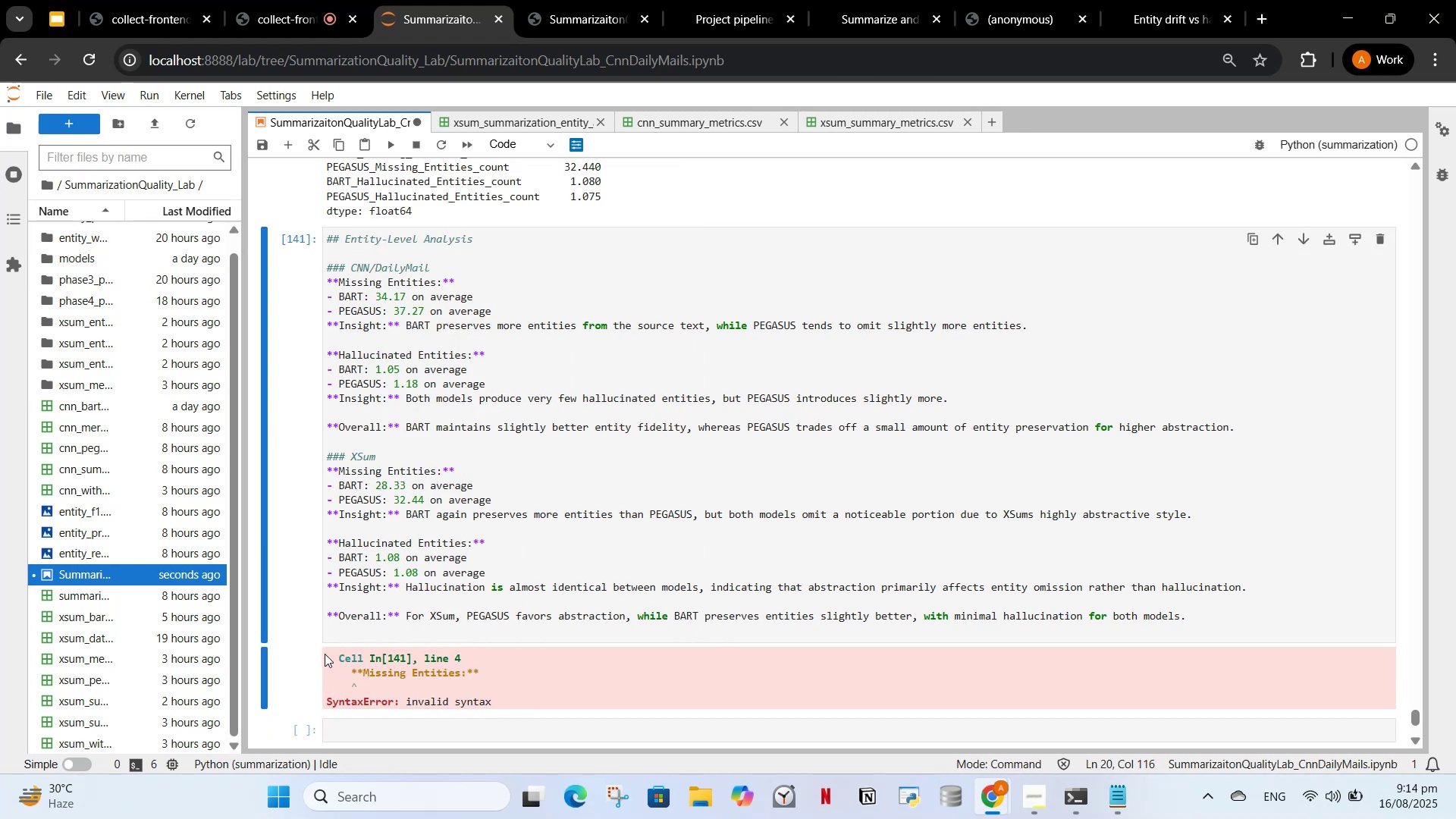 
left_click([325, 654])
 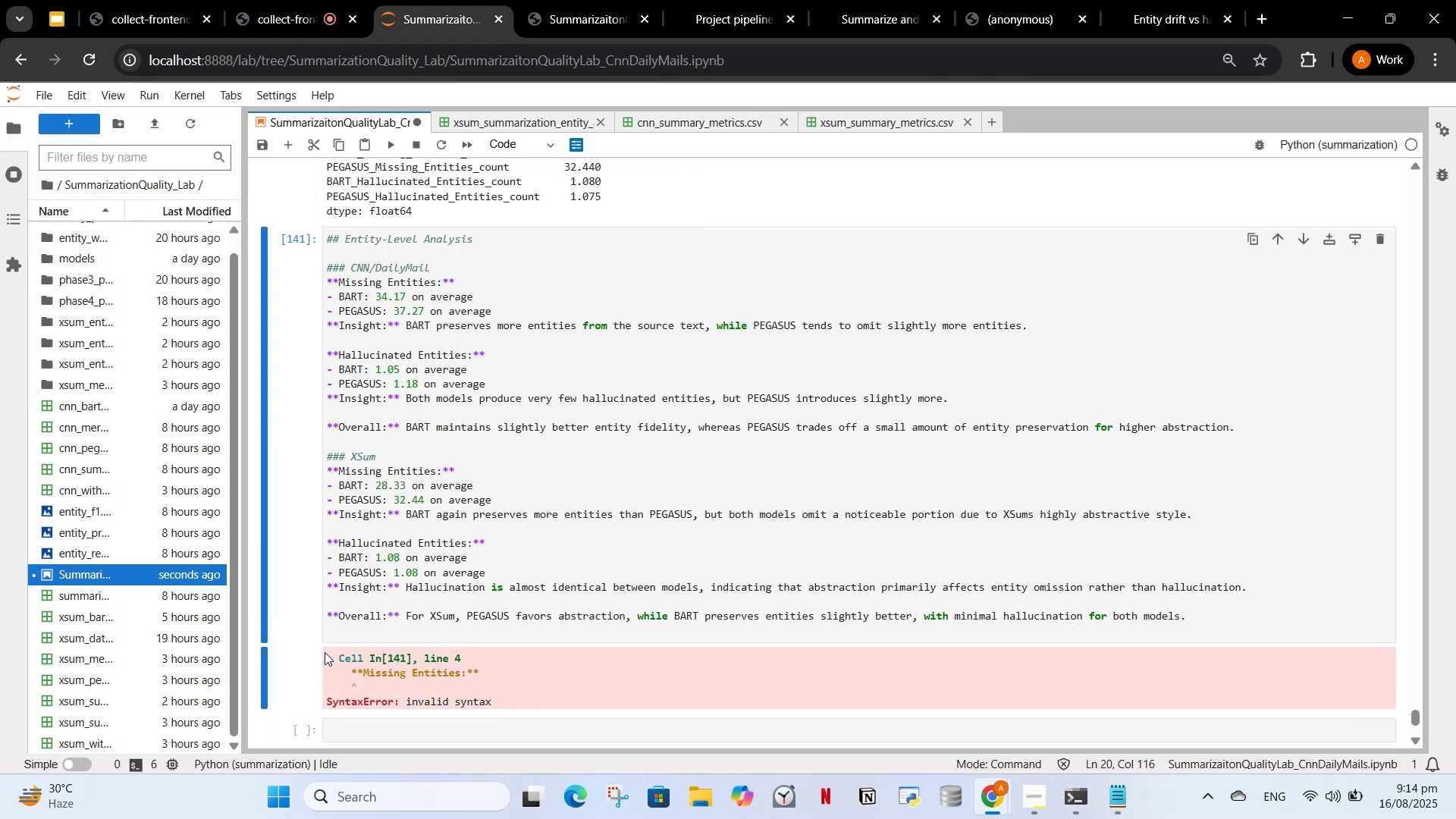 
left_click_drag(start_coordinate=[325, 652], to_coordinate=[520, 704])
 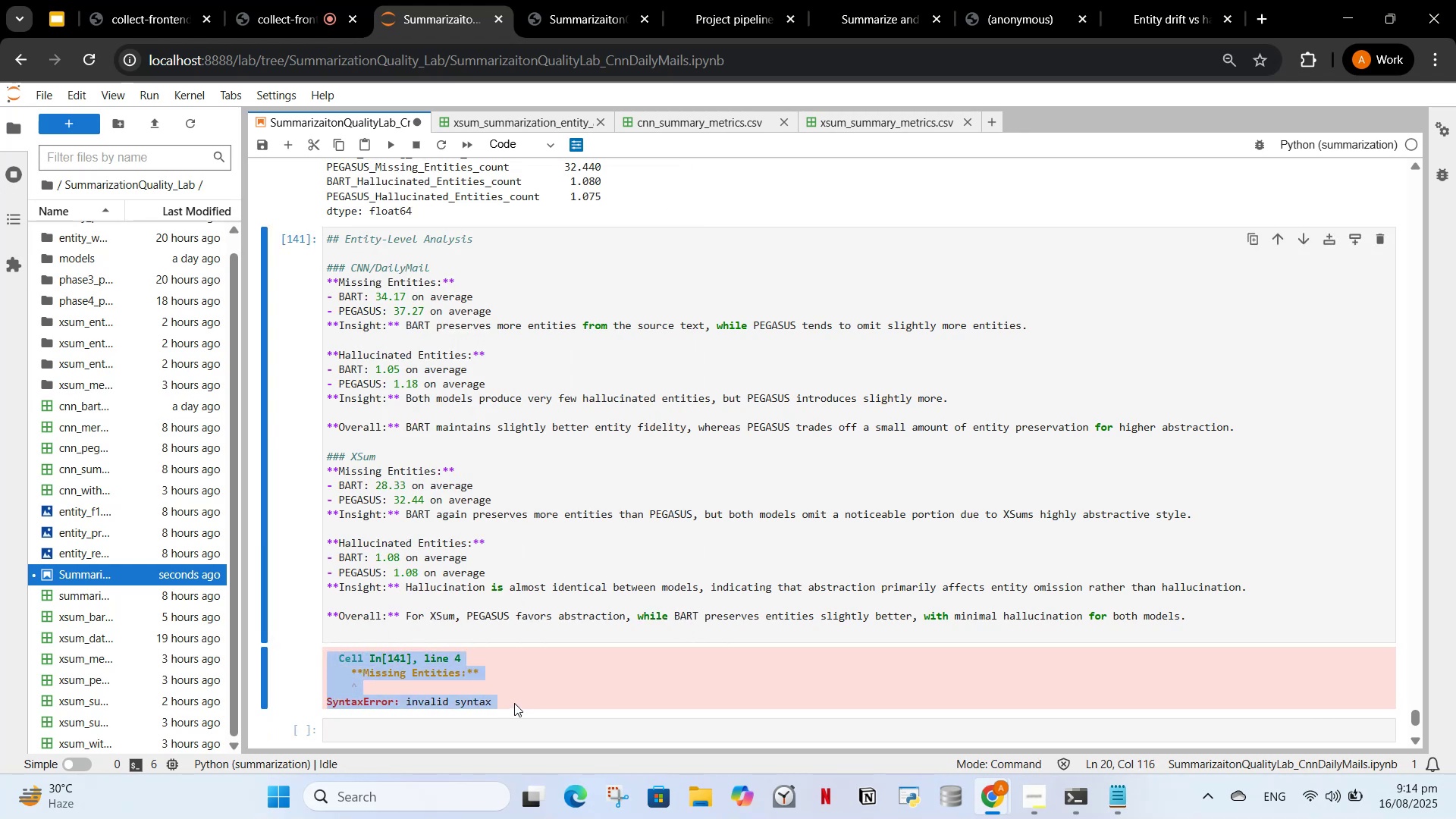 
key(Control+C)
 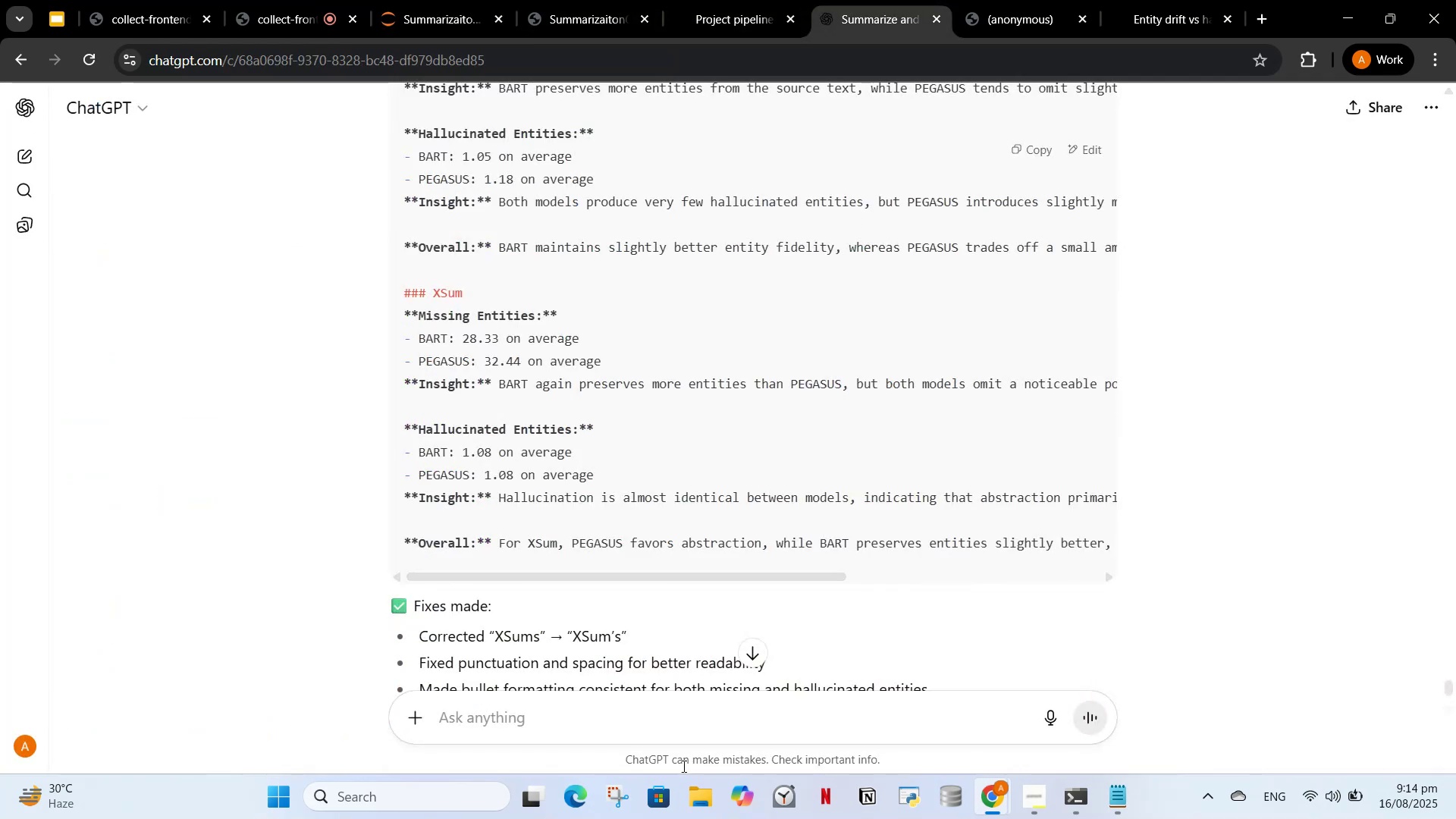 
left_click([677, 736])
 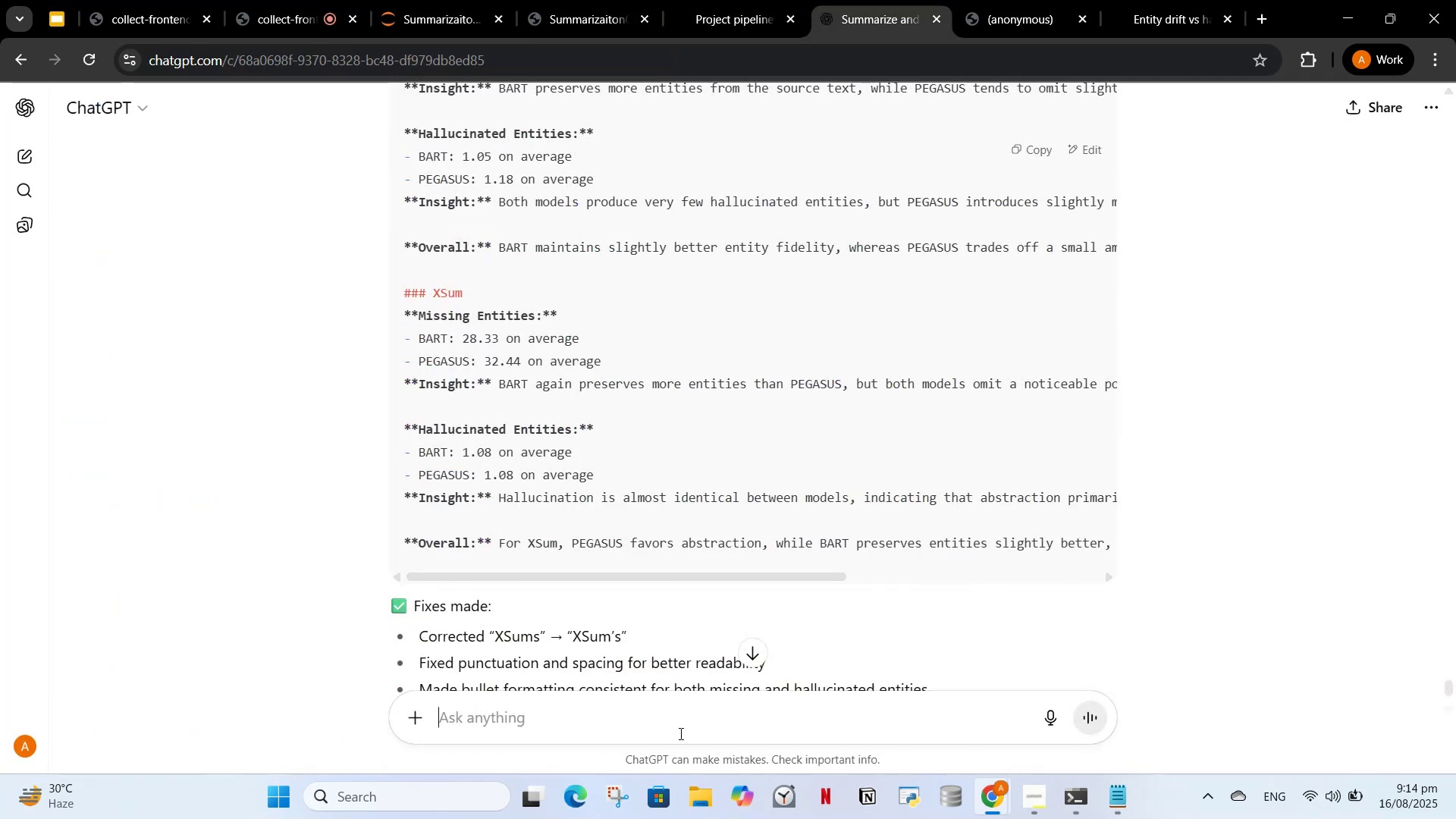 
key(Control+V)
 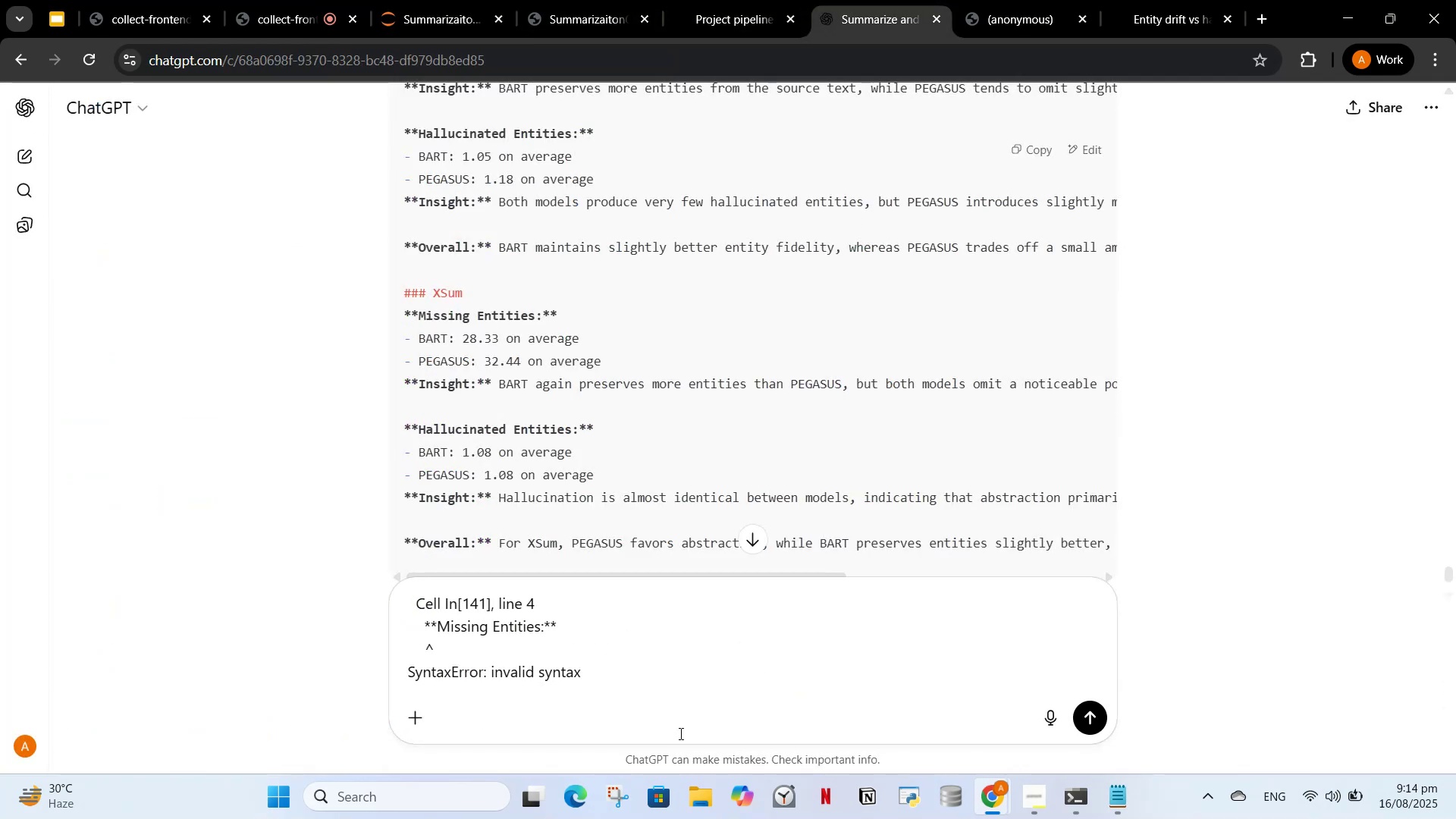 
key(Enter)
 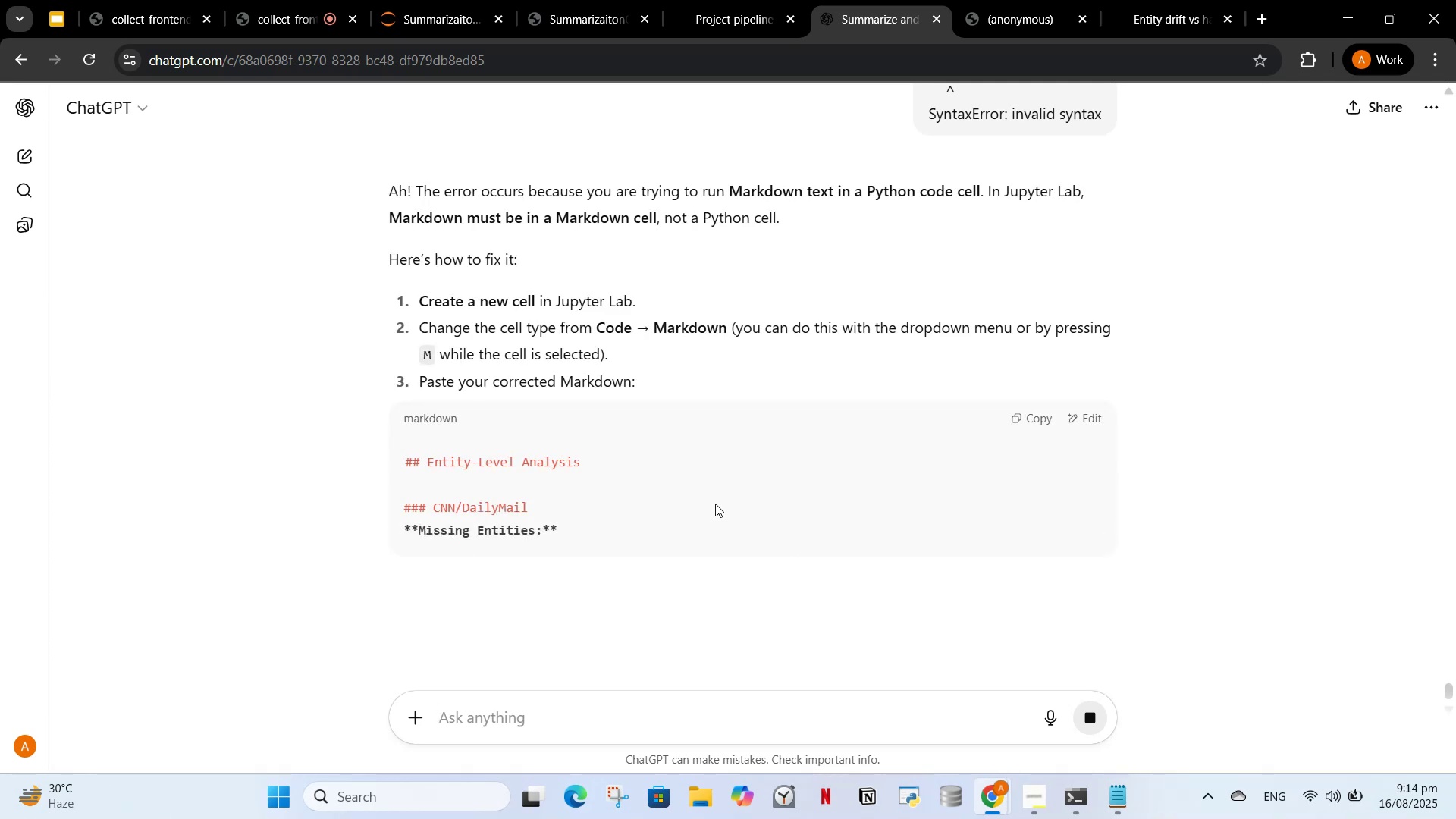 
wait(5.33)
 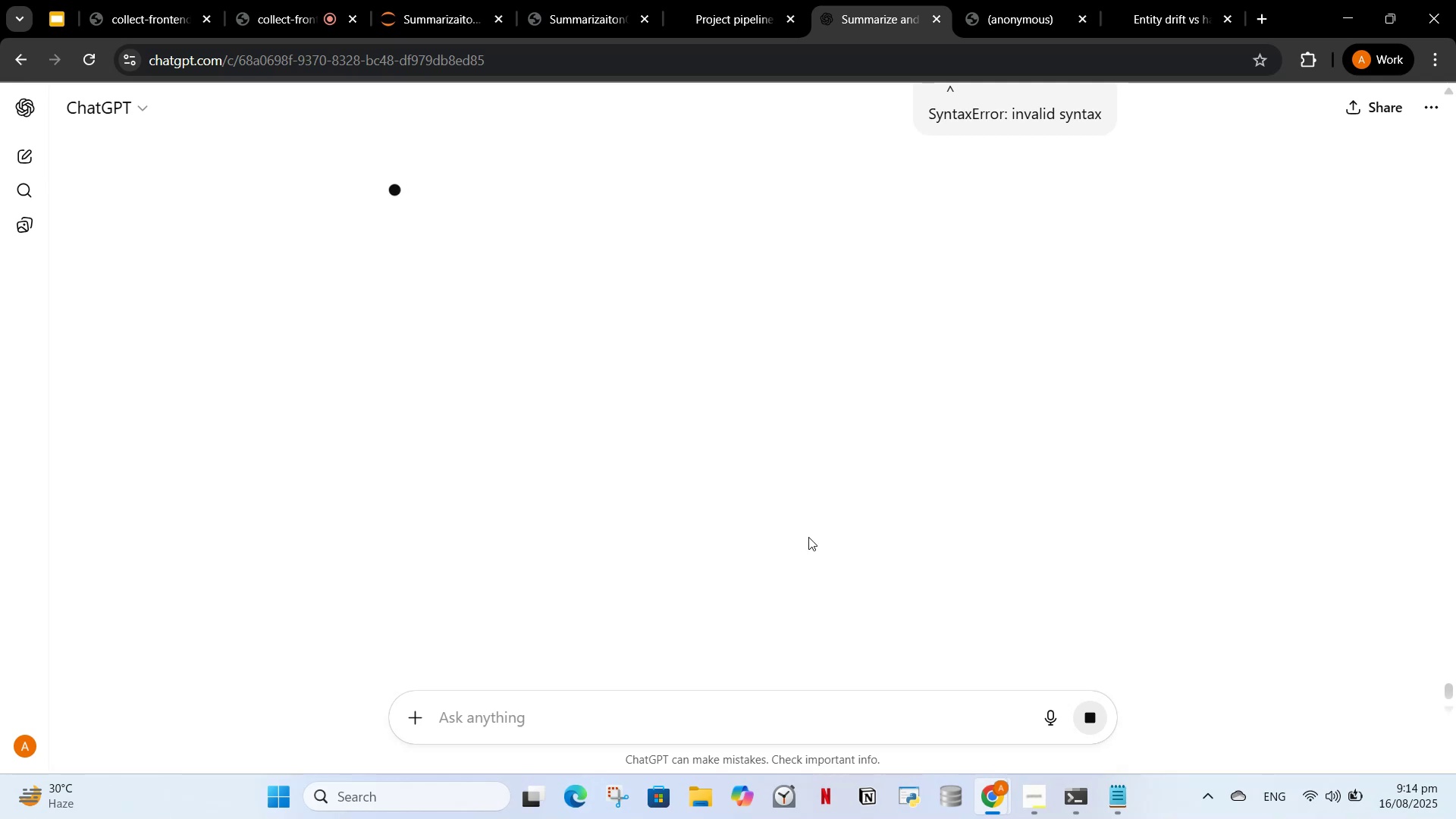 
left_click([753, 0])
 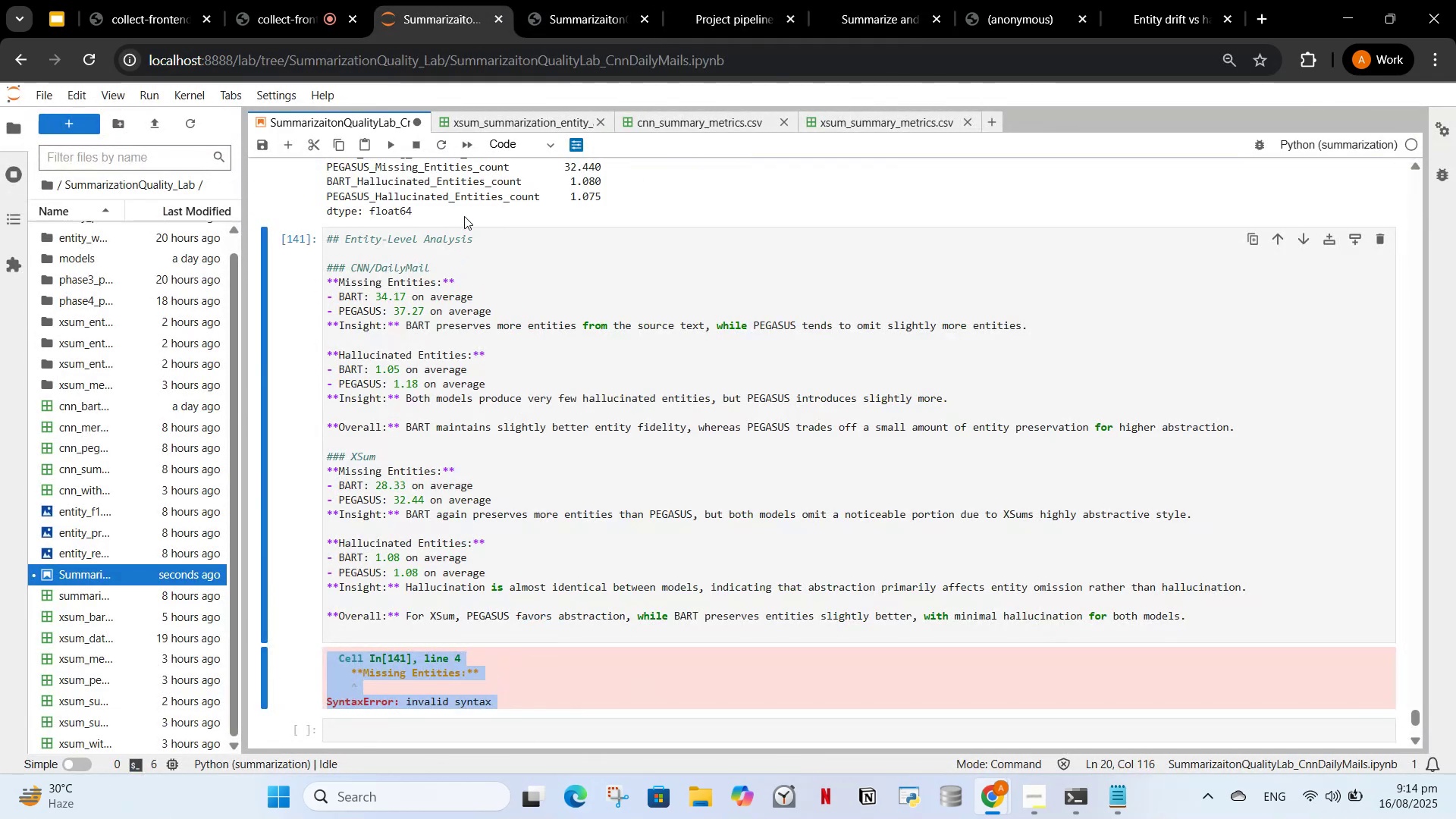 
left_click([510, 149])
 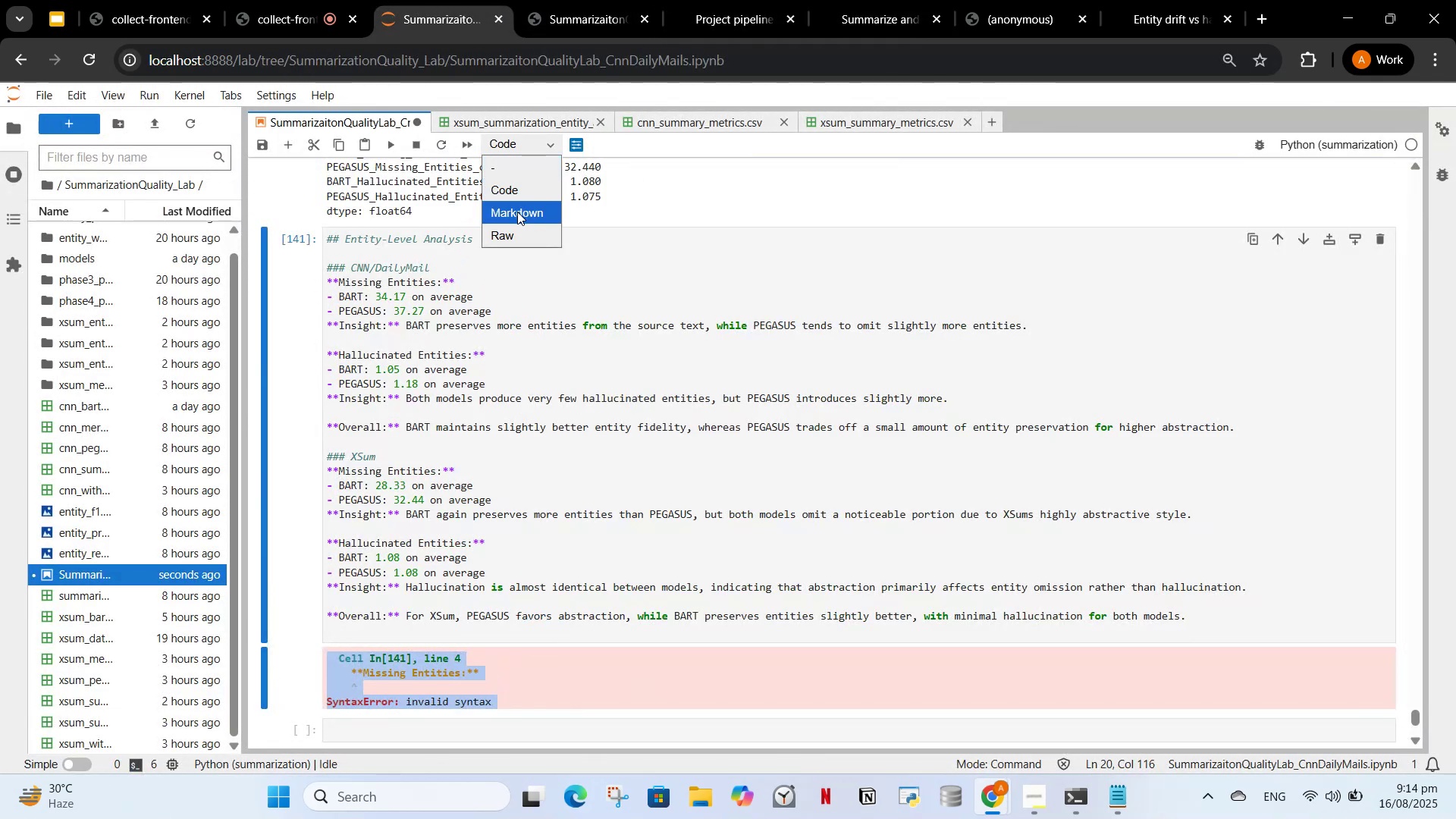 
left_click([517, 212])
 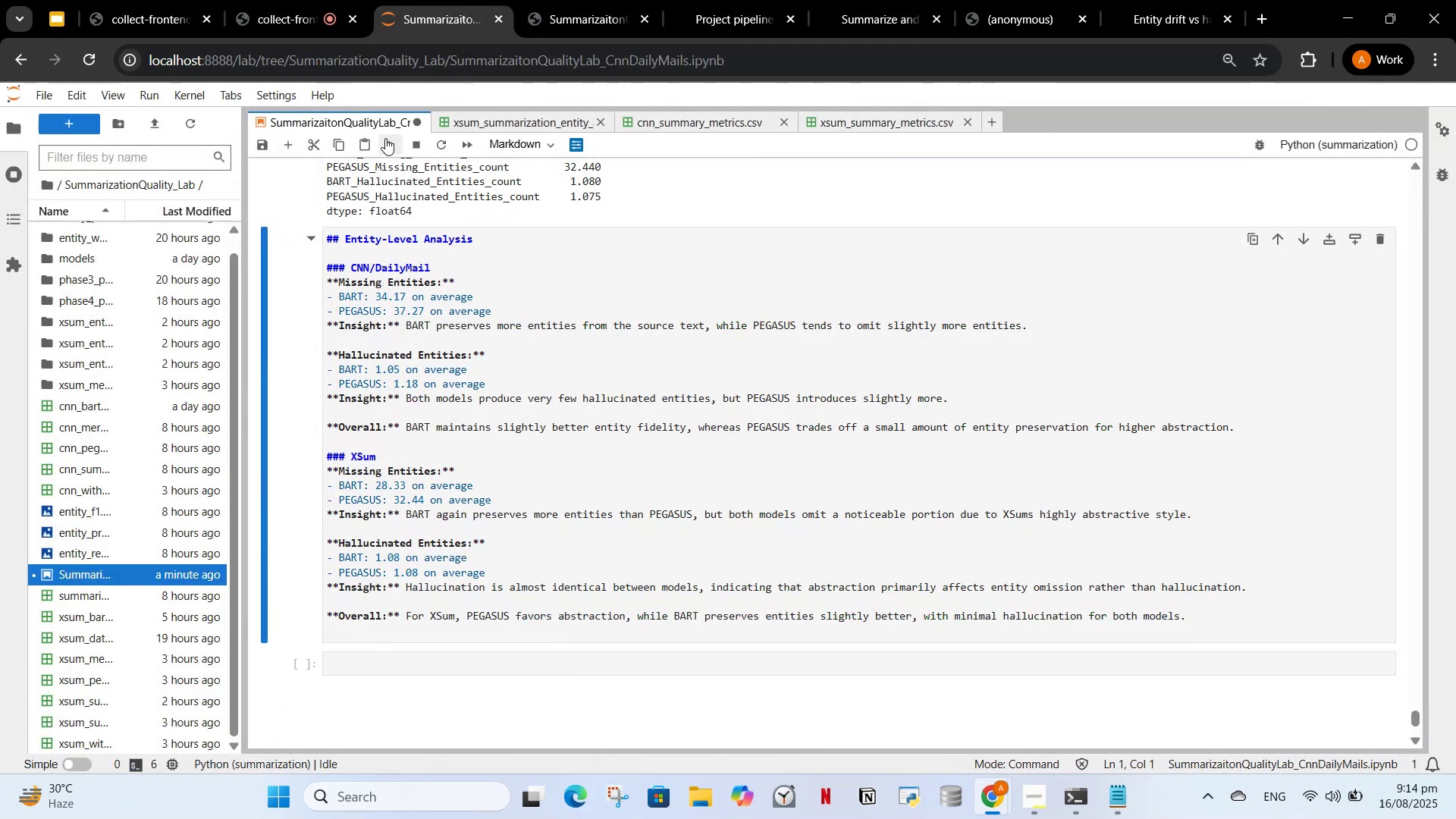 
left_click([385, 138])
 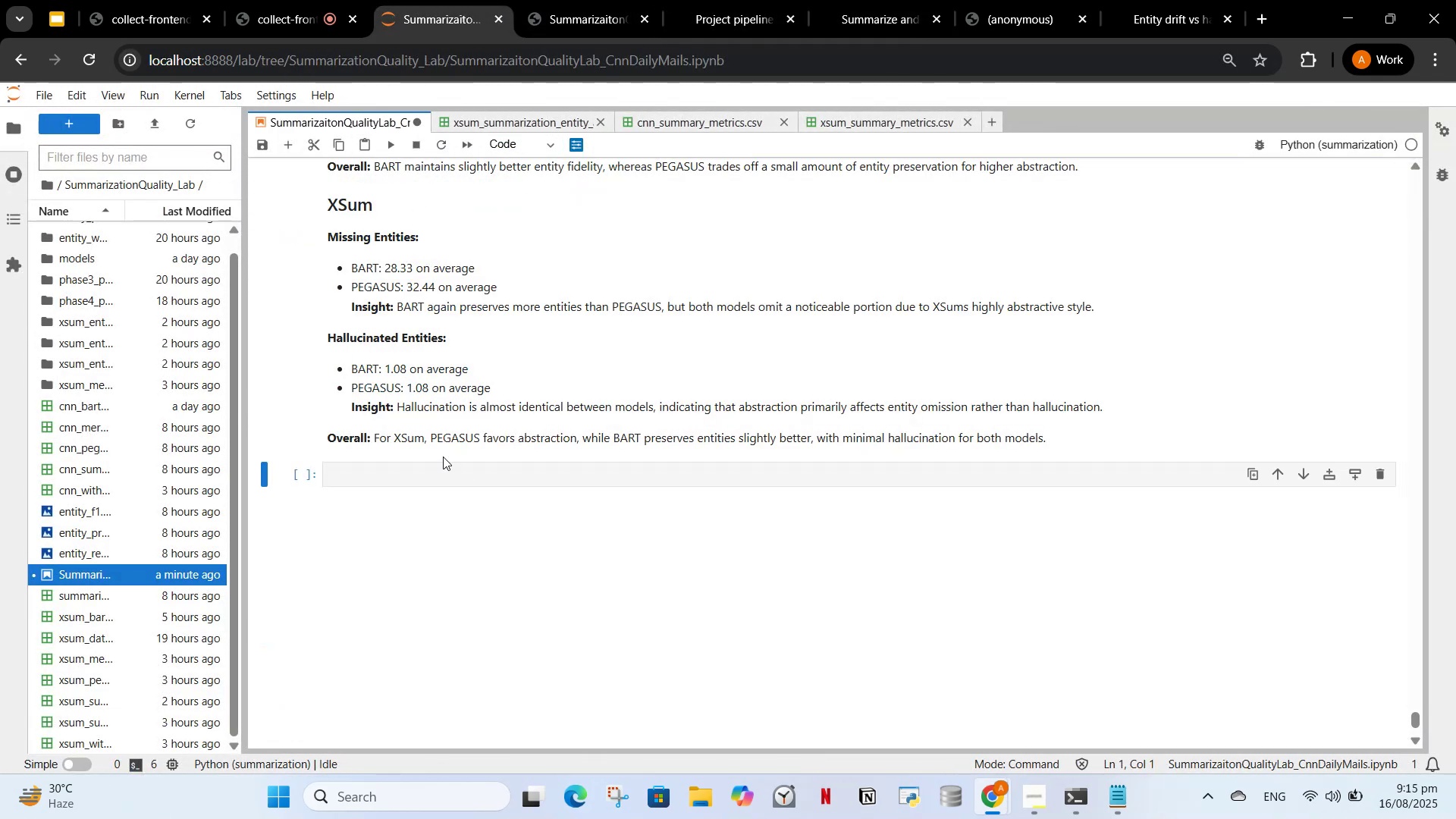 
scroll: coordinate [471, 405], scroll_direction: up, amount: 5.0
 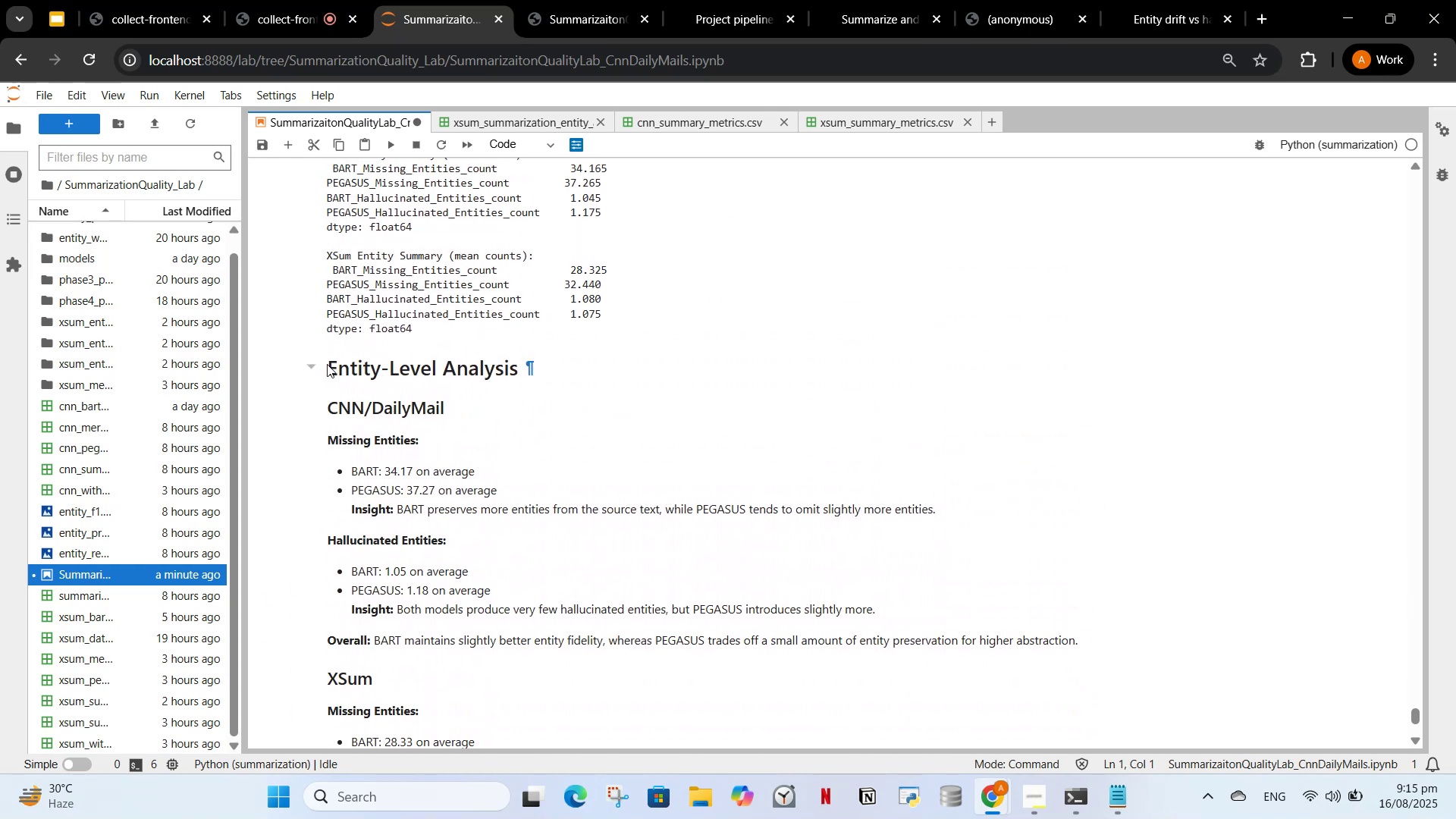 
left_click([306, 366])
 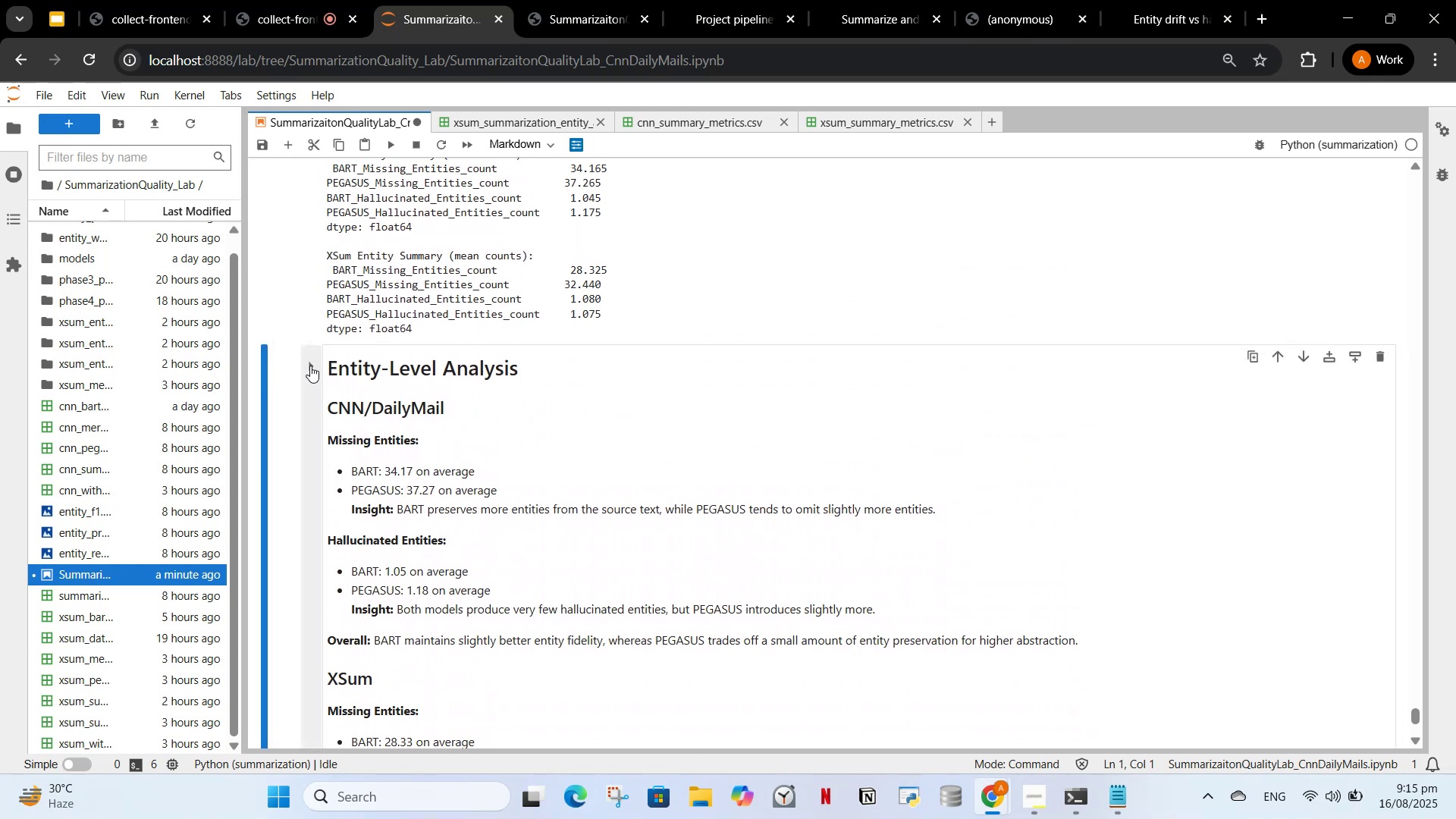 
left_click([310, 366])
 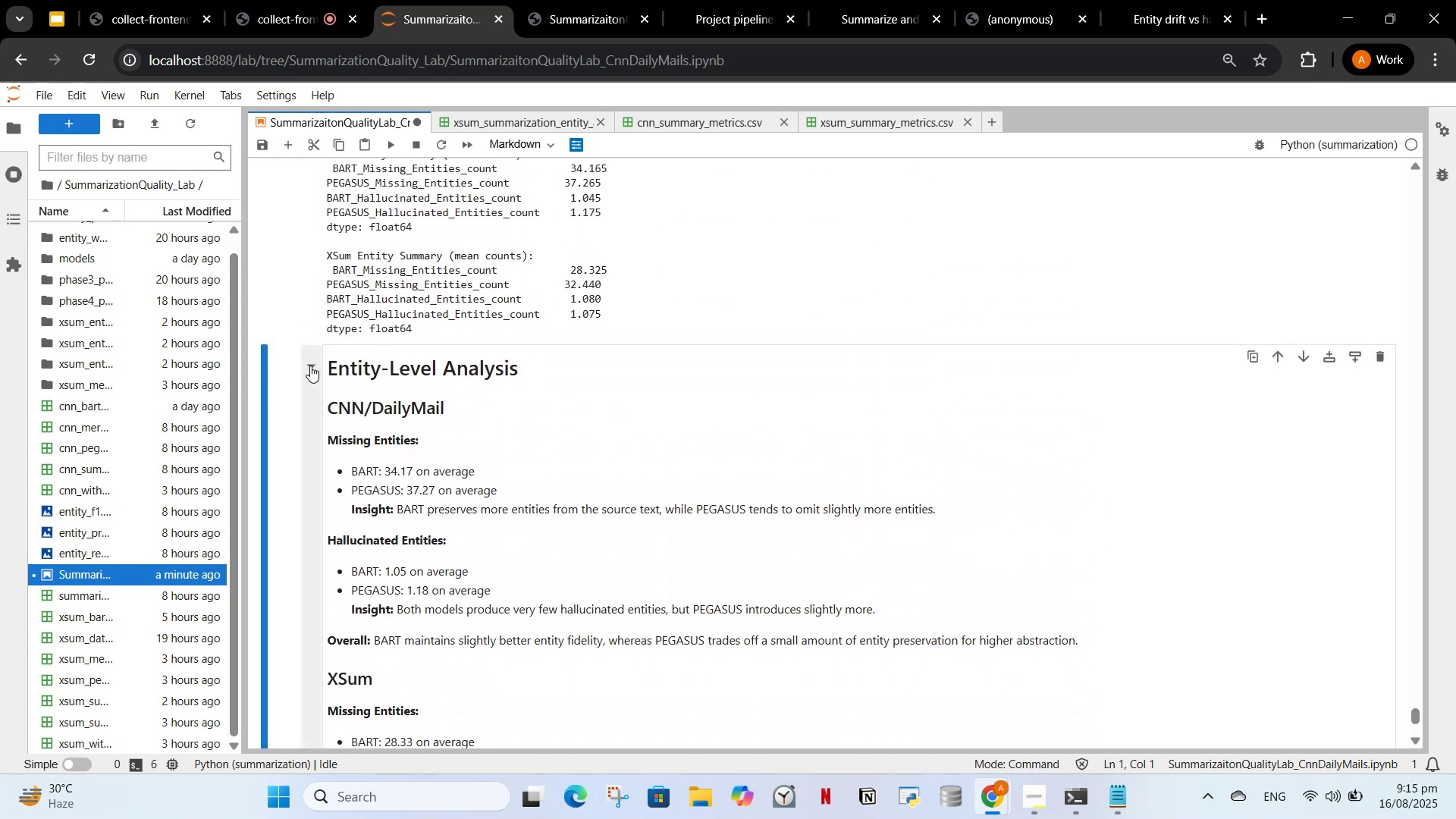 
left_click([310, 366])
 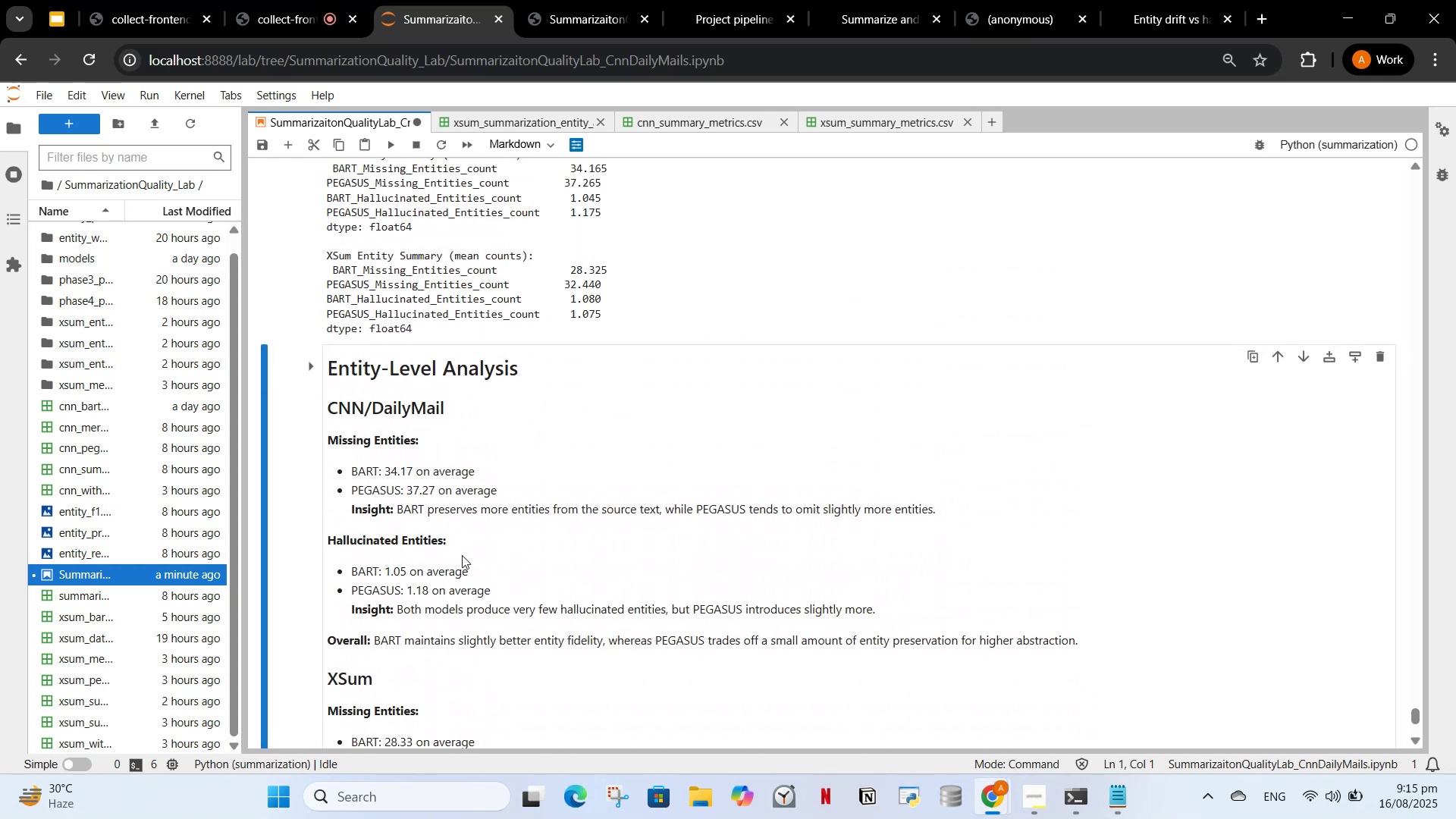 
scroll: coordinate [457, 541], scroll_direction: down, amount: 5.0
 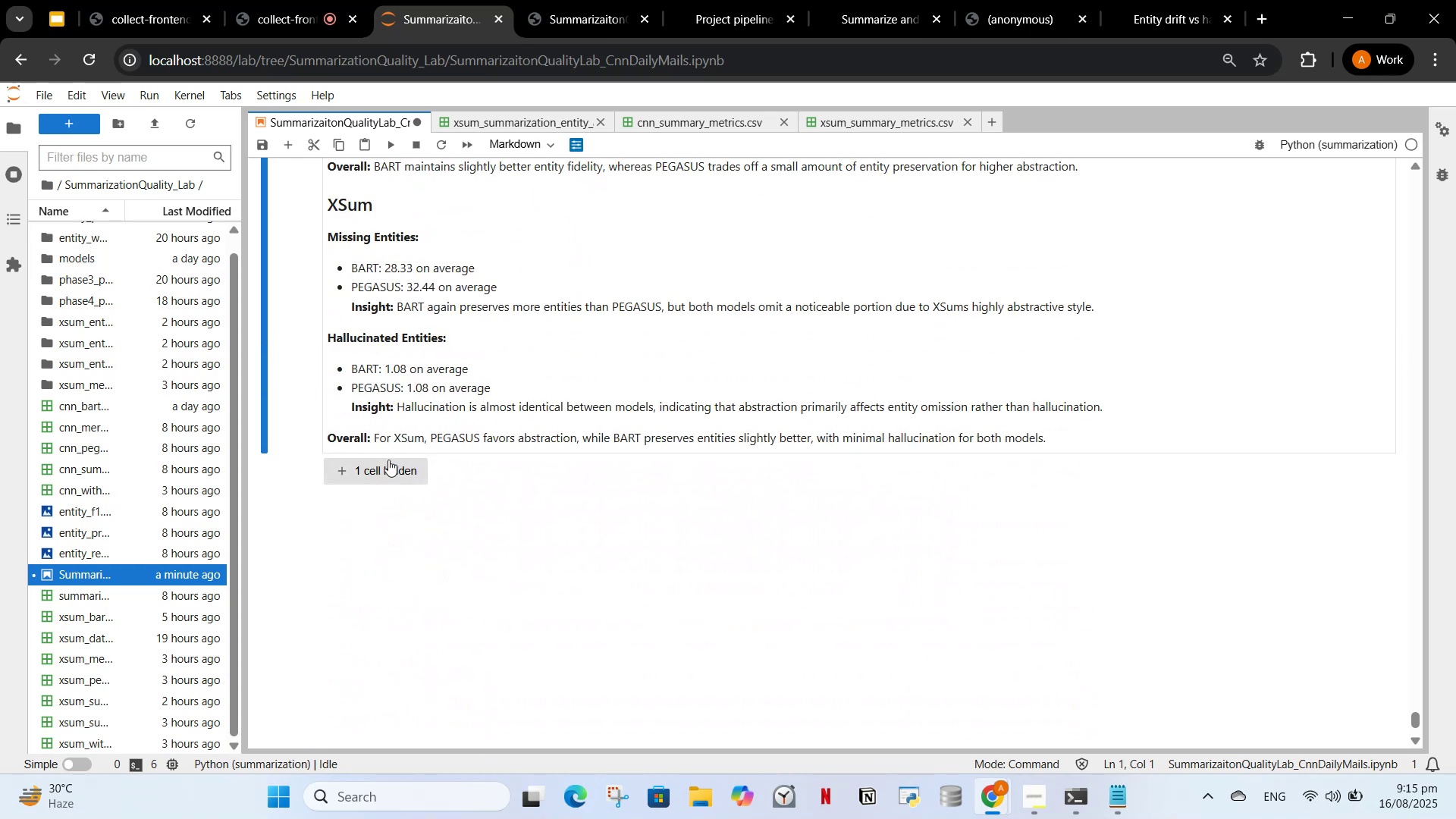 
left_click([383, 467])
 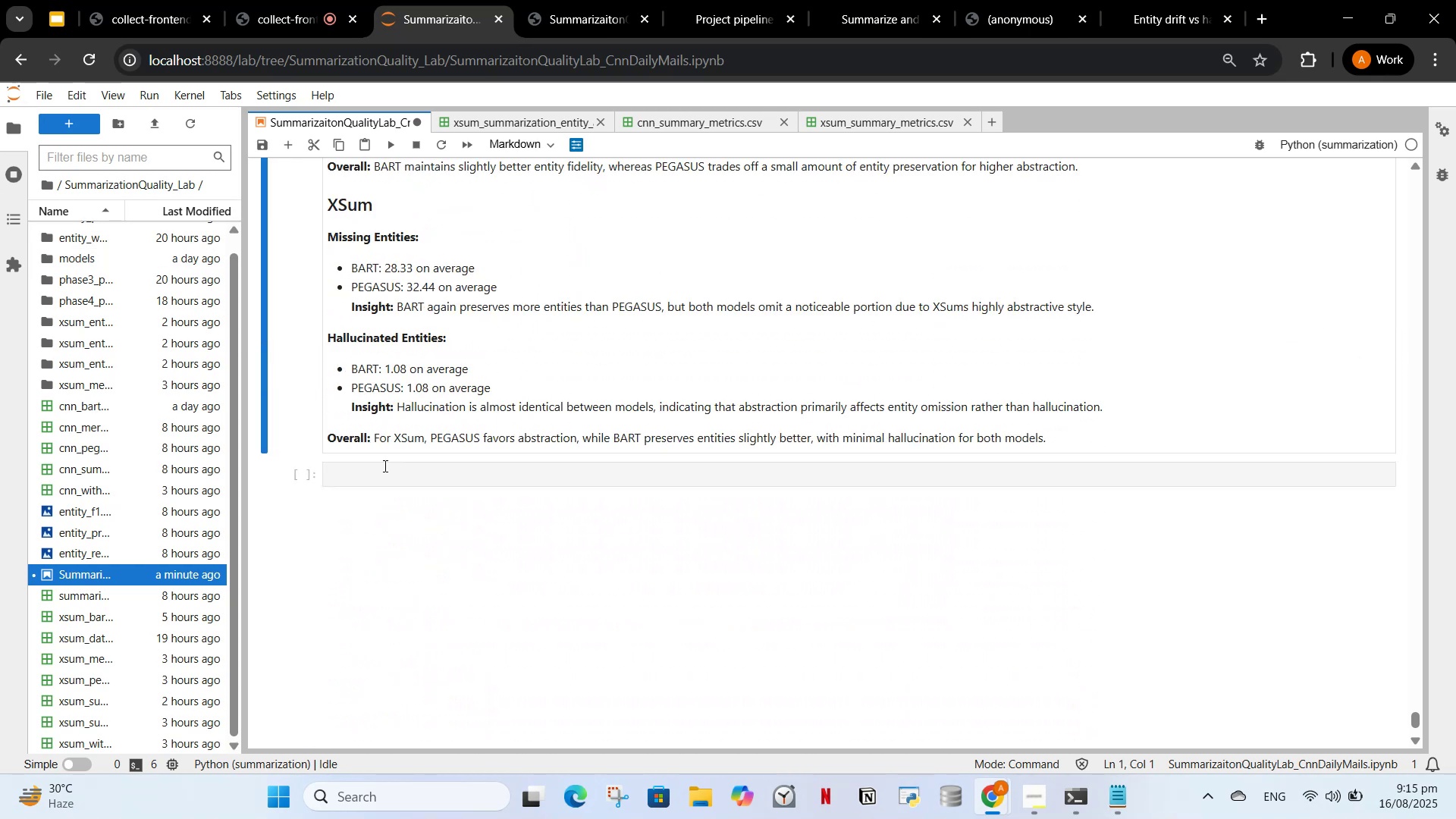 
scroll: coordinate [385, 462], scroll_direction: up, amount: 3.0
 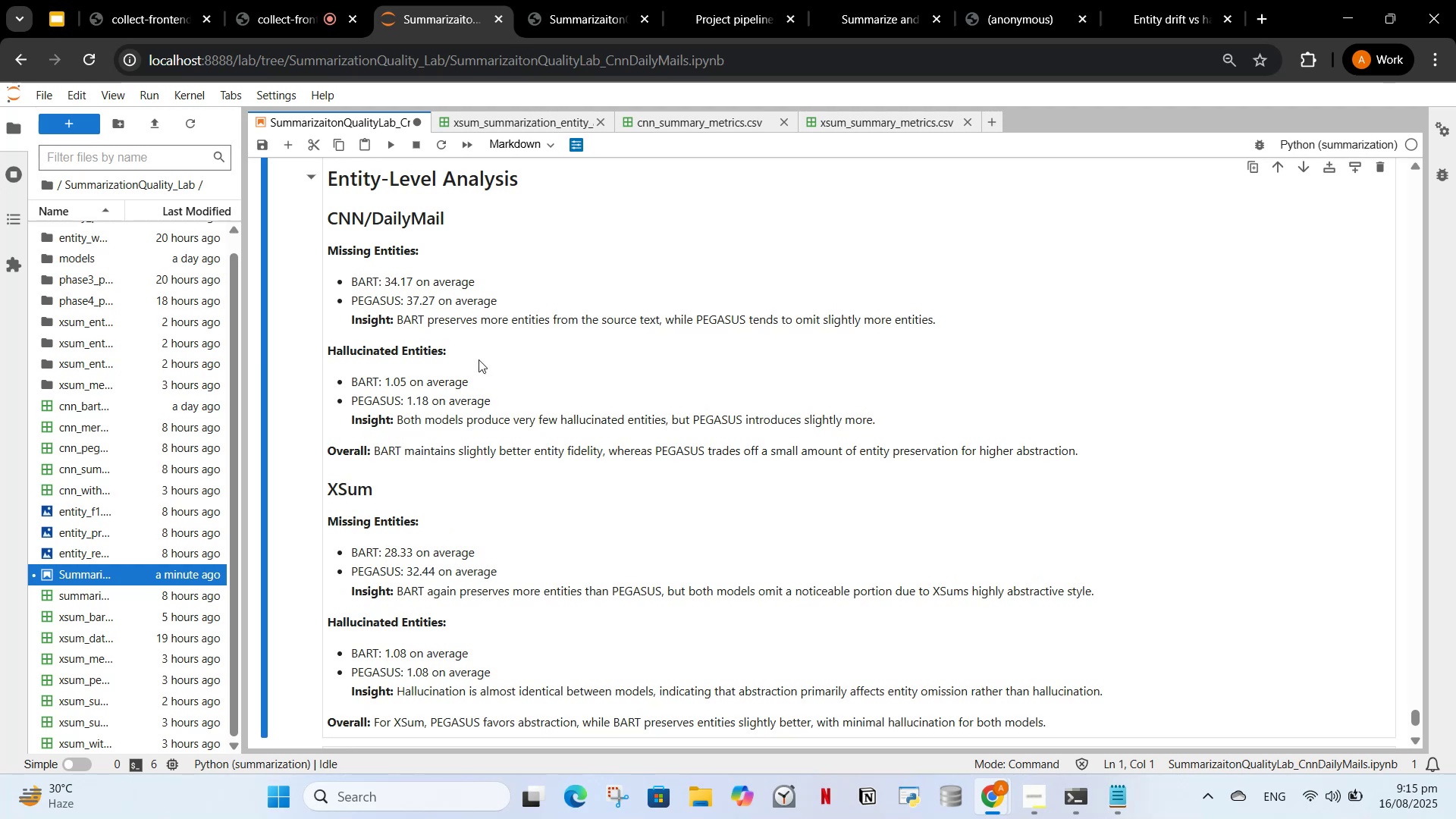 
scroll: coordinate [498, 387], scroll_direction: down, amount: 1.0
 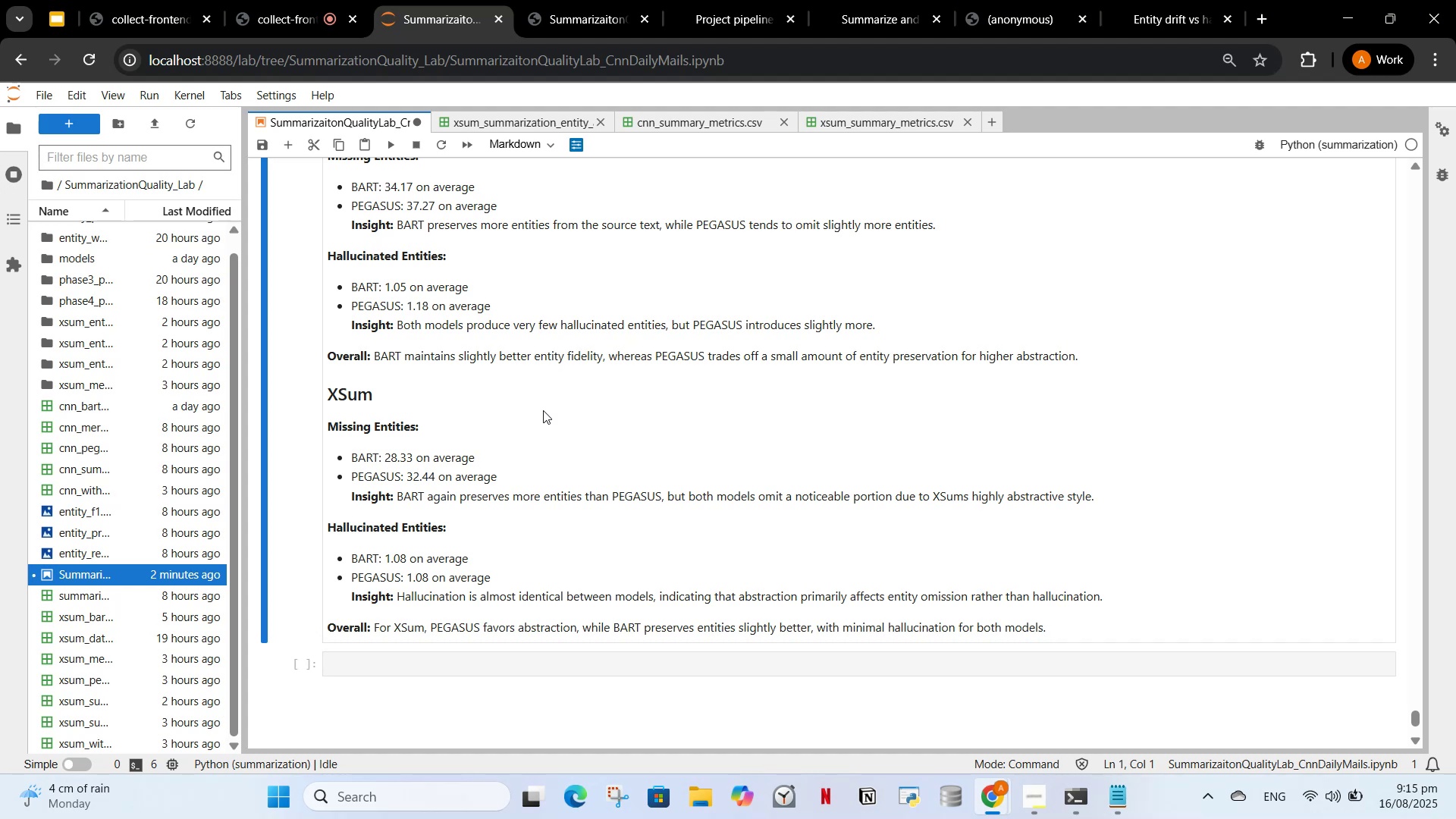 
wait(28.87)
 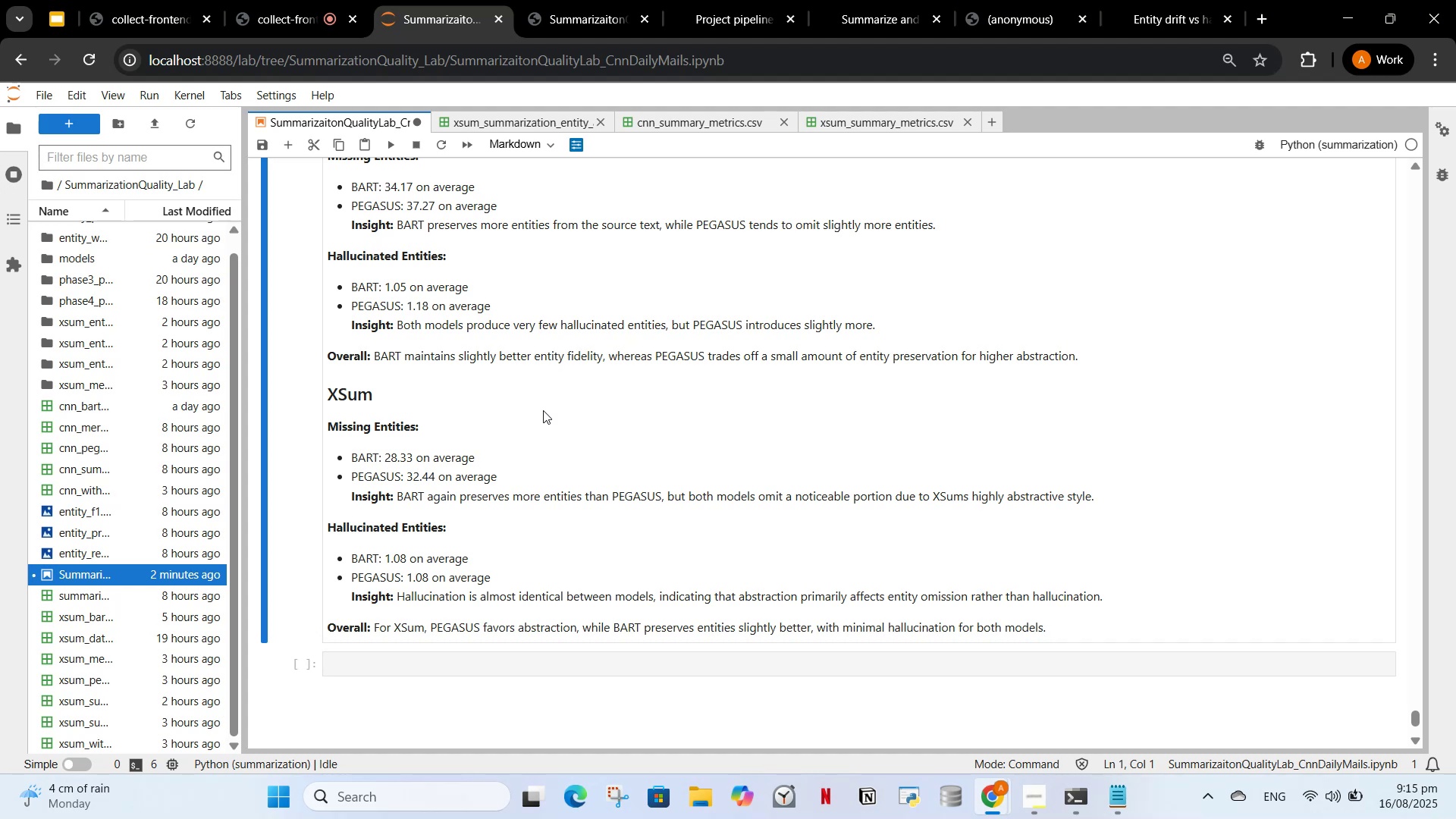 
scroll: coordinate [796, 530], scroll_direction: up, amount: 3.0
 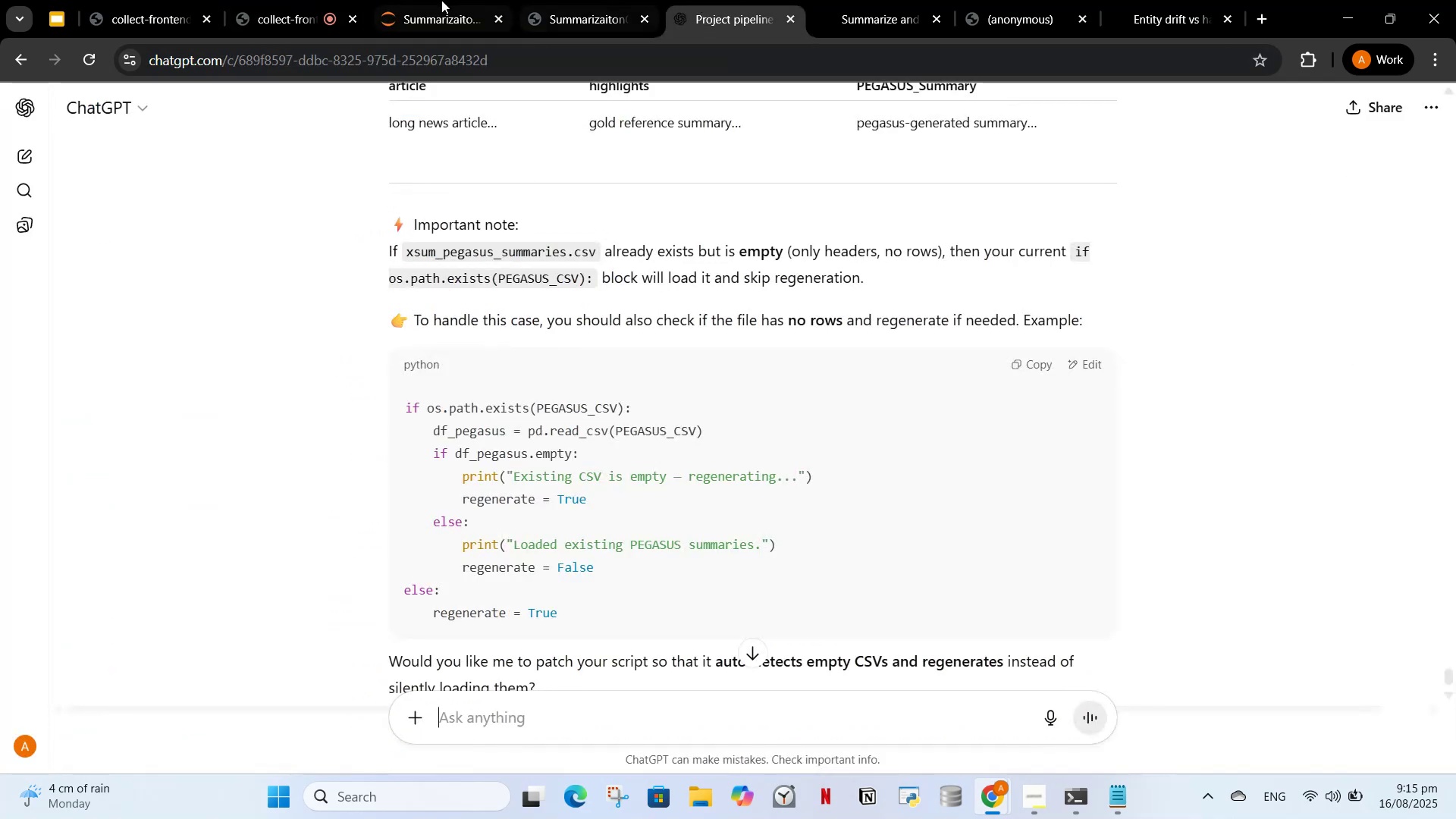 
left_click([609, 0])
 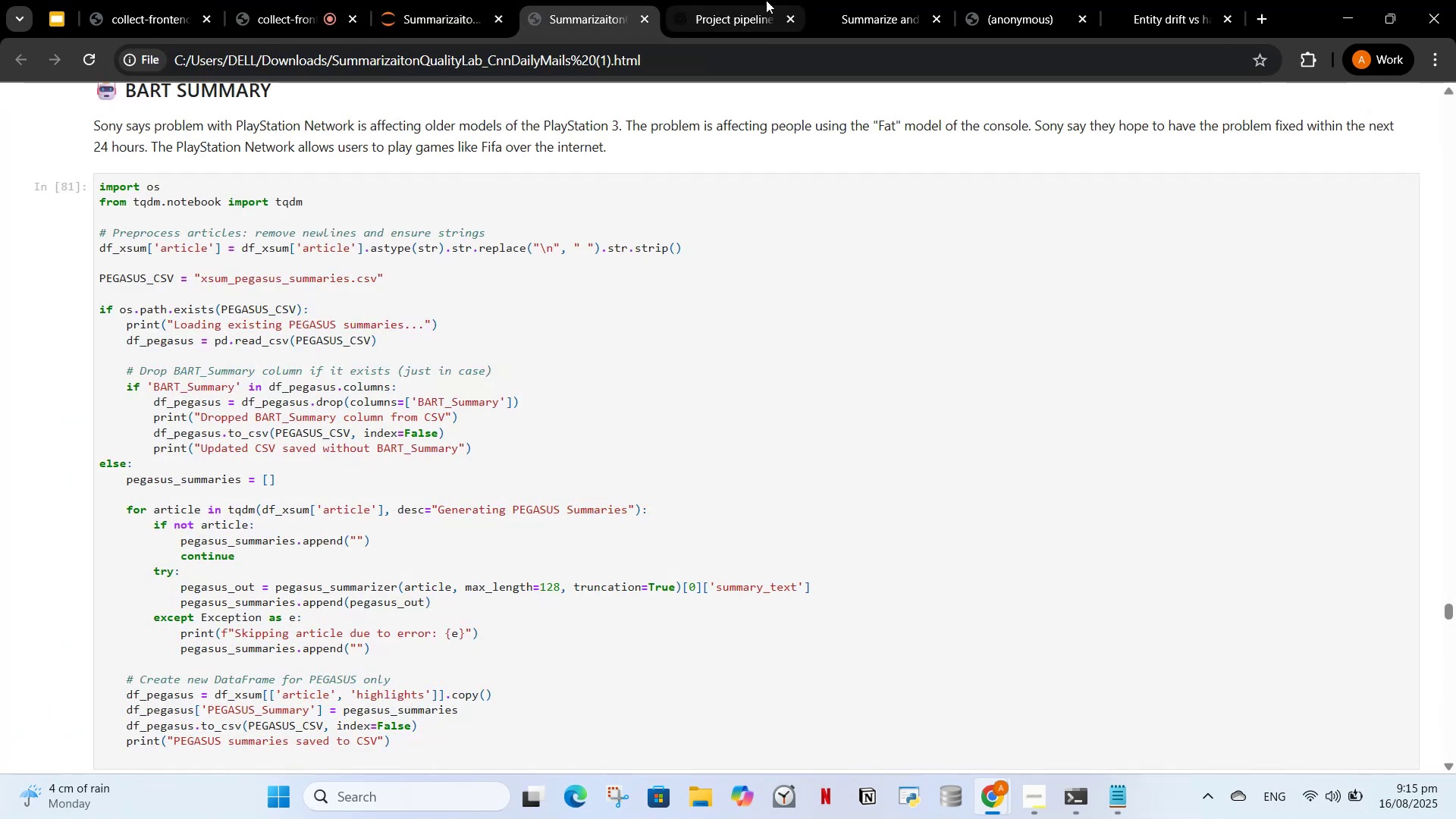 
left_click([863, 0])
 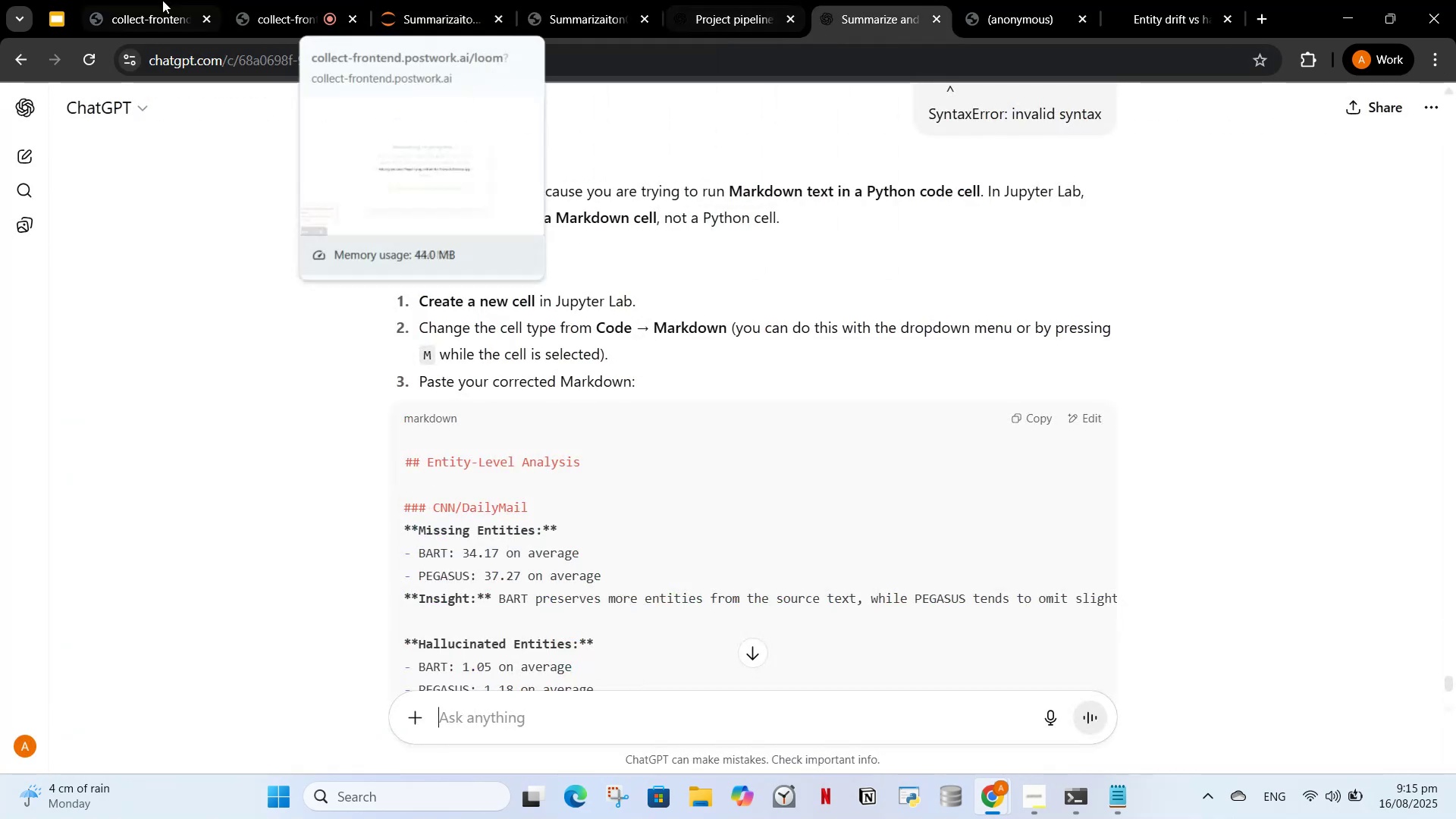 
left_click([300, 0])
 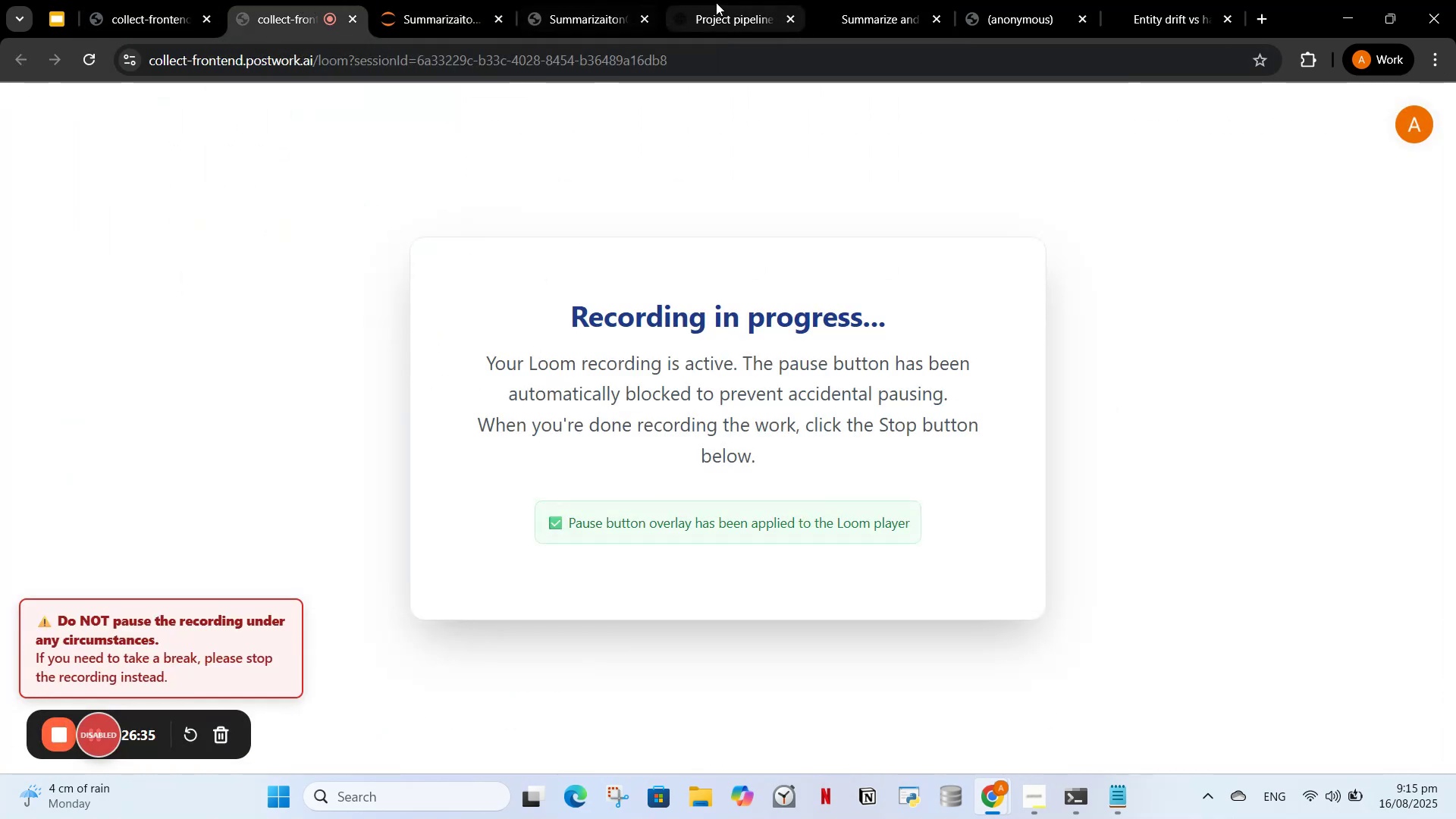 
left_click([716, 2])
 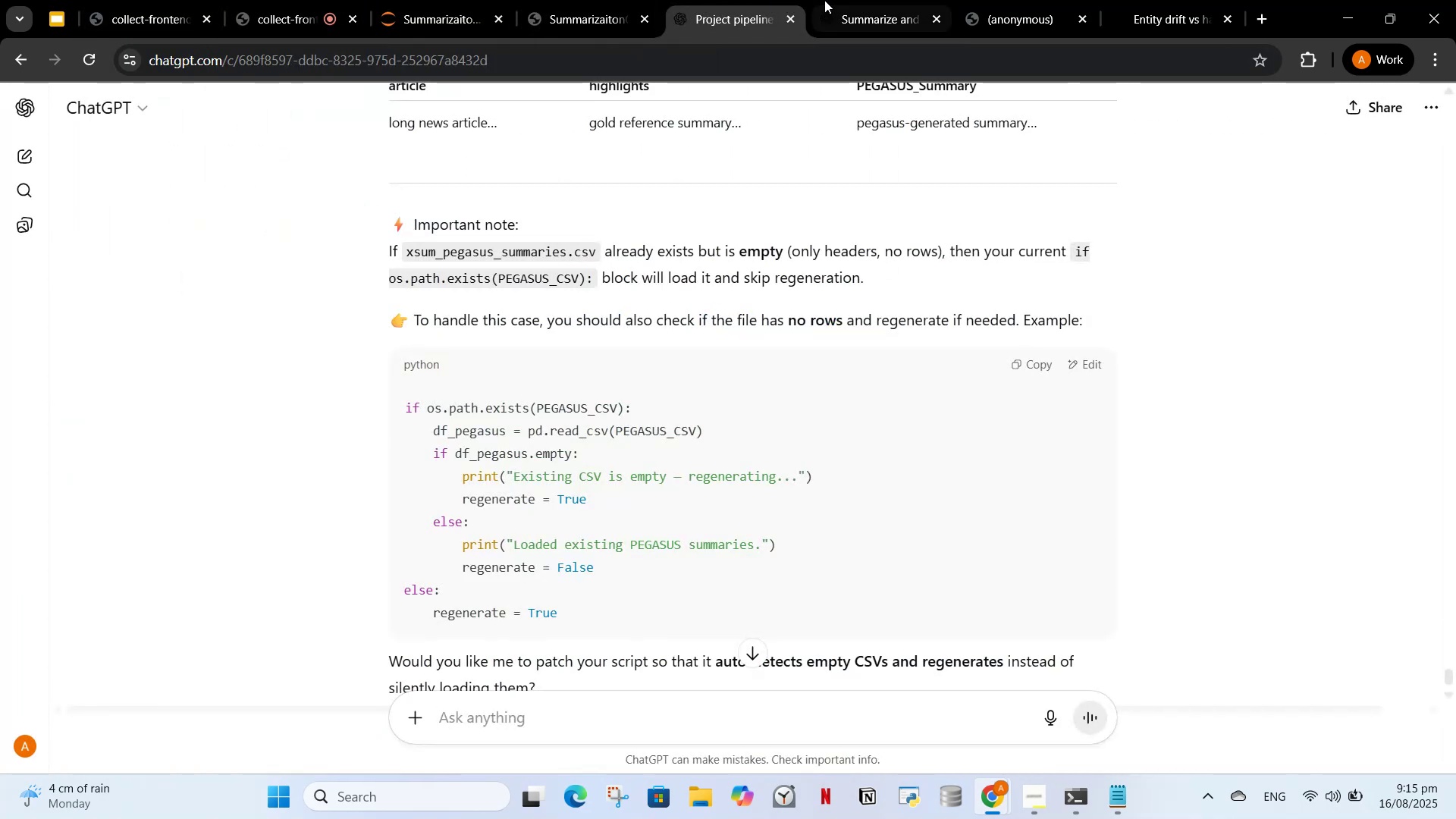 
left_click([830, 0])
 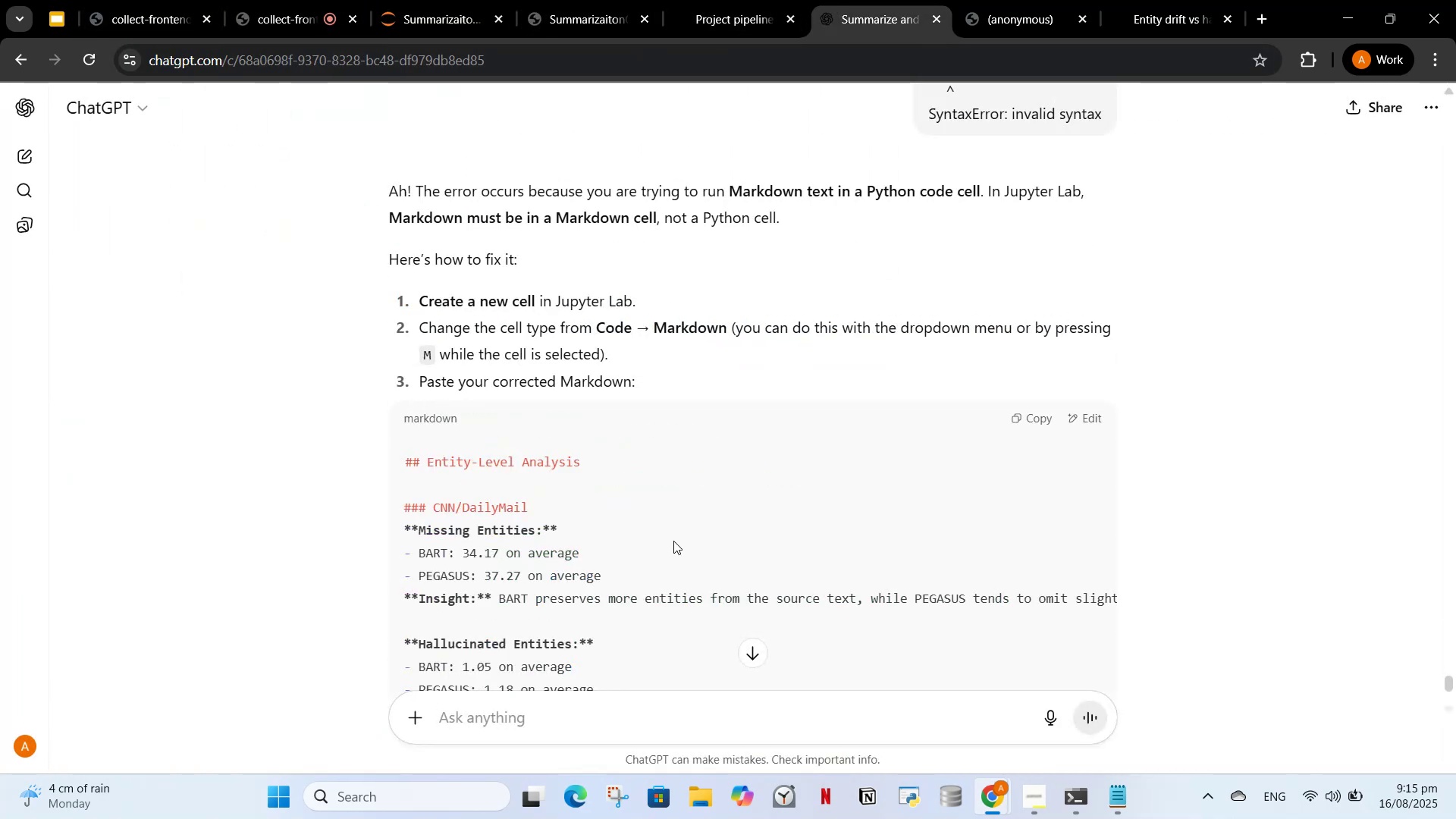 
scroll: coordinate [661, 560], scroll_direction: down, amount: 9.0
 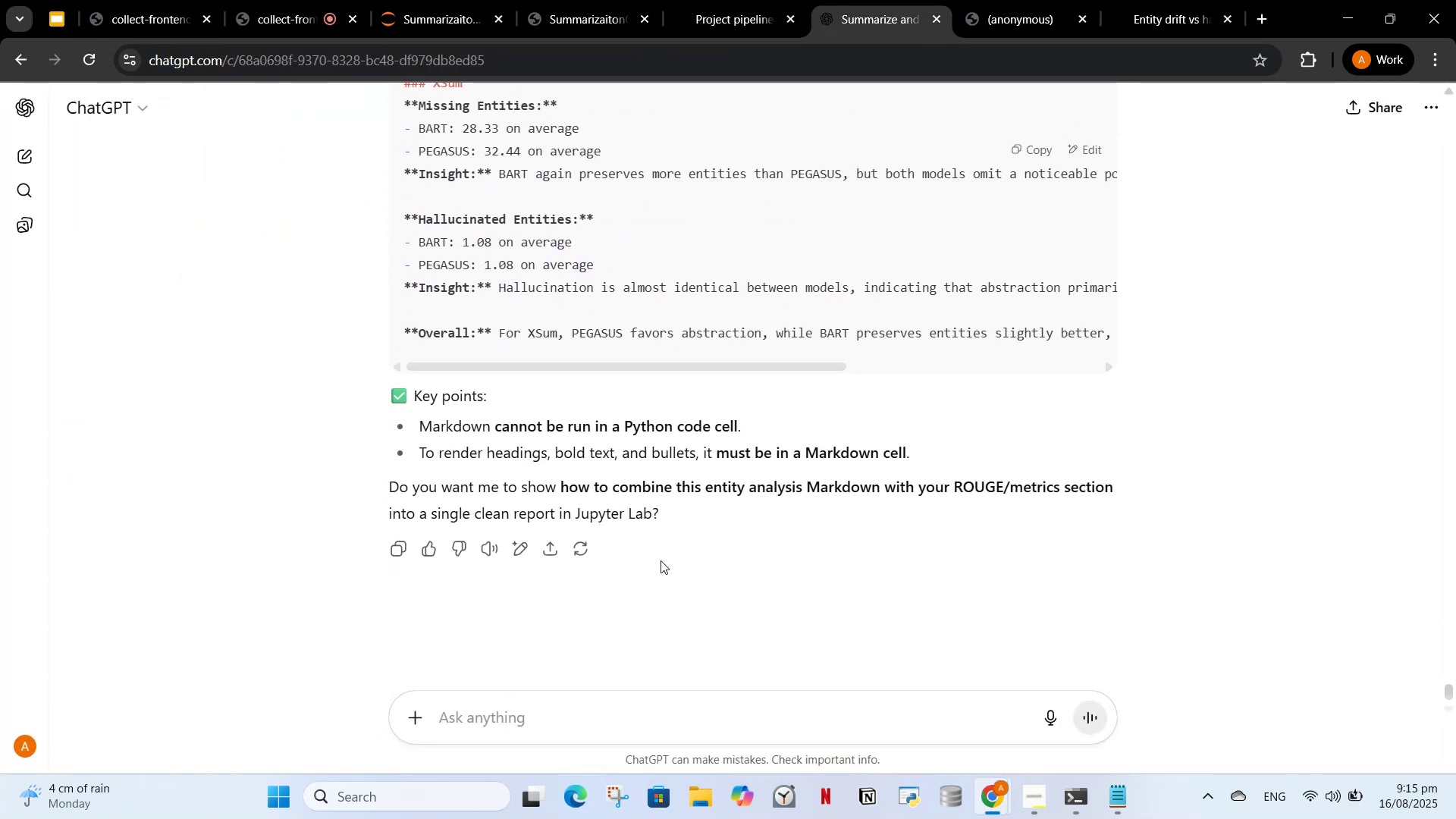 
scroll: coordinate [629, 541], scroll_direction: up, amount: 38.0
 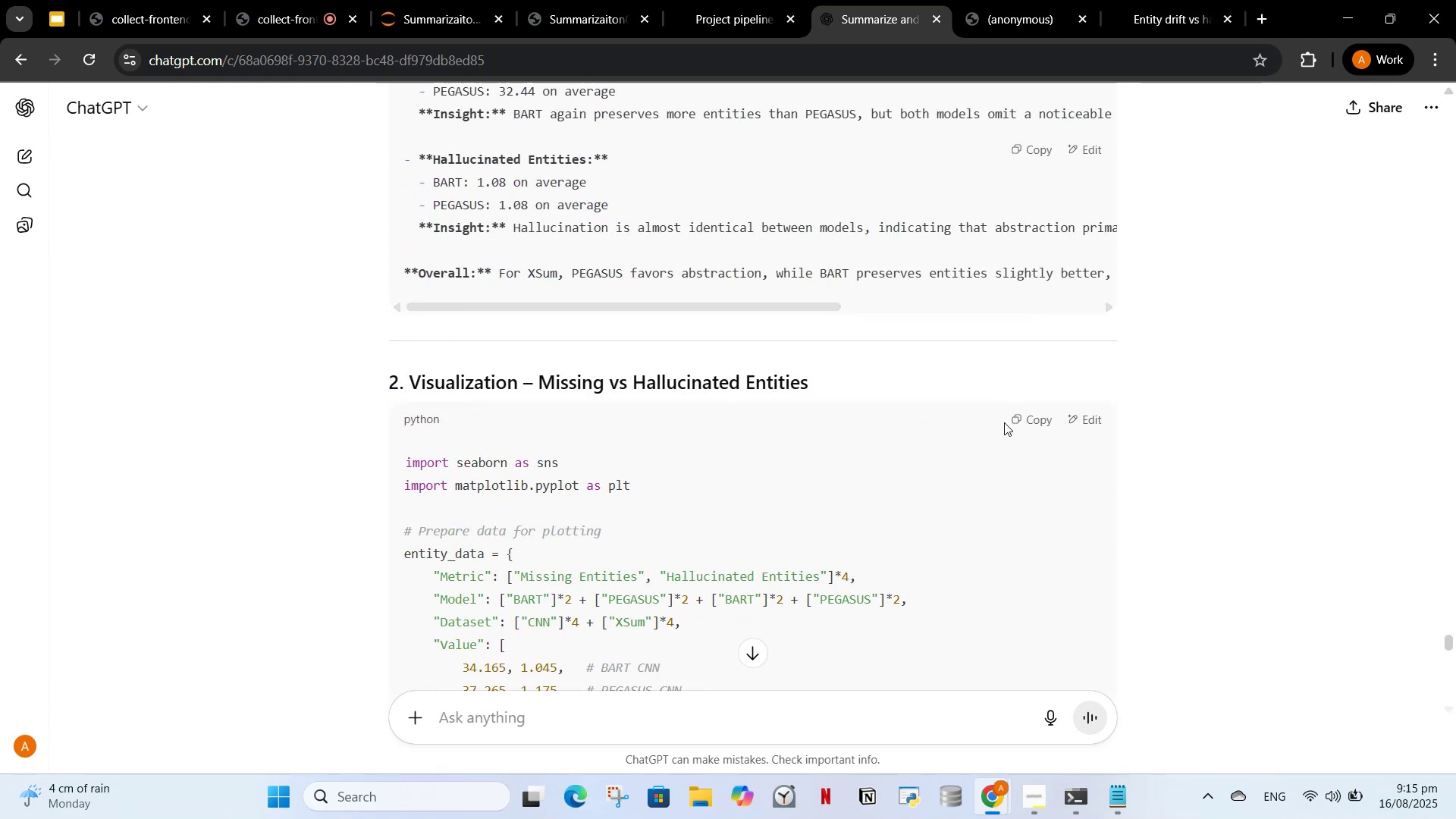 
left_click([1033, 418])
 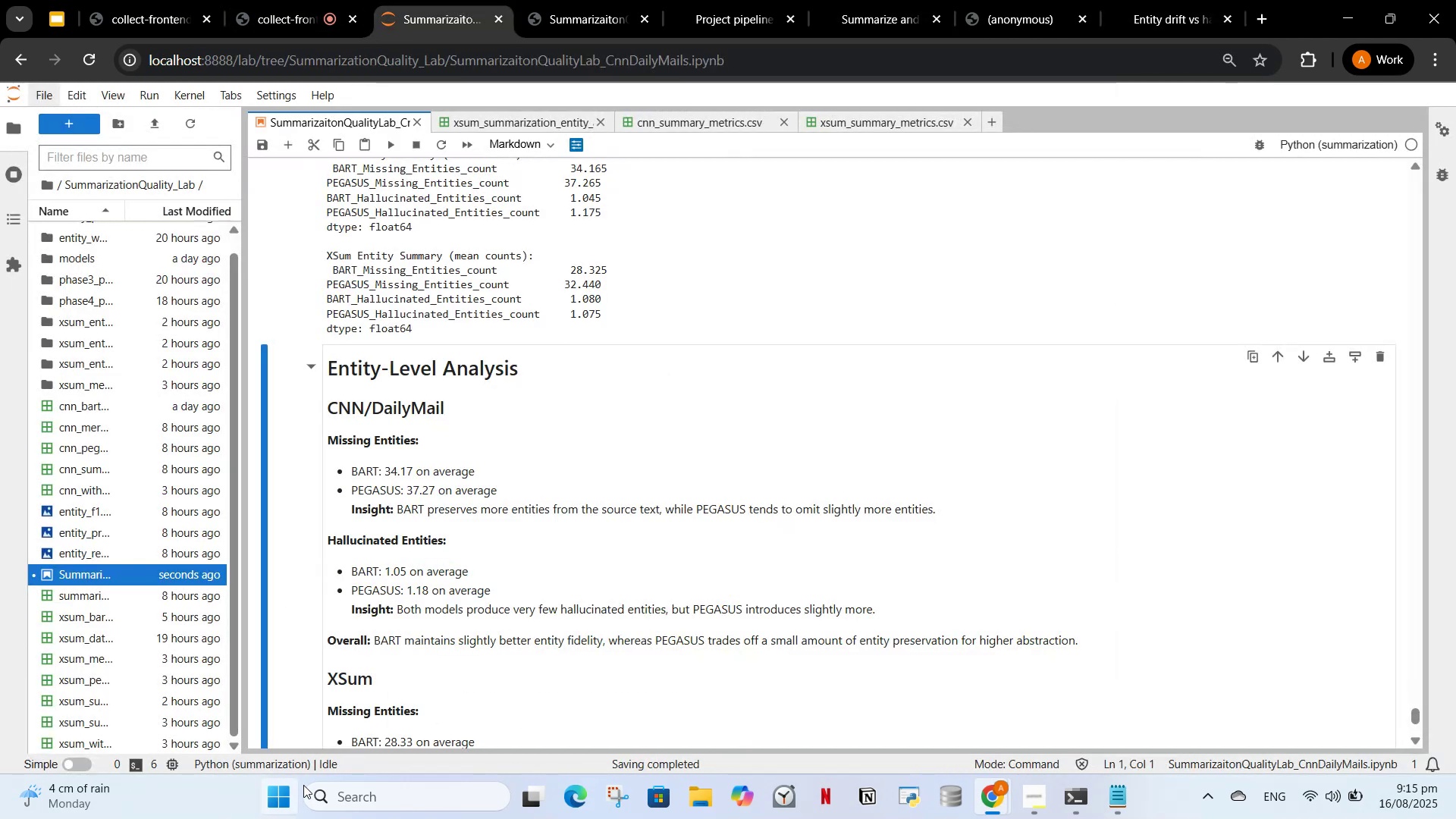 
scroll: coordinate [423, 578], scroll_direction: down, amount: 3.0
 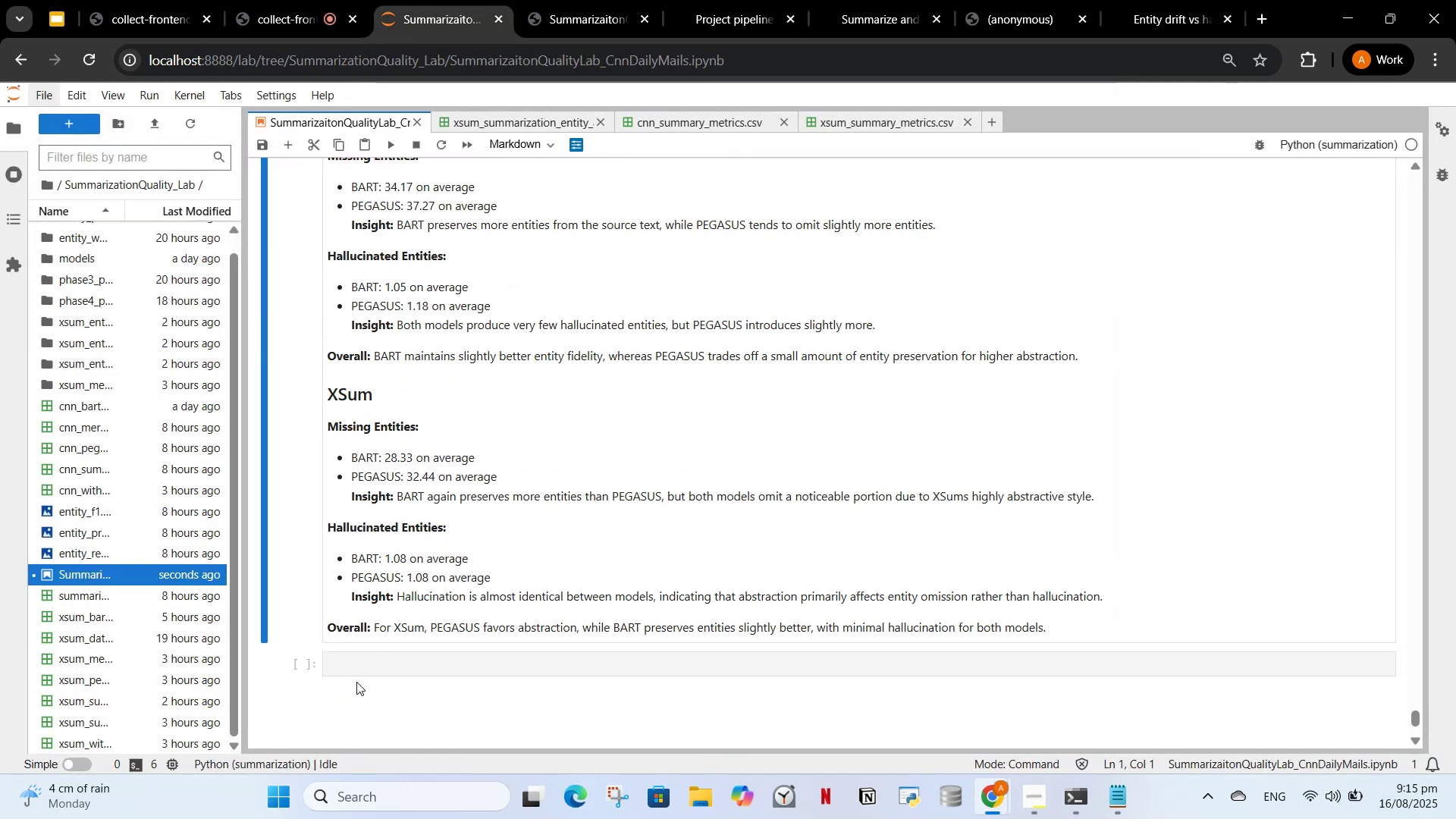 
left_click([358, 676])
 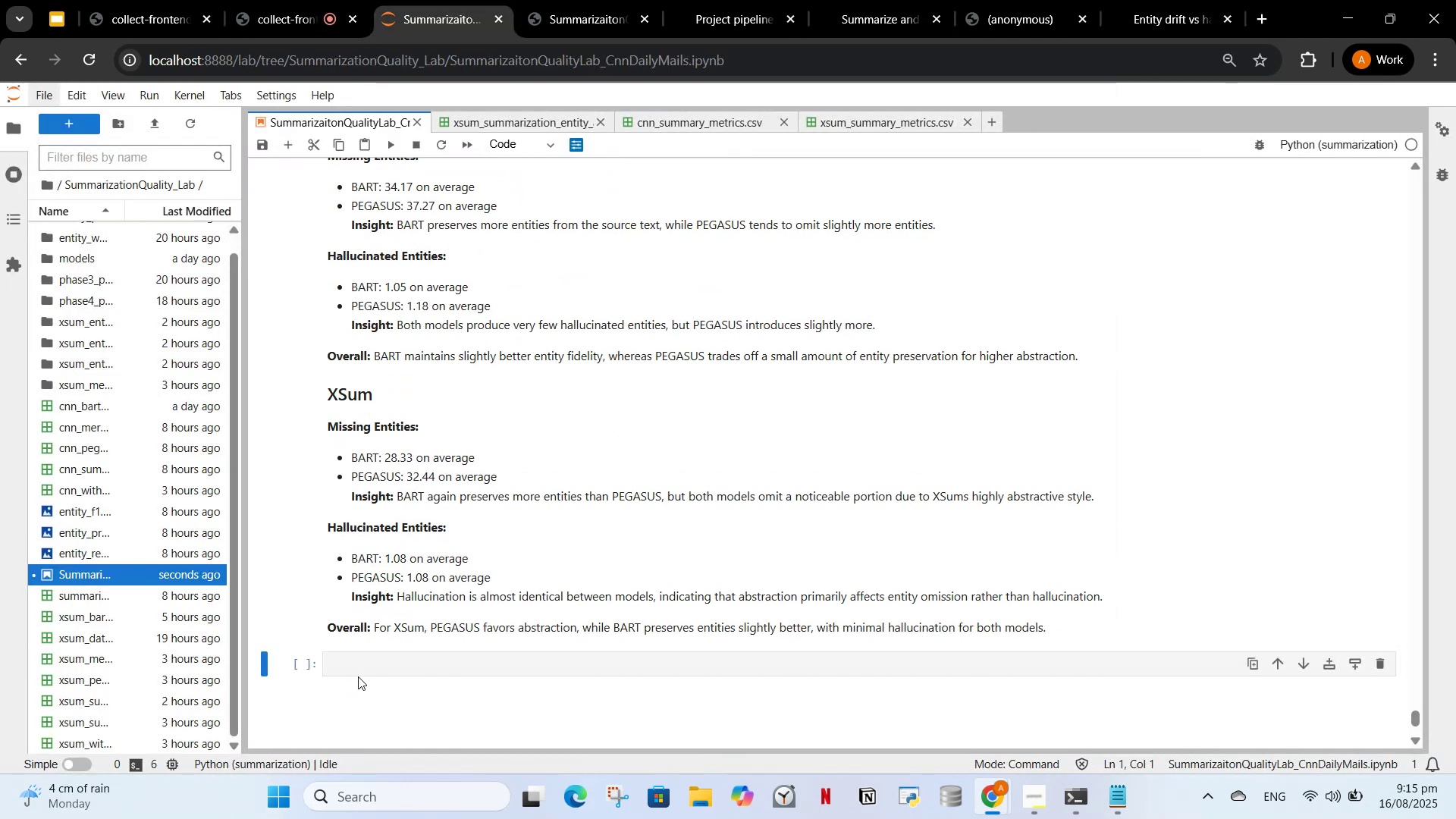 
key(Control+ControlLeft)
 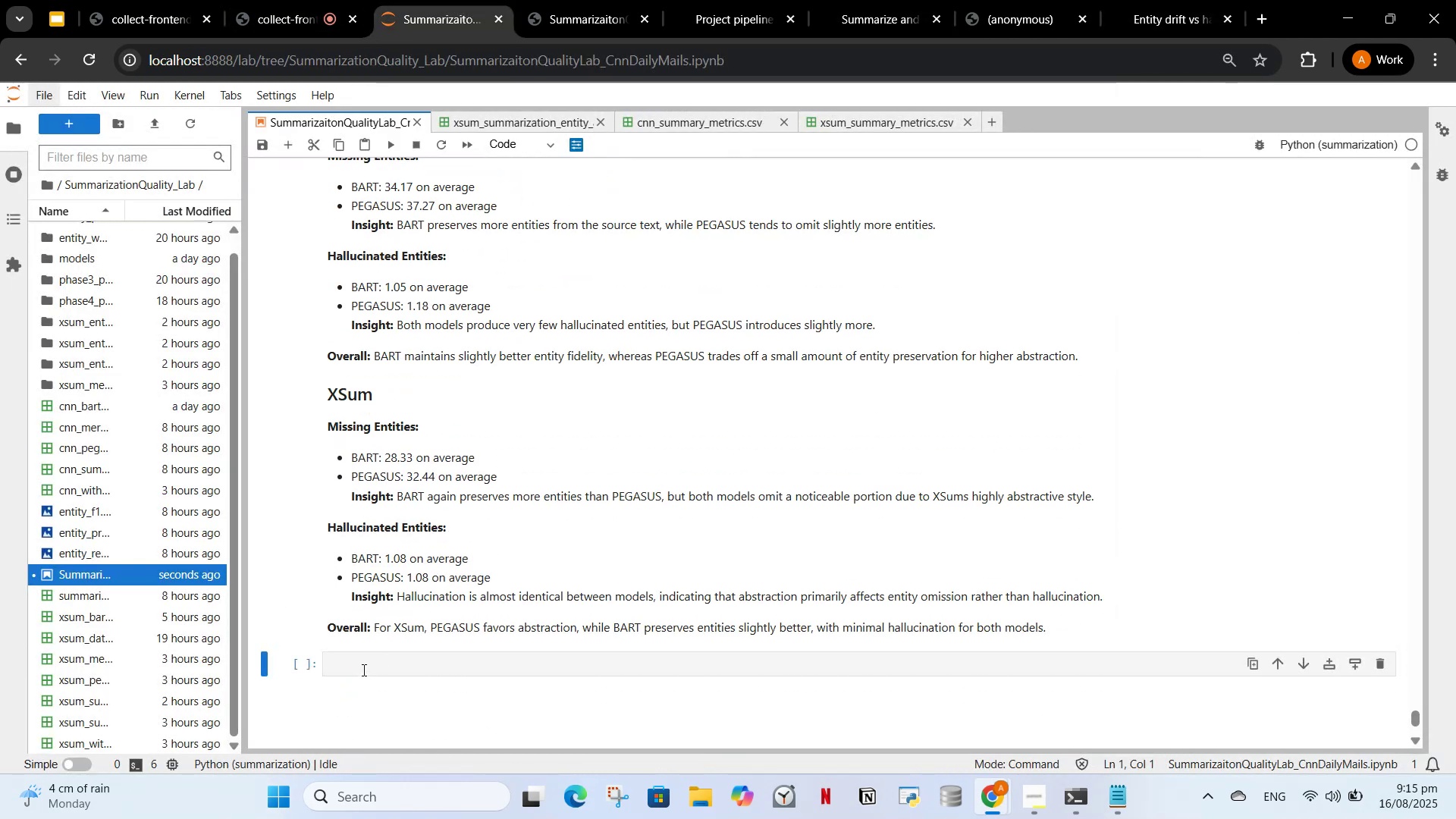 
double_click([362, 670])
 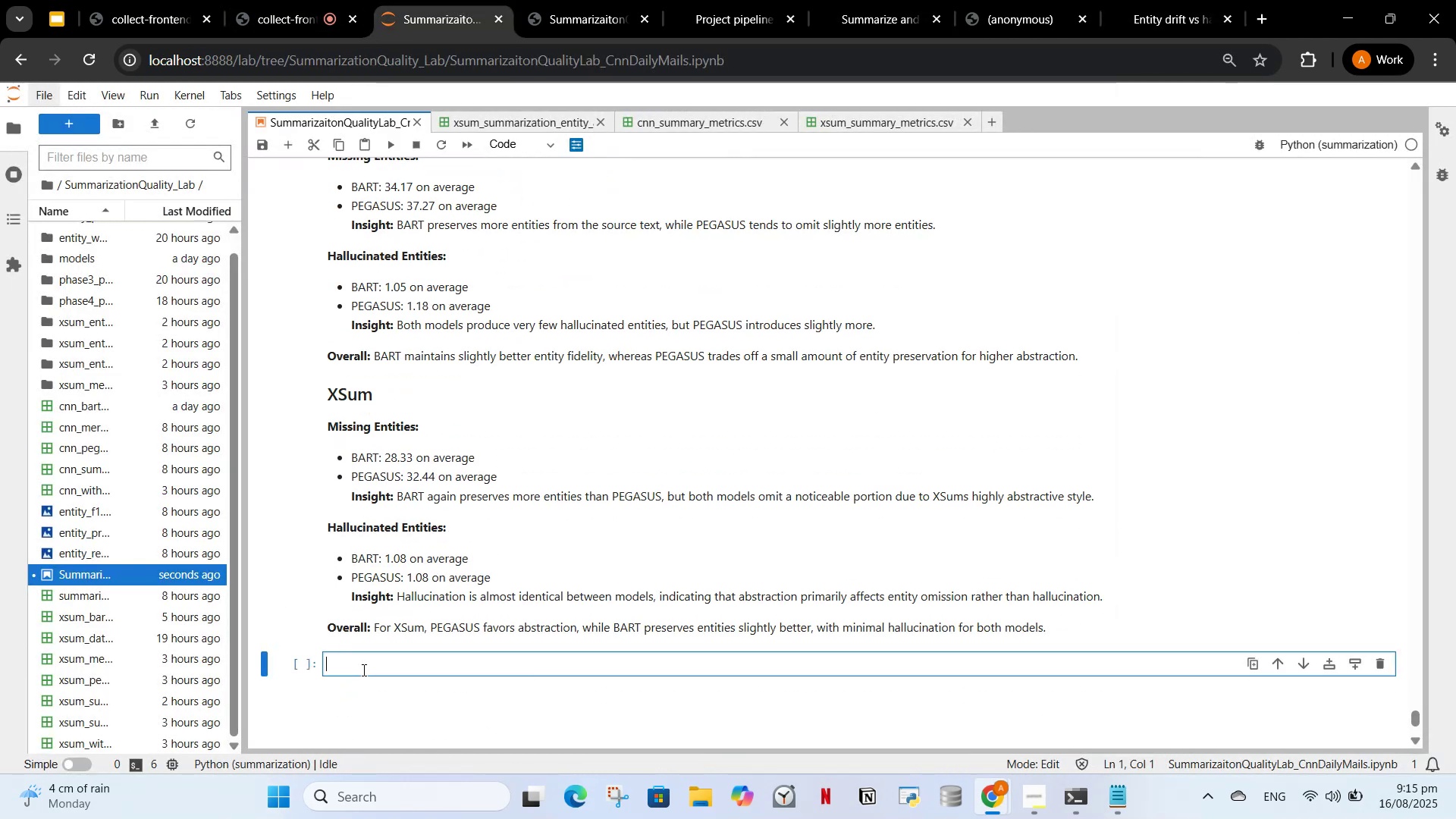 
key(Control+V)
 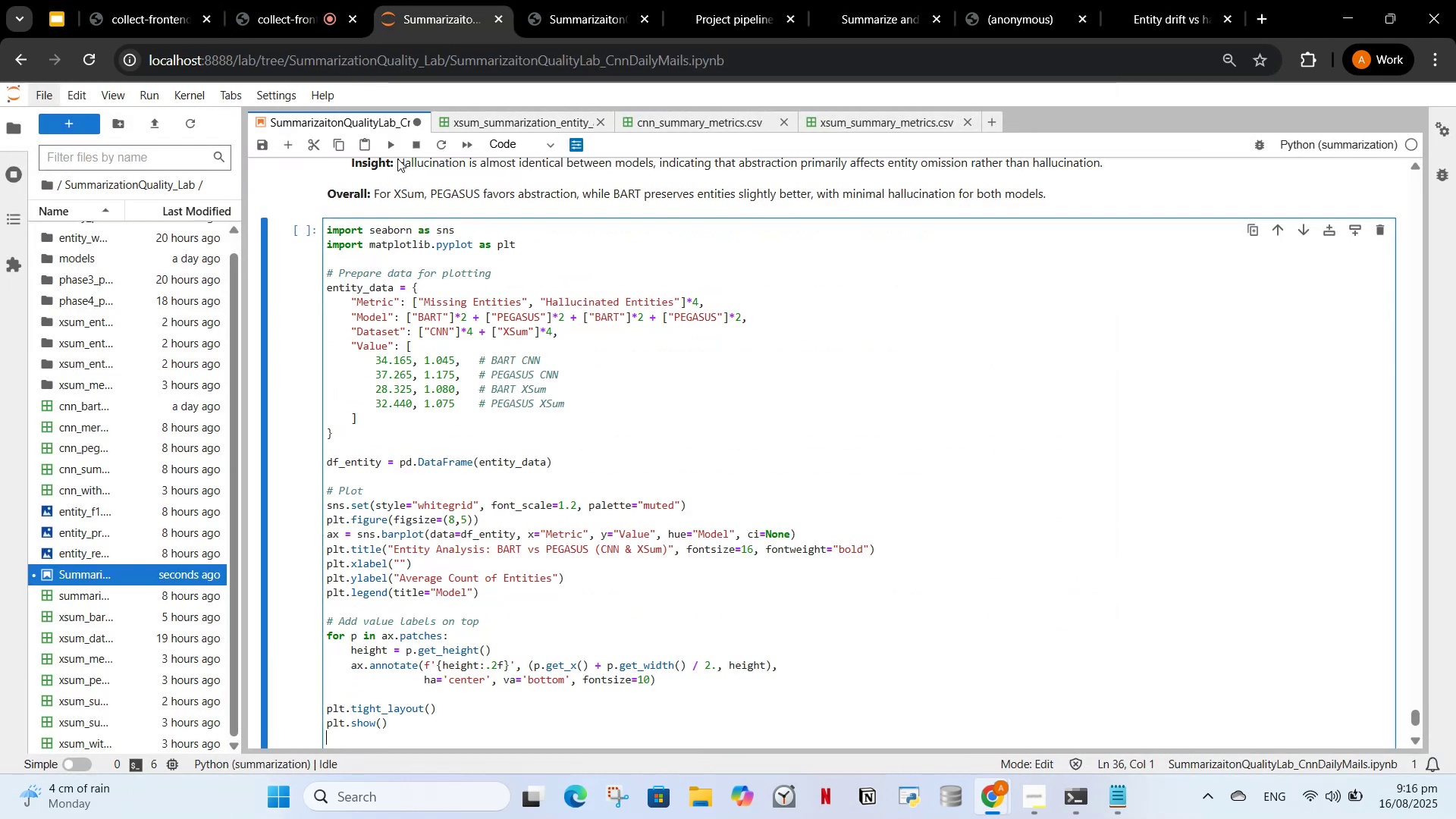 
left_click([395, 144])
 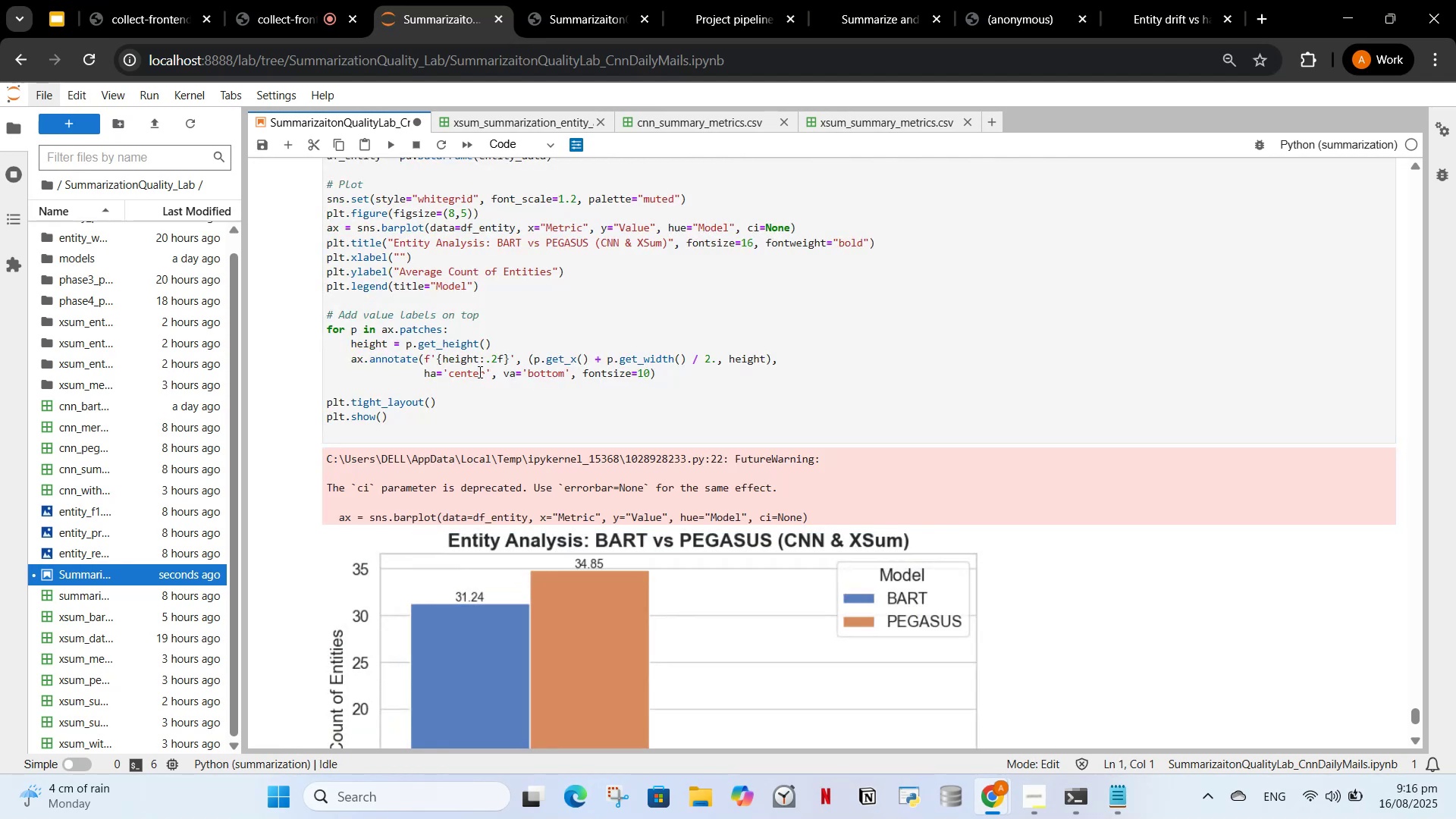 
scroll: coordinate [508, 399], scroll_direction: down, amount: 1.0
 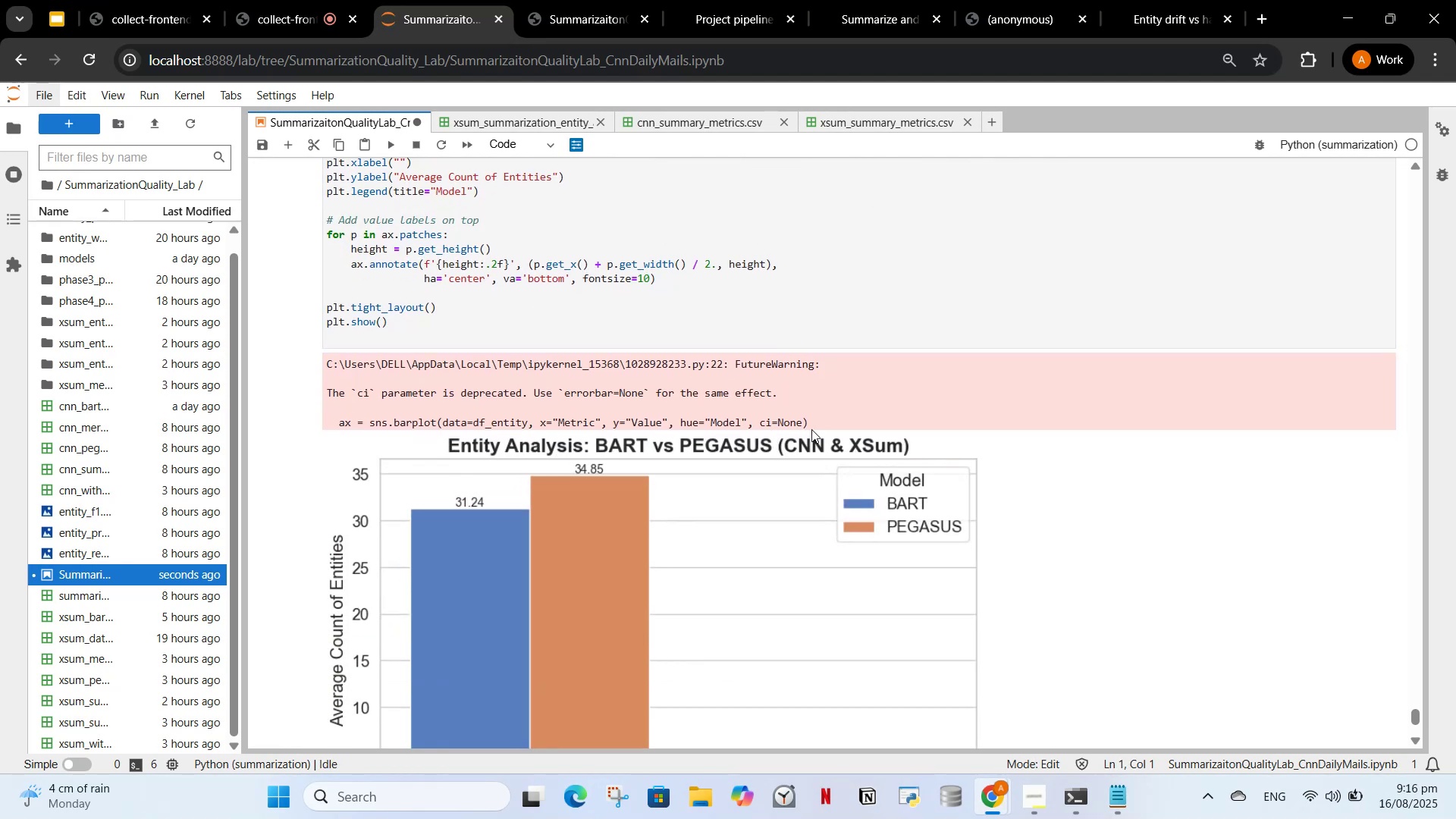 
left_click_drag(start_coordinate=[808, 417], to_coordinate=[324, 358])
 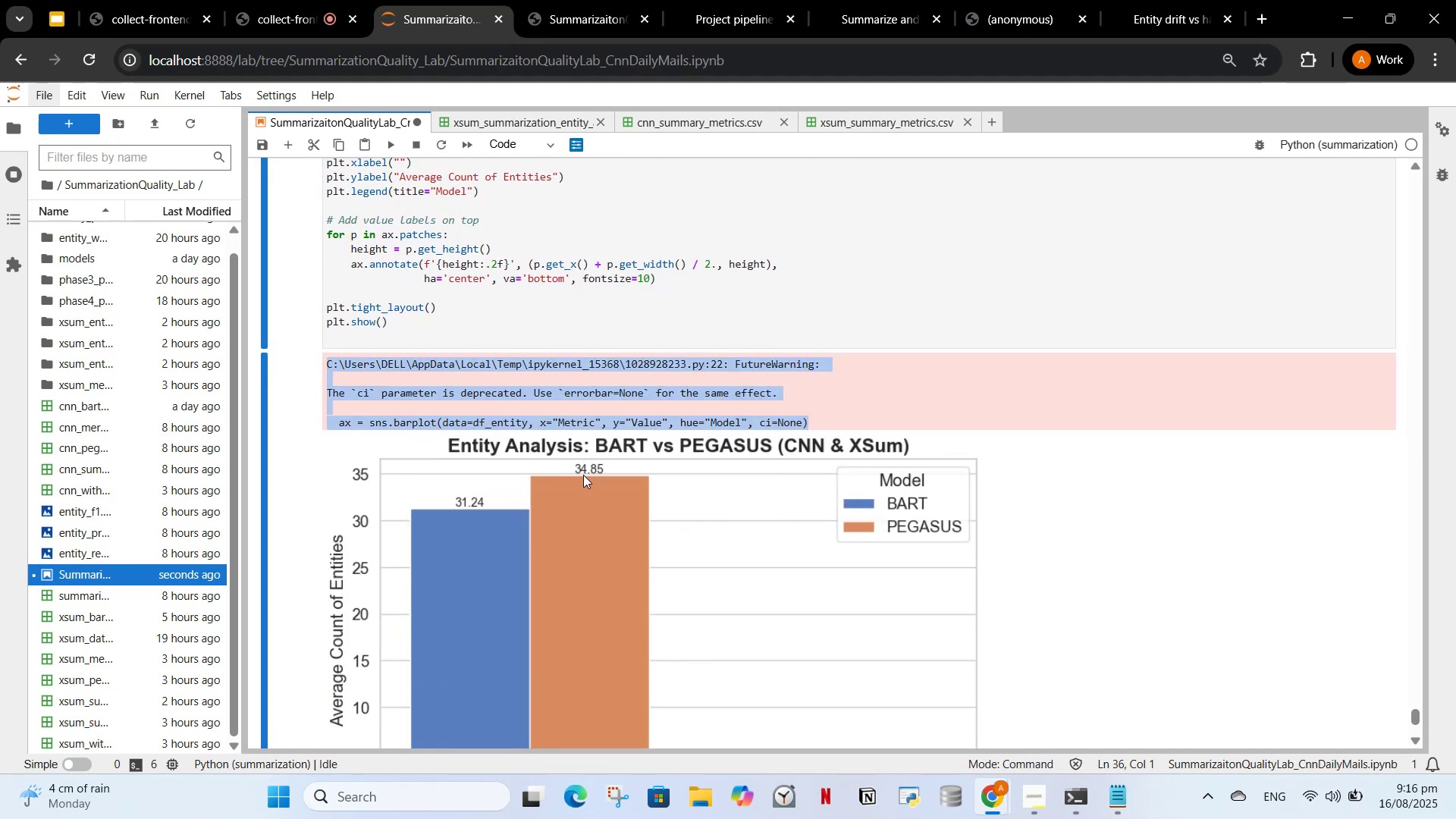 
scroll: coordinate [522, 422], scroll_direction: up, amount: 6.0
 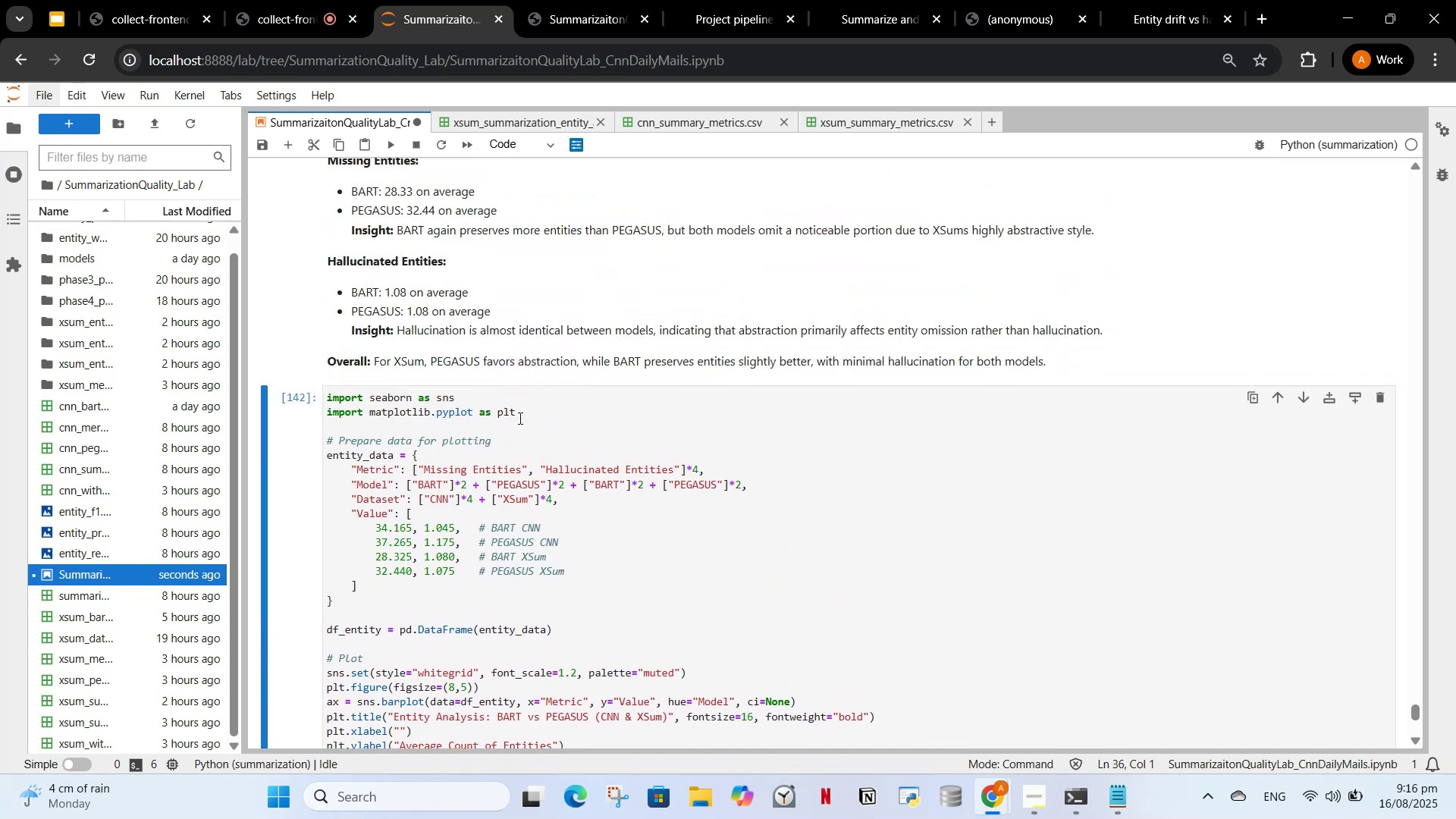 
scroll: coordinate [519, 418], scroll_direction: down, amount: 3.0
 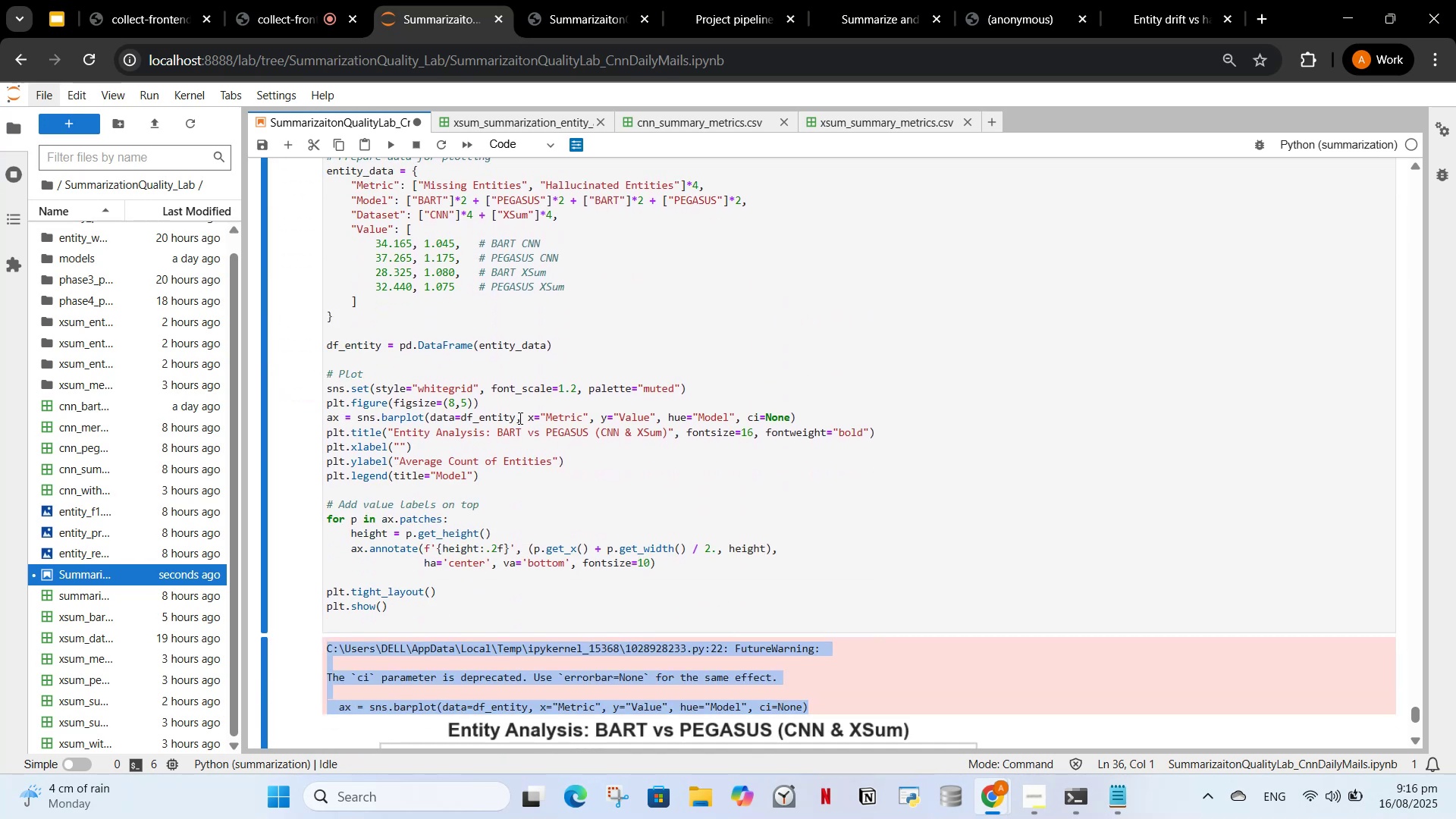 
left_click([709, 386])
 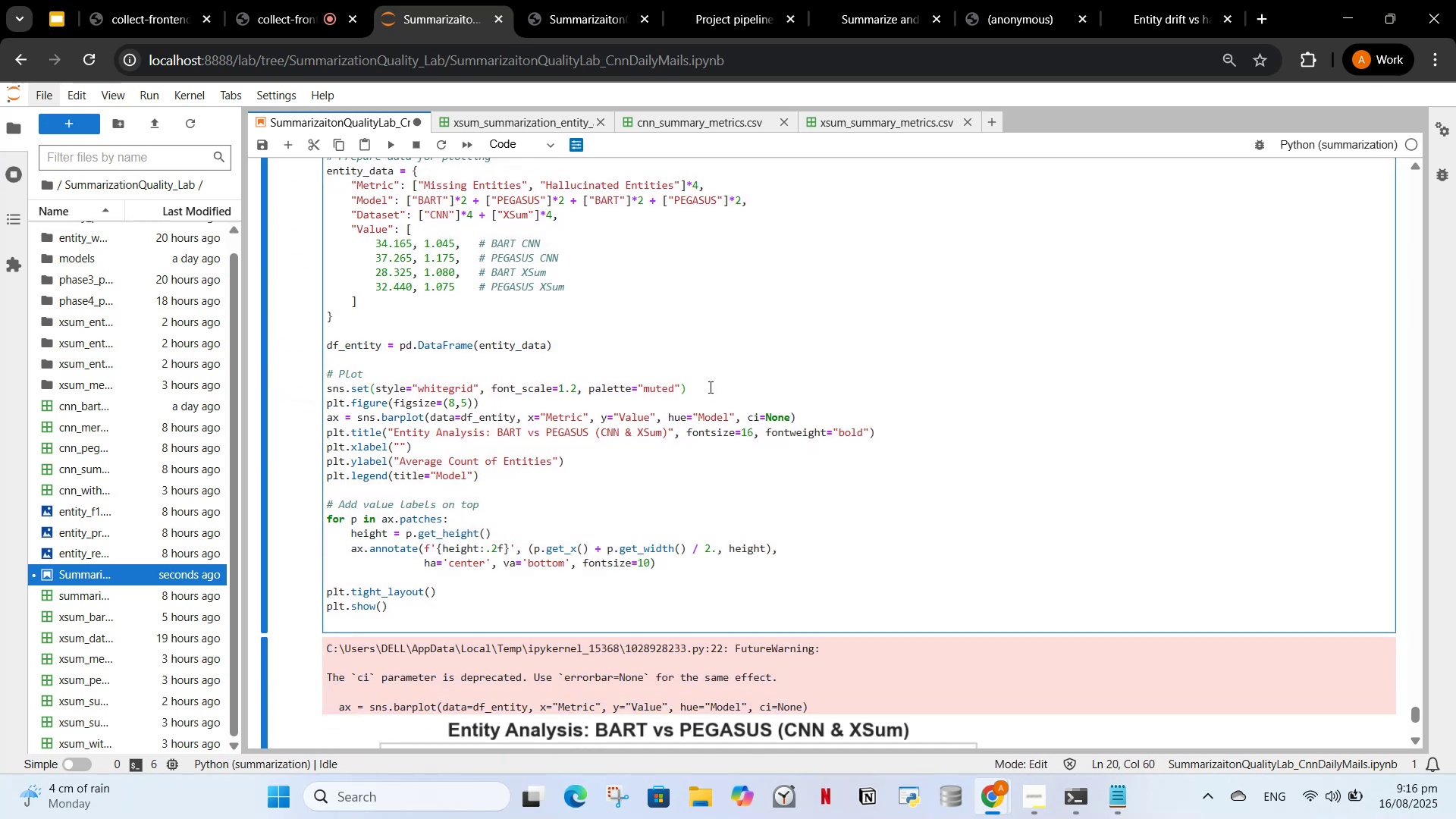 
scroll: coordinate [708, 389], scroll_direction: up, amount: 1.0
 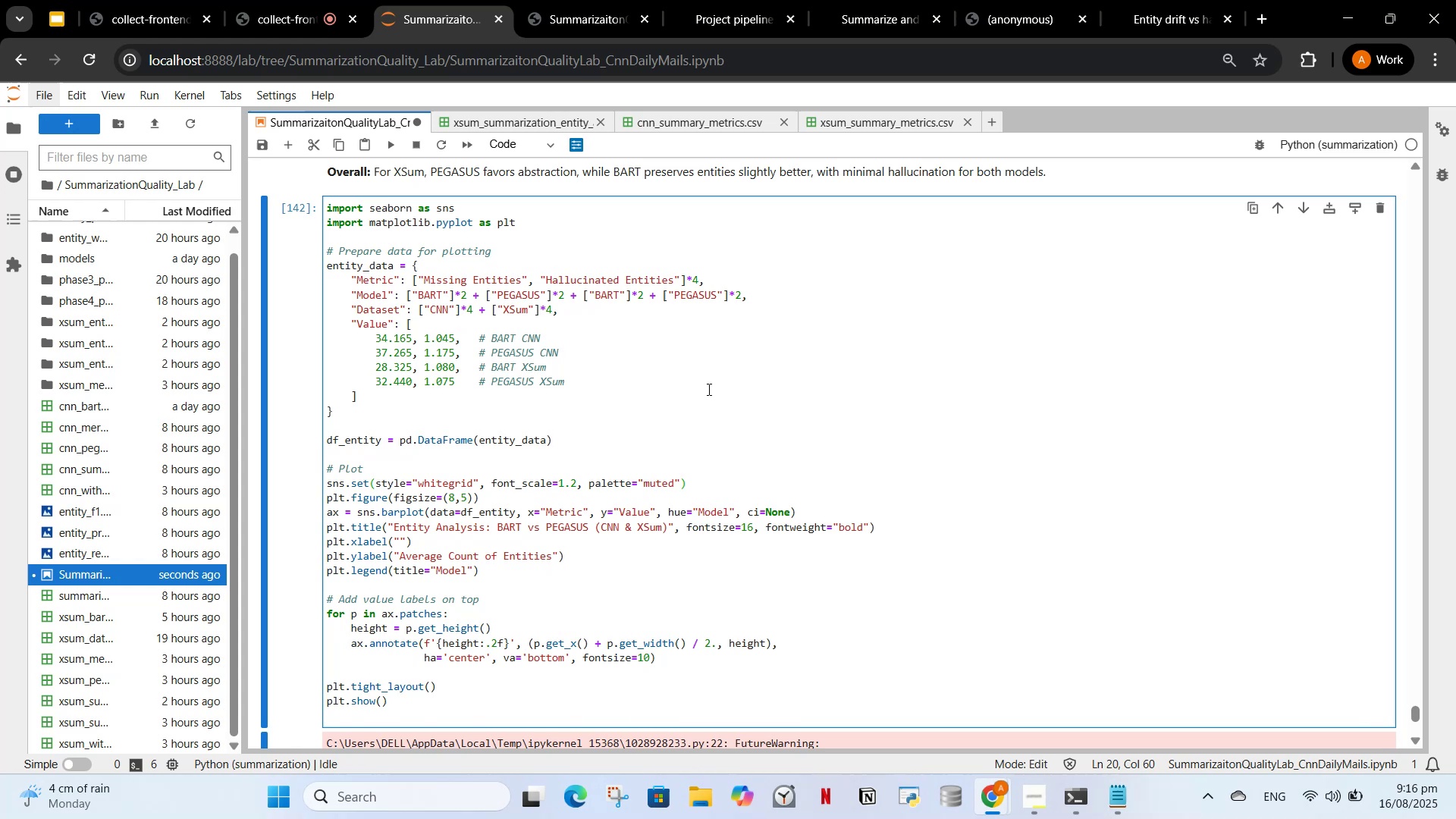 
scroll: coordinate [708, 389], scroll_direction: down, amount: 2.0
 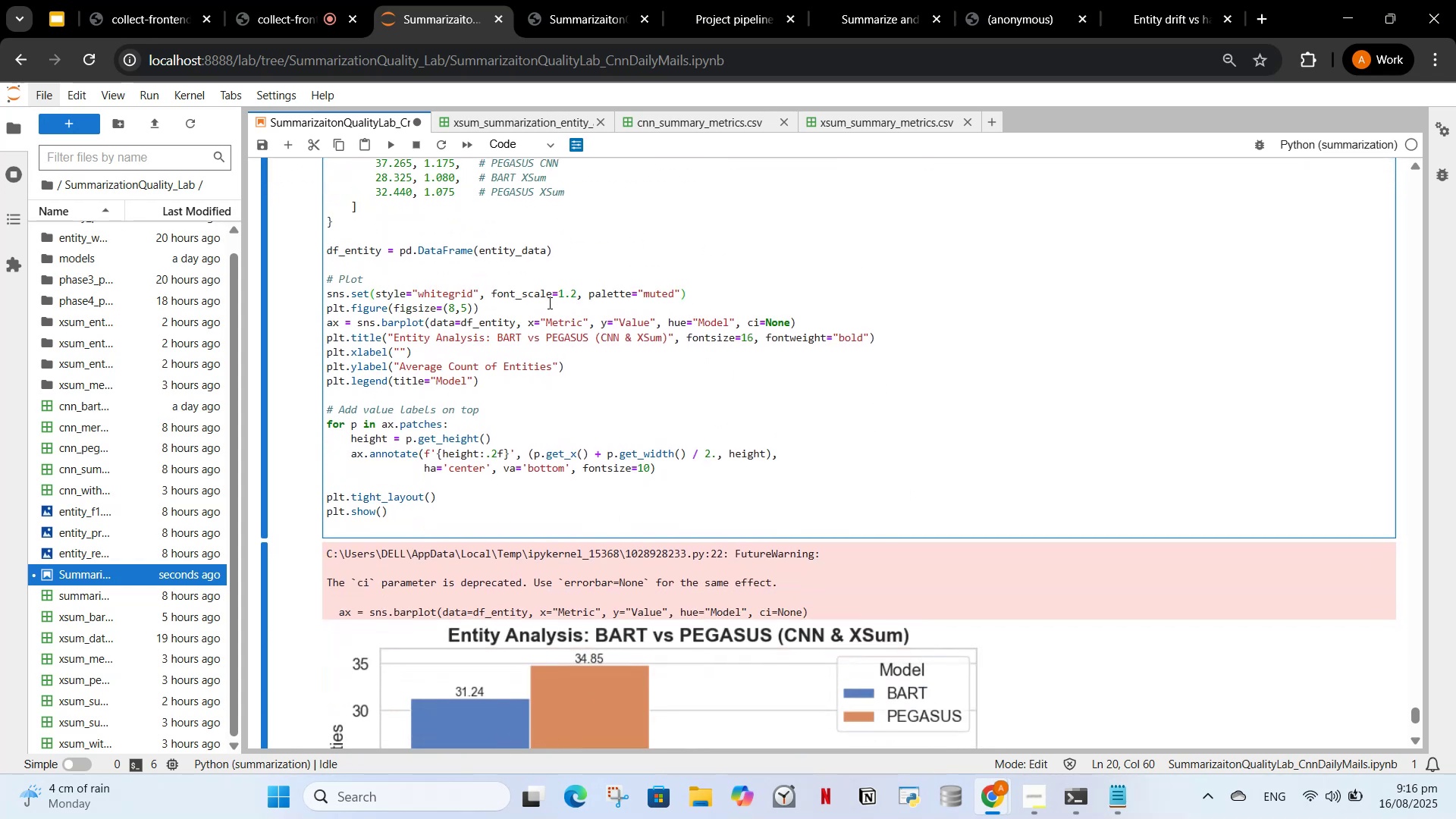 
wait(8.69)
 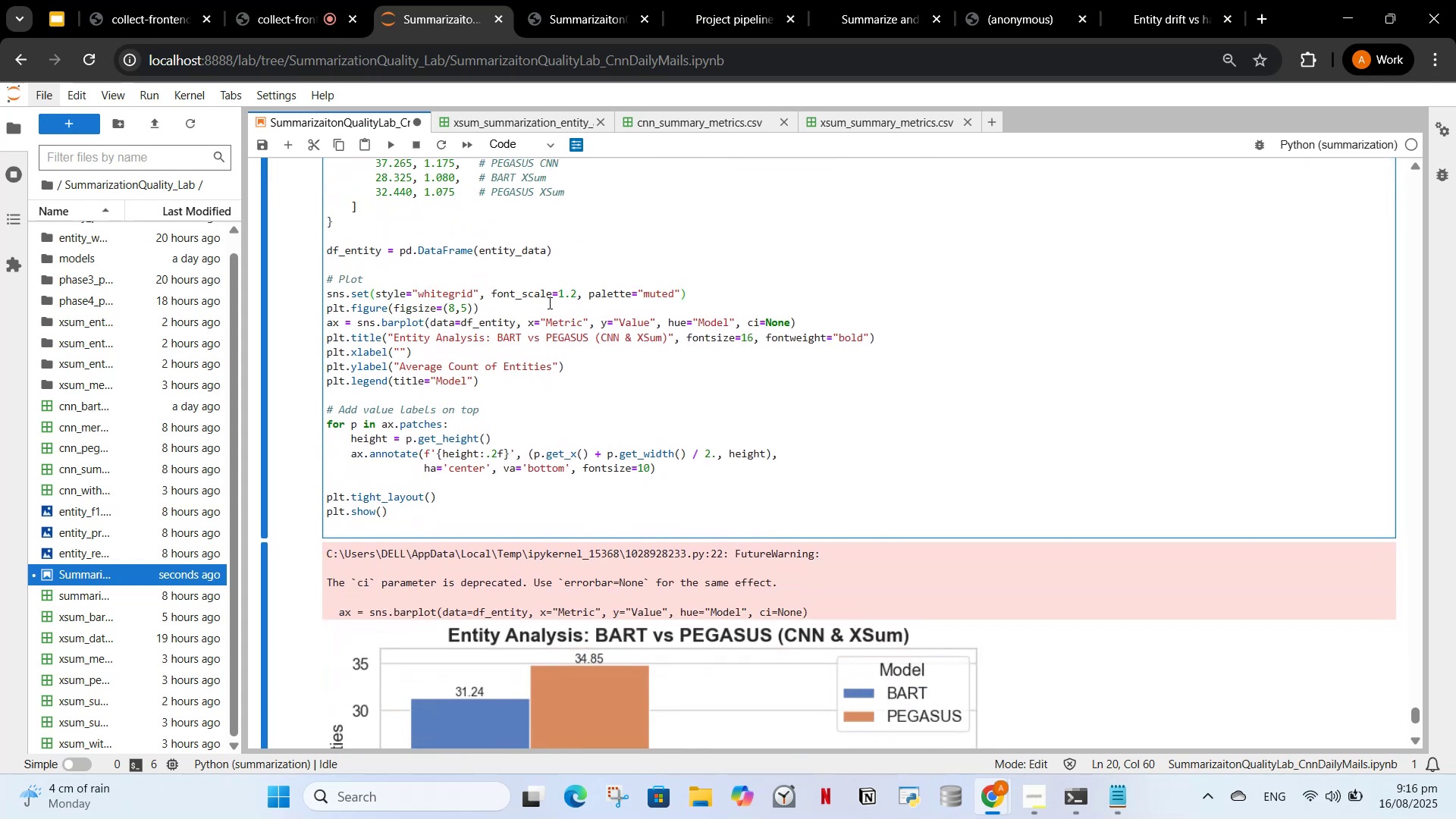 
left_click([757, 327])
 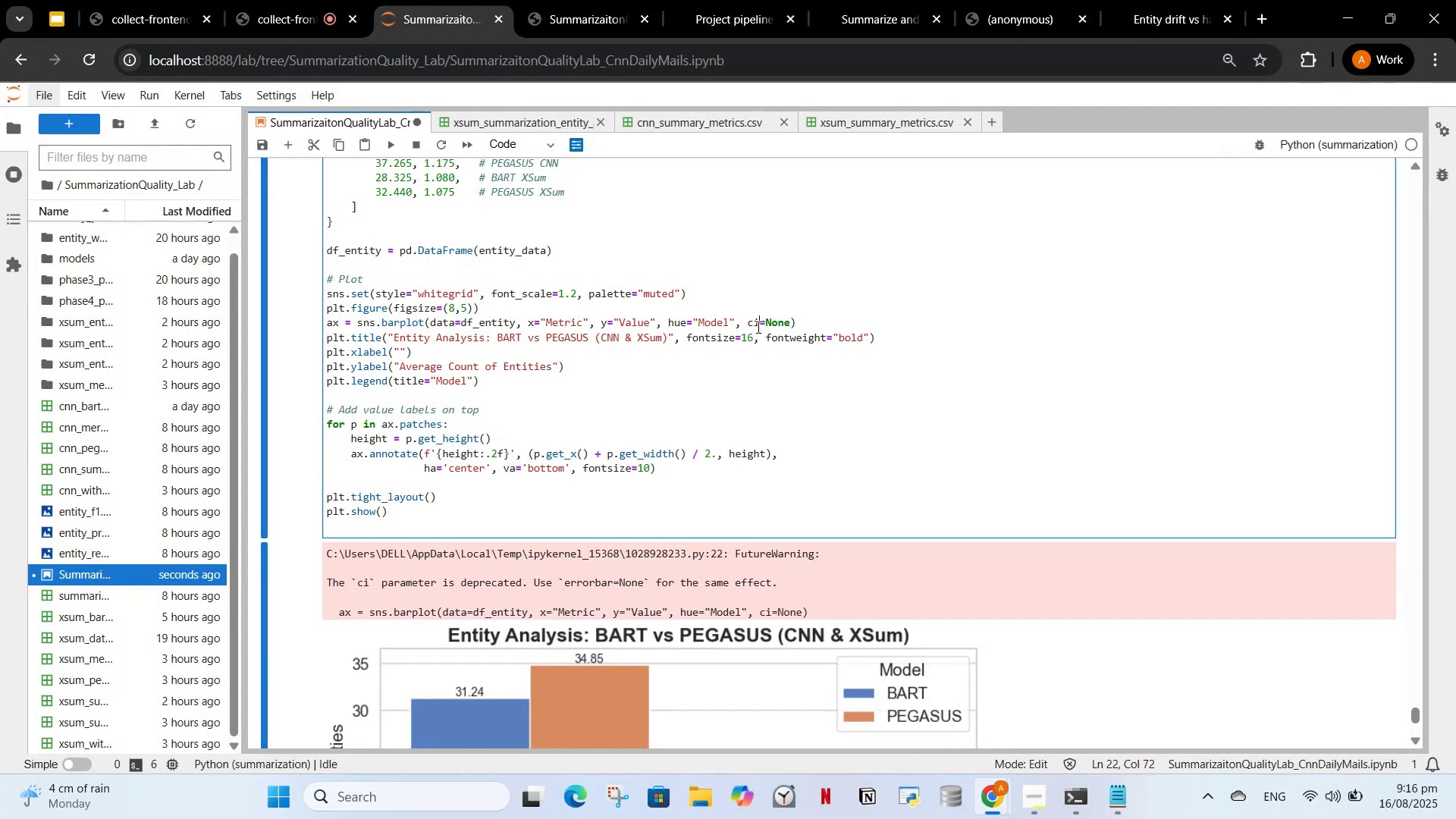 
key(Backspace)
key(Backspace)
type(errorbar)
 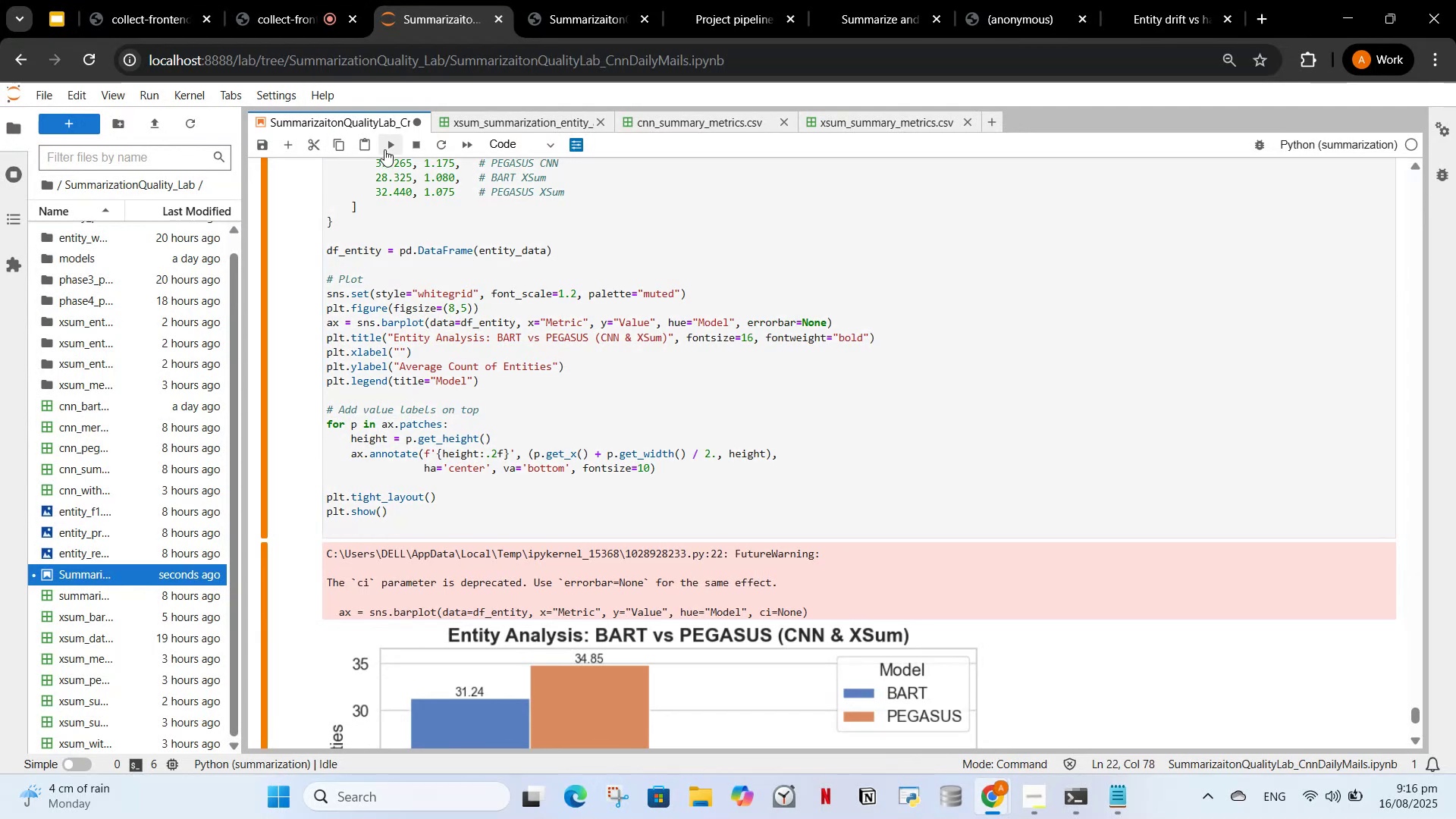 
left_click([386, 140])
 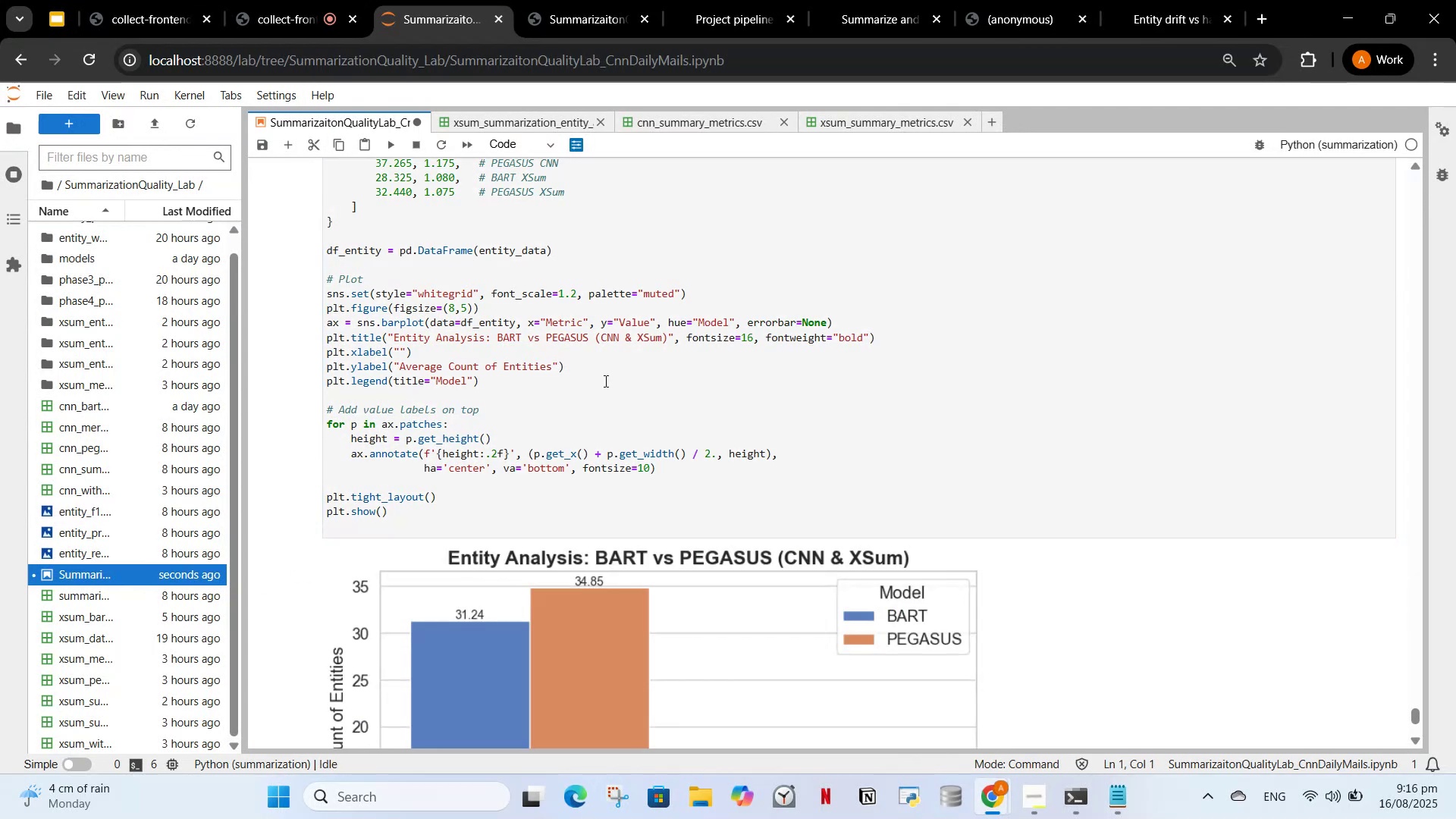 
scroll: coordinate [896, 389], scroll_direction: down, amount: 4.0
 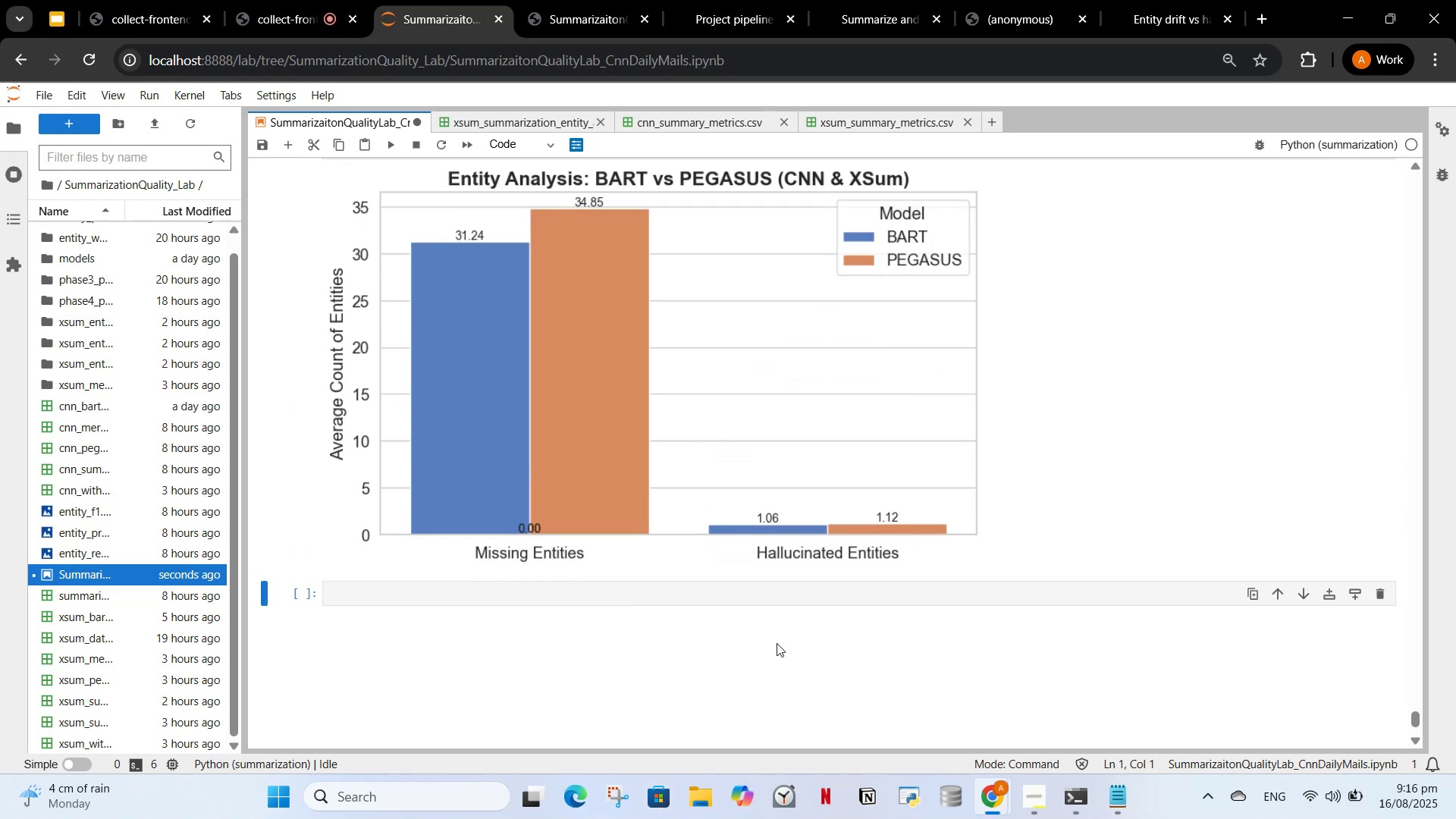 
scroll: coordinate [743, 484], scroll_direction: up, amount: 71.0
 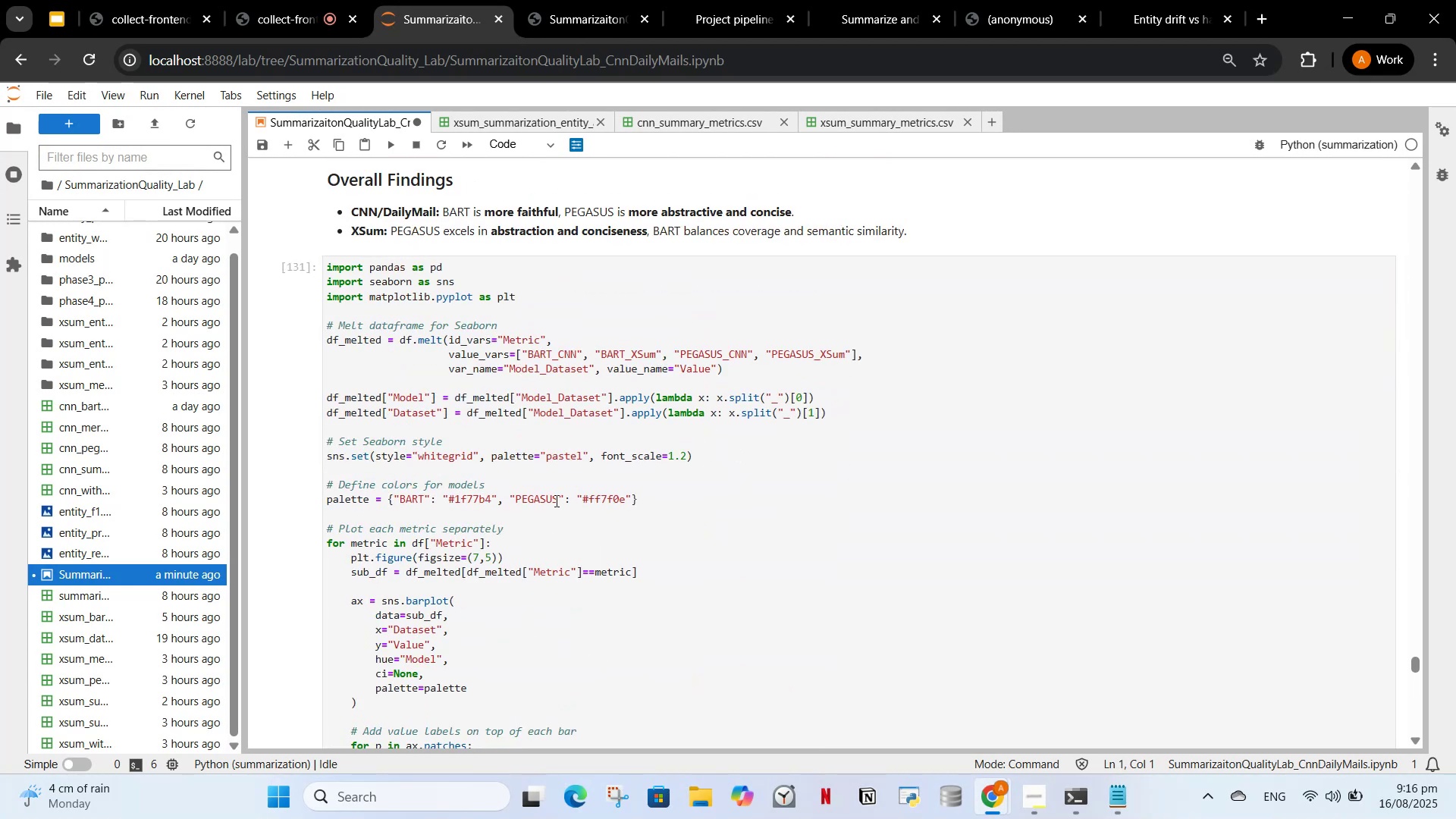 
wait(5.26)
 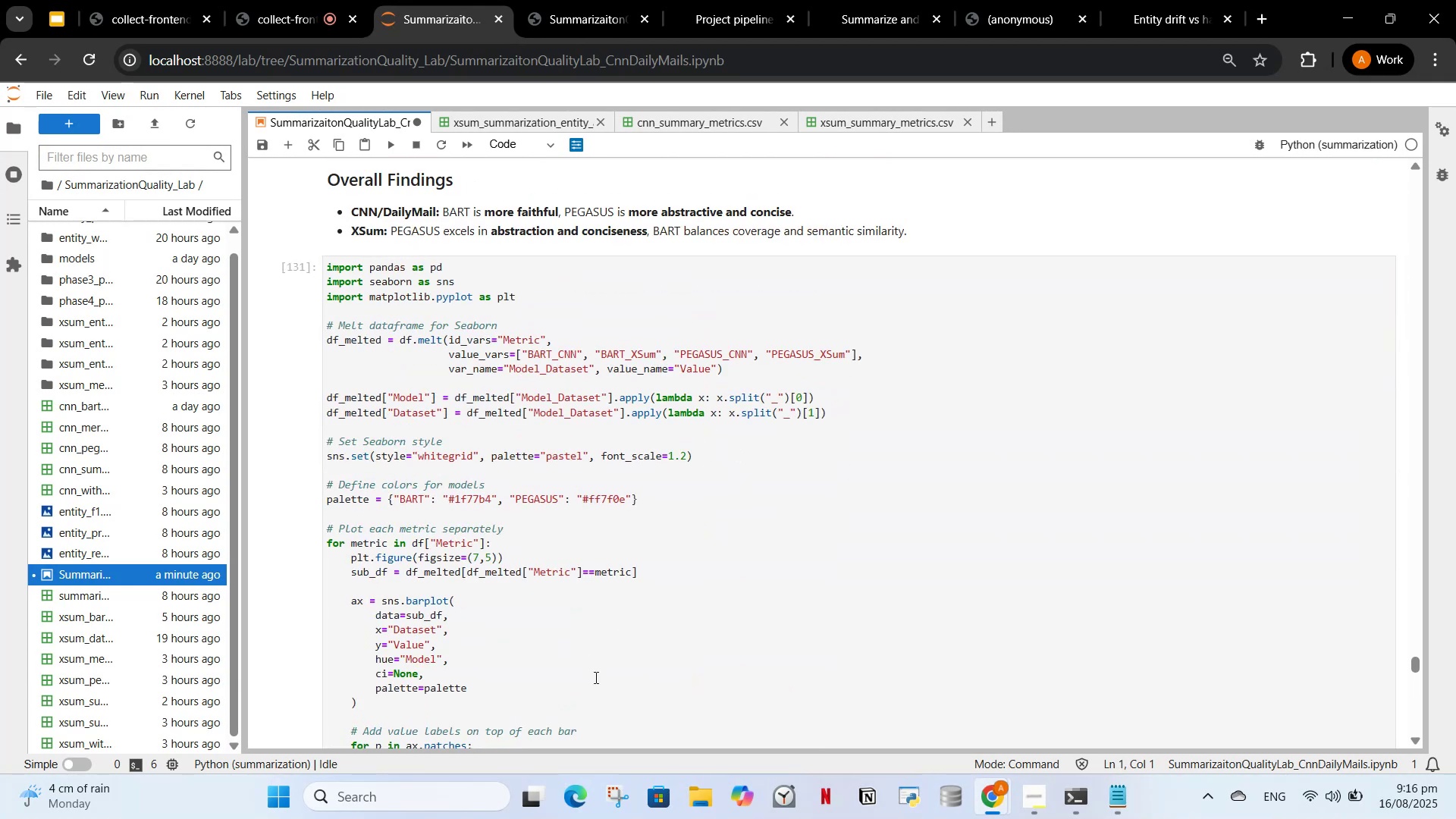 
scroll: coordinate [562, 547], scroll_direction: down, amount: 3.0
 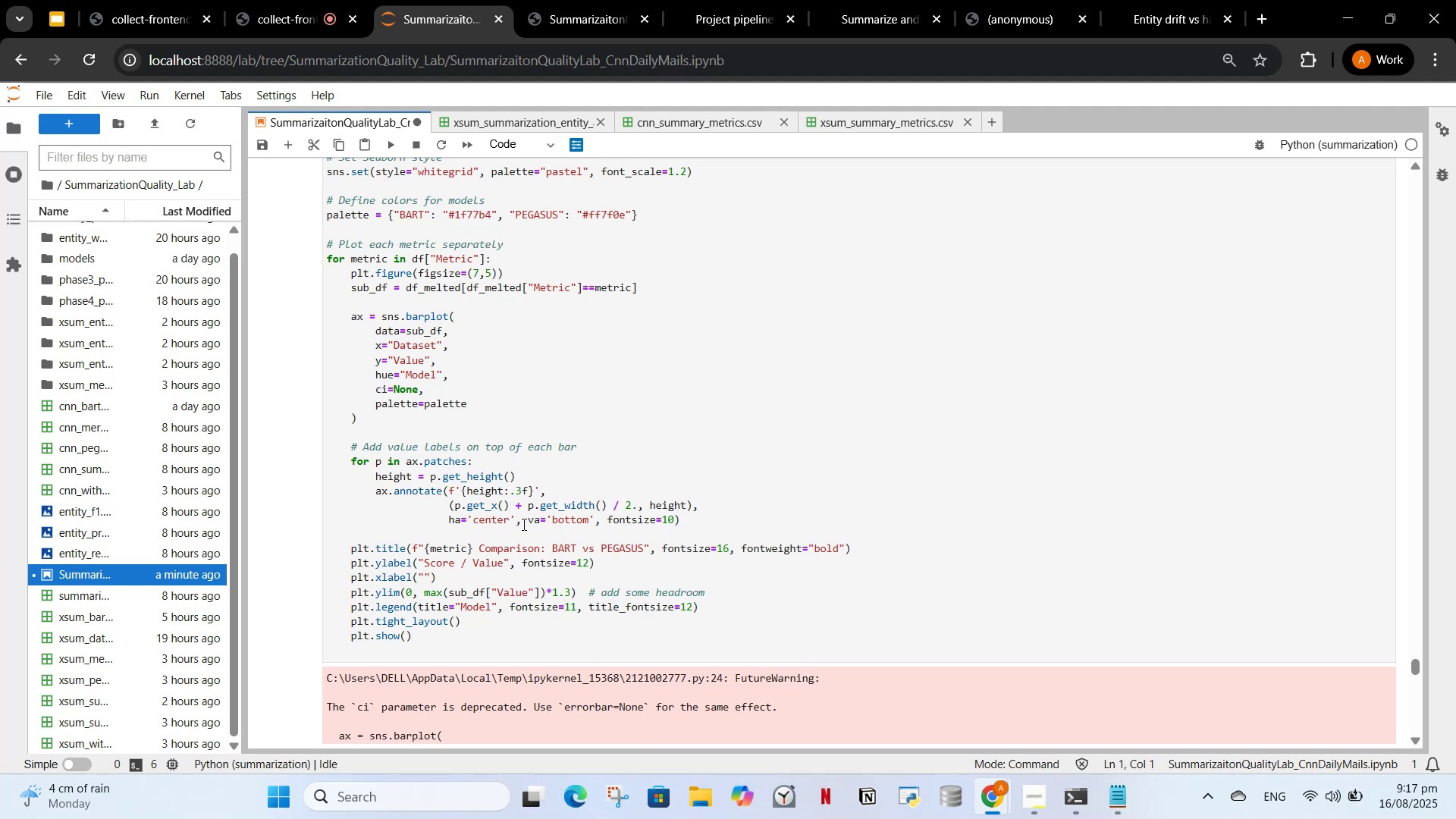 
wait(8.77)
 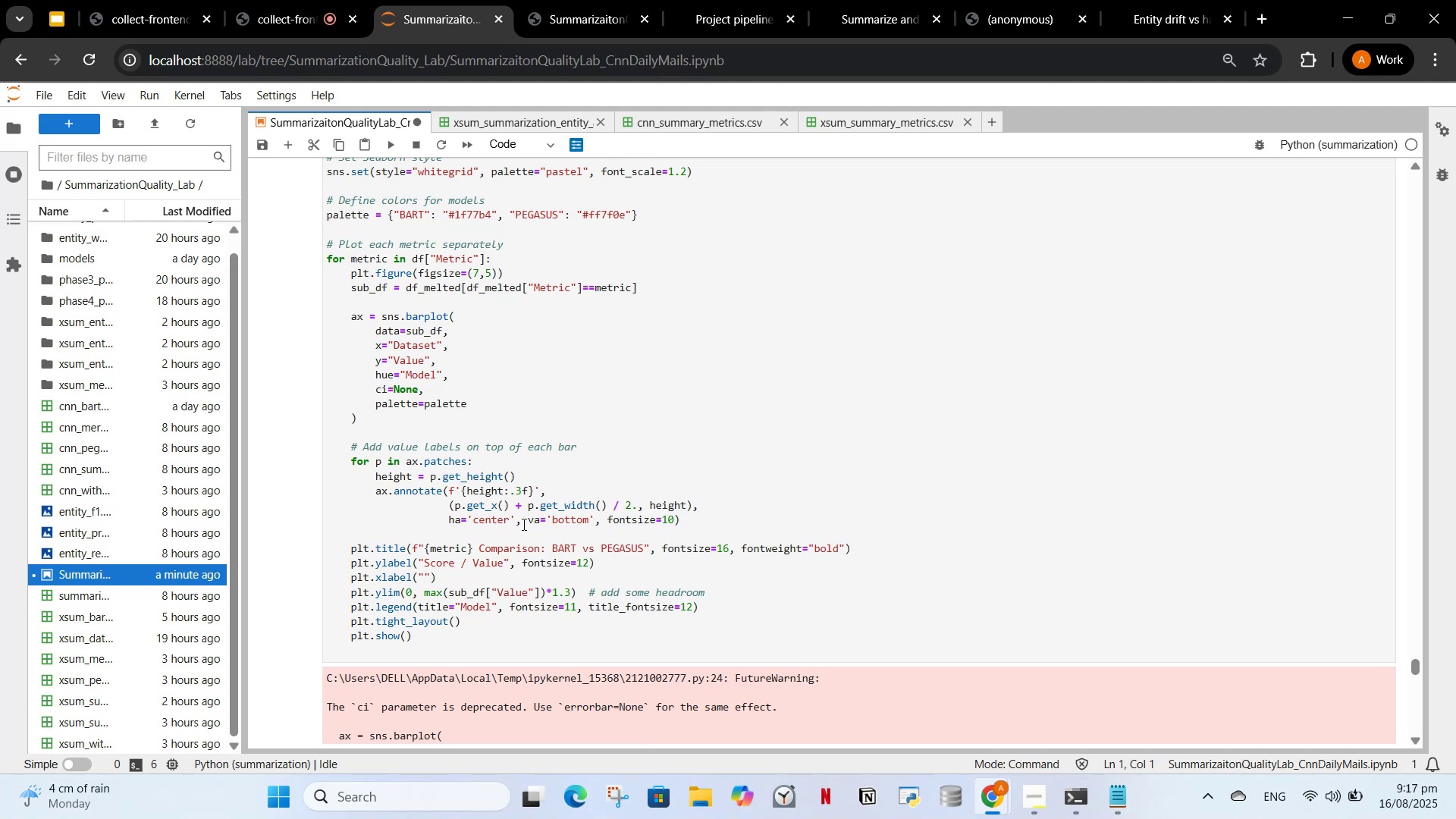 
left_click([388, 393])
 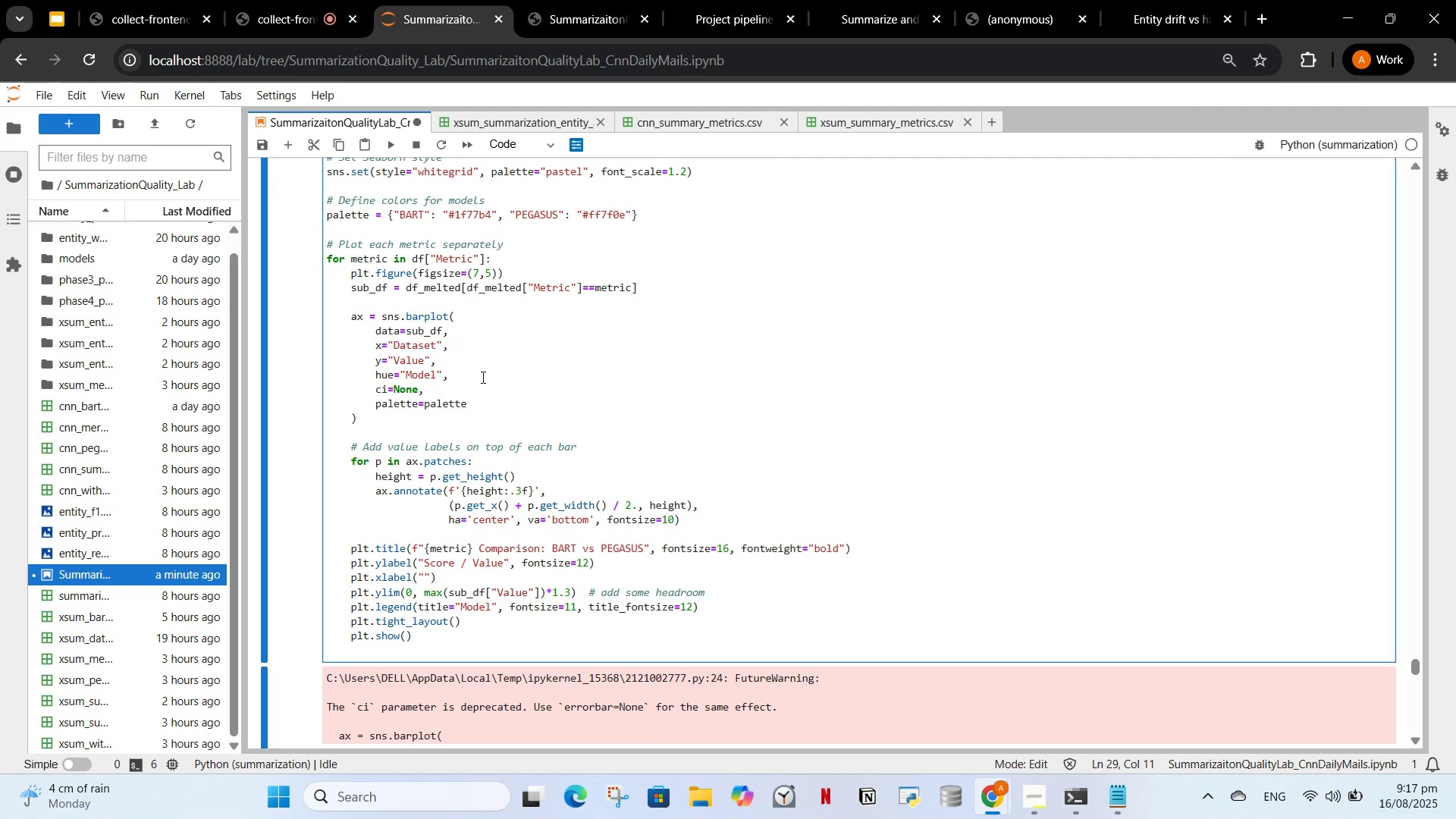 
key(Backspace)
key(Backspace)
type(errorbar)
 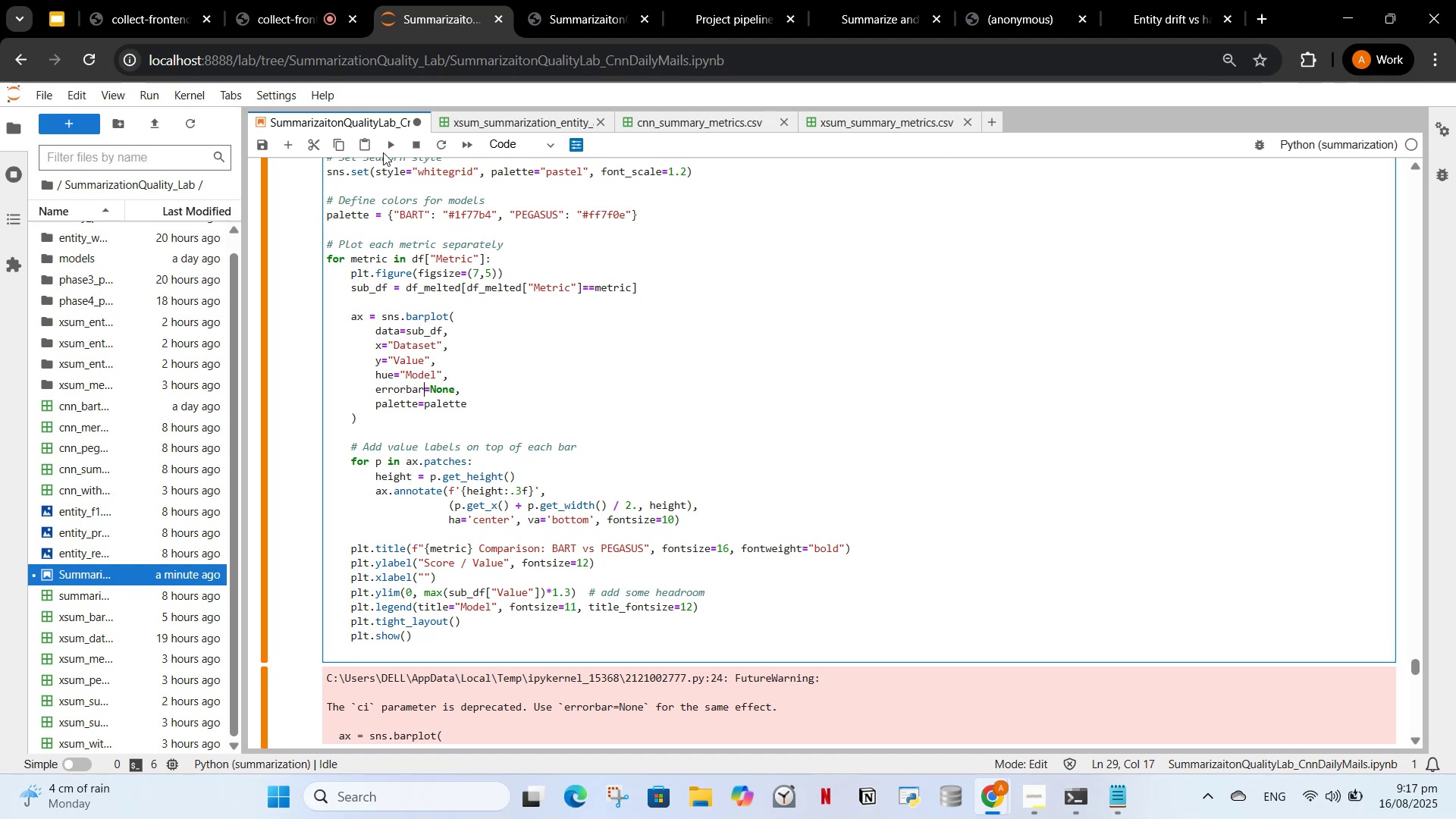 
left_click([398, 145])
 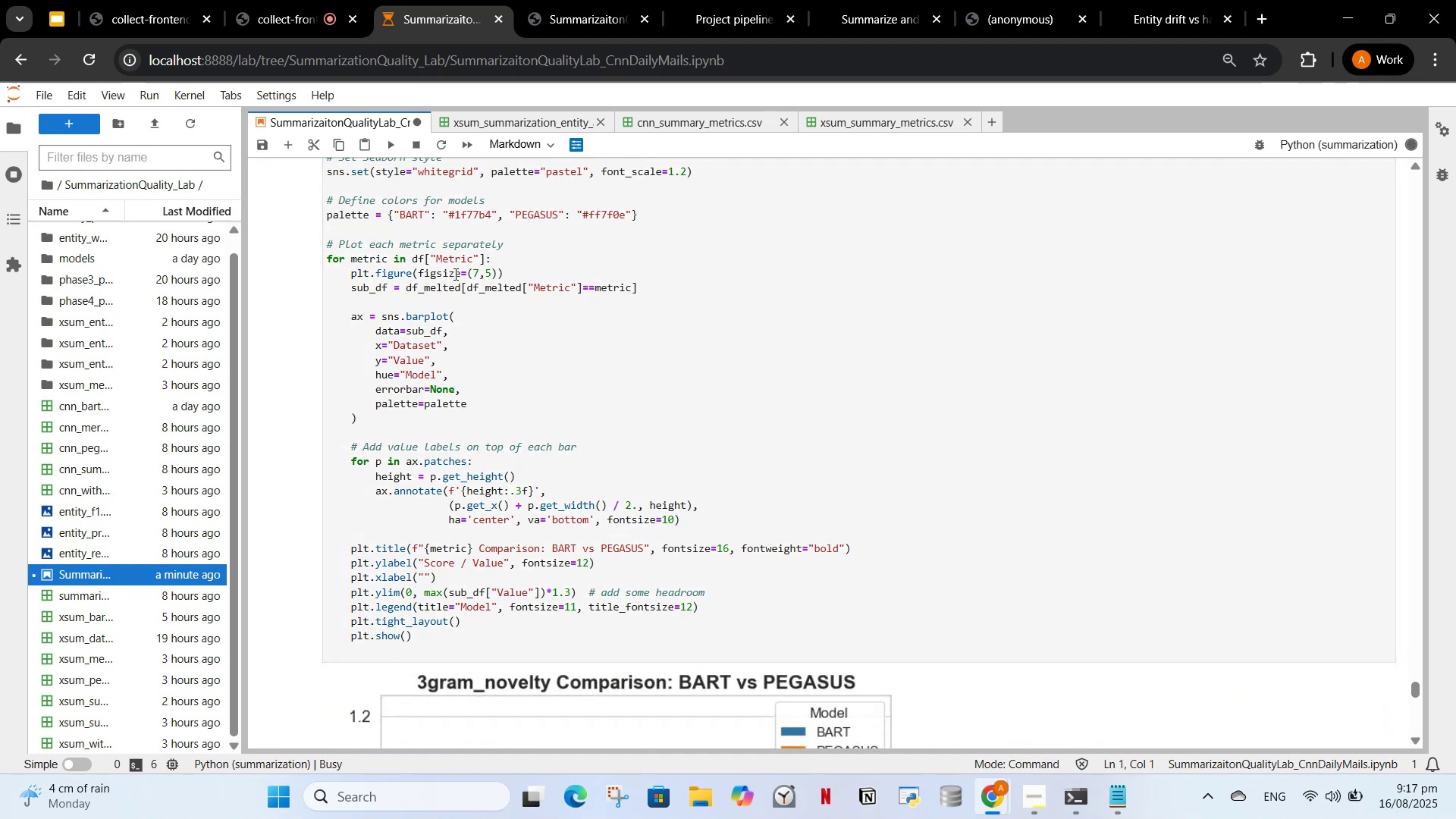 
scroll: coordinate [511, 294], scroll_direction: down, amount: 59.0
 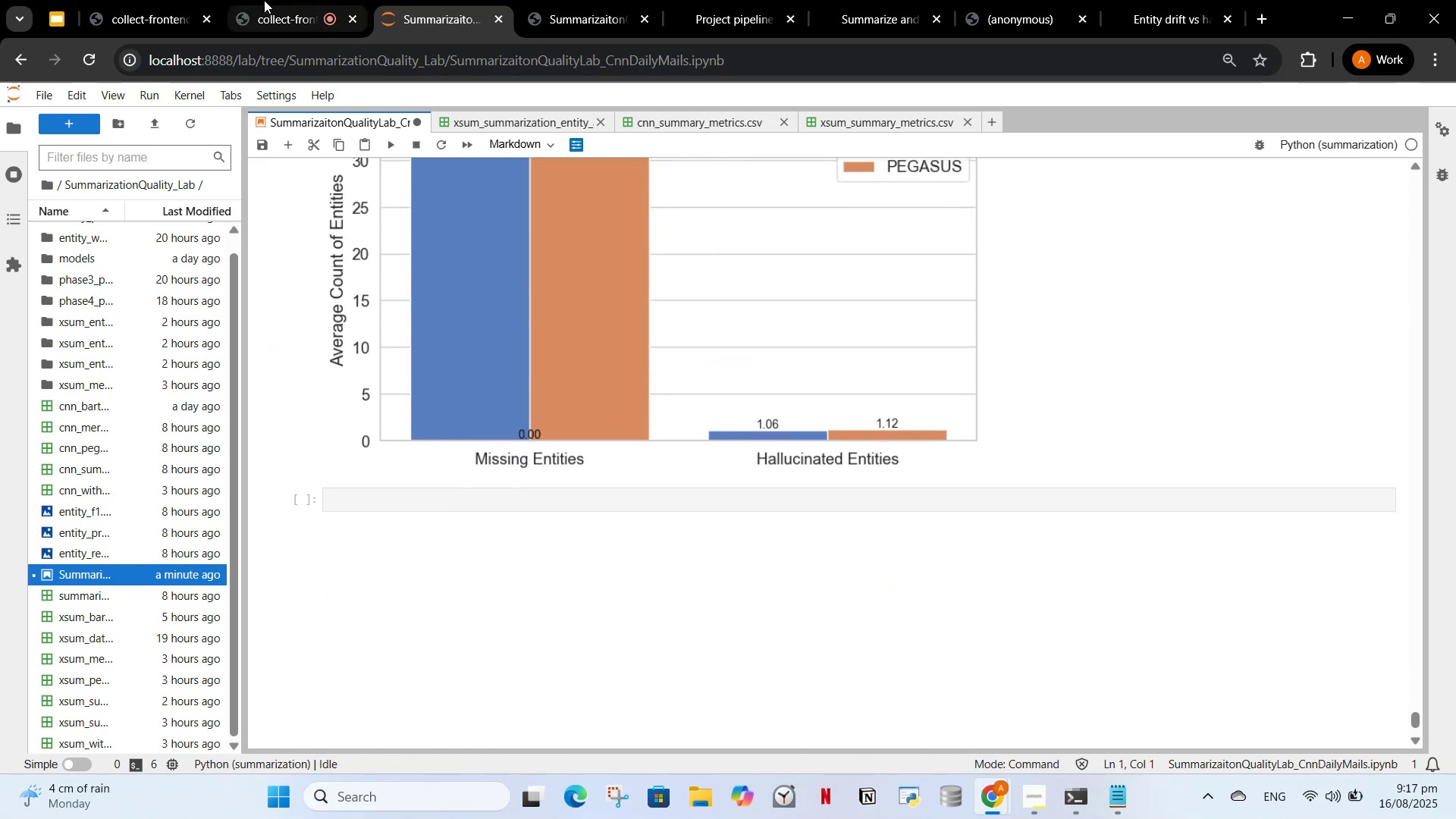 
left_click([287, 0])
 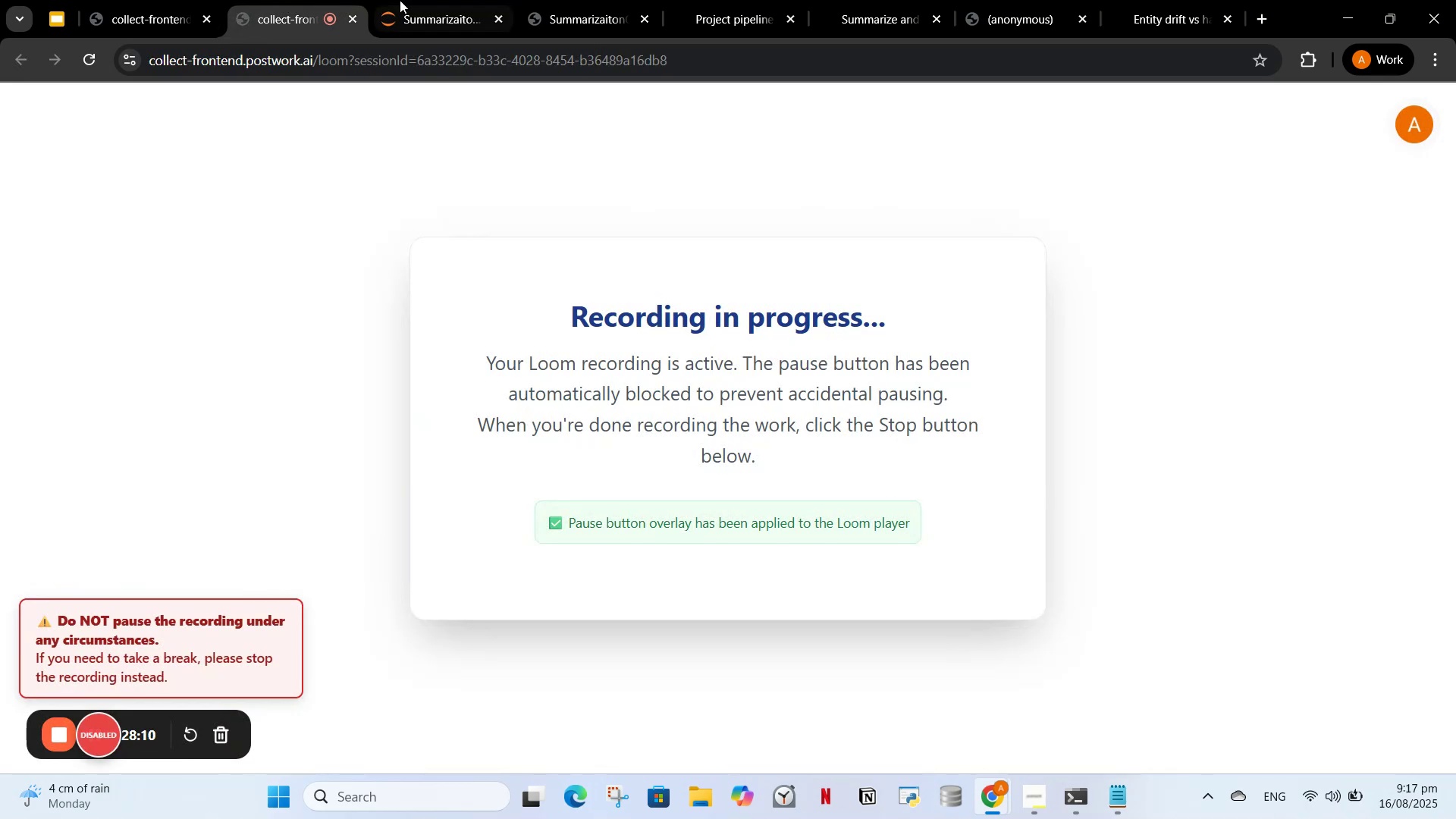 
left_click([409, 0])
 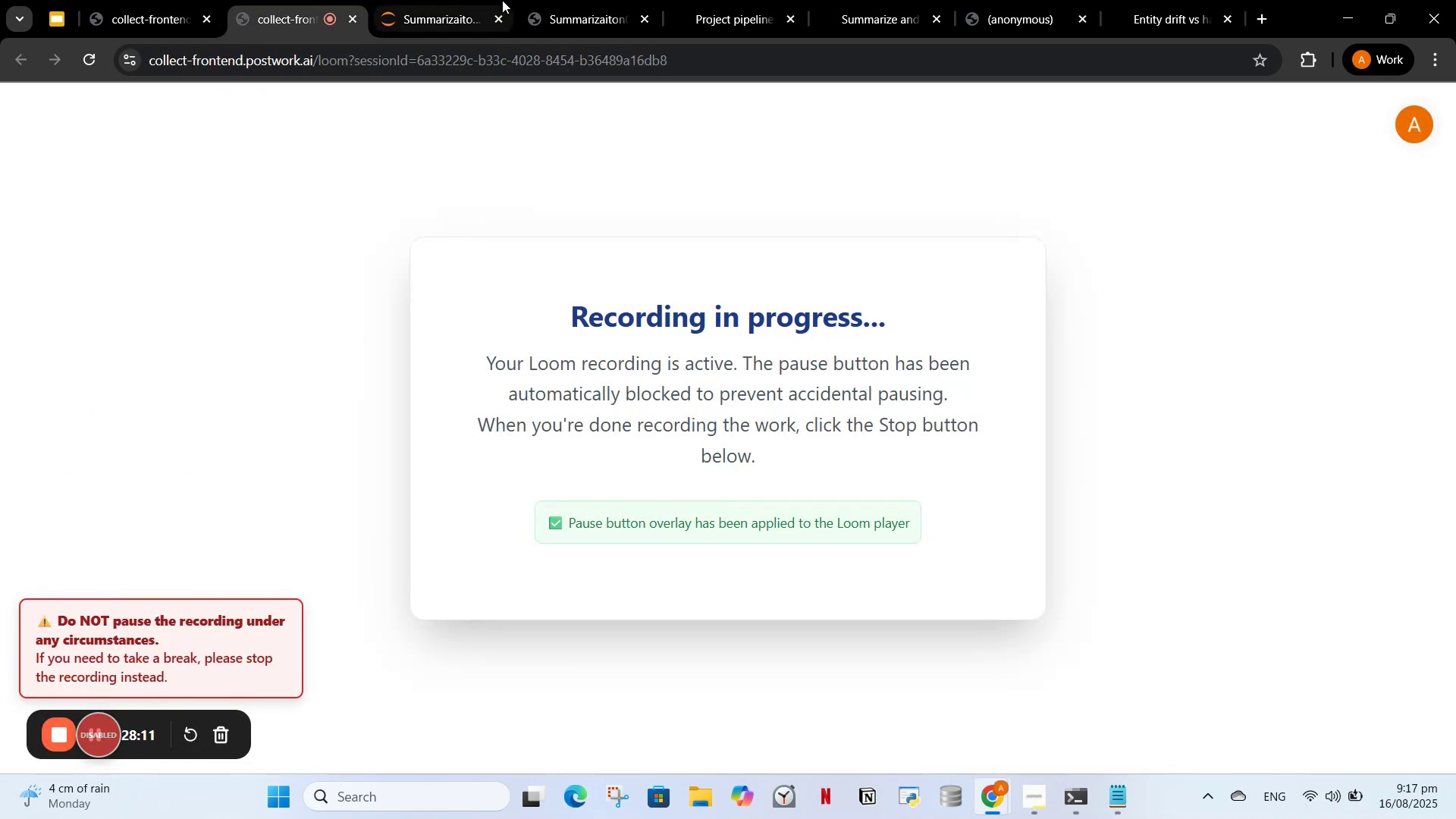 
left_click([451, 14])
 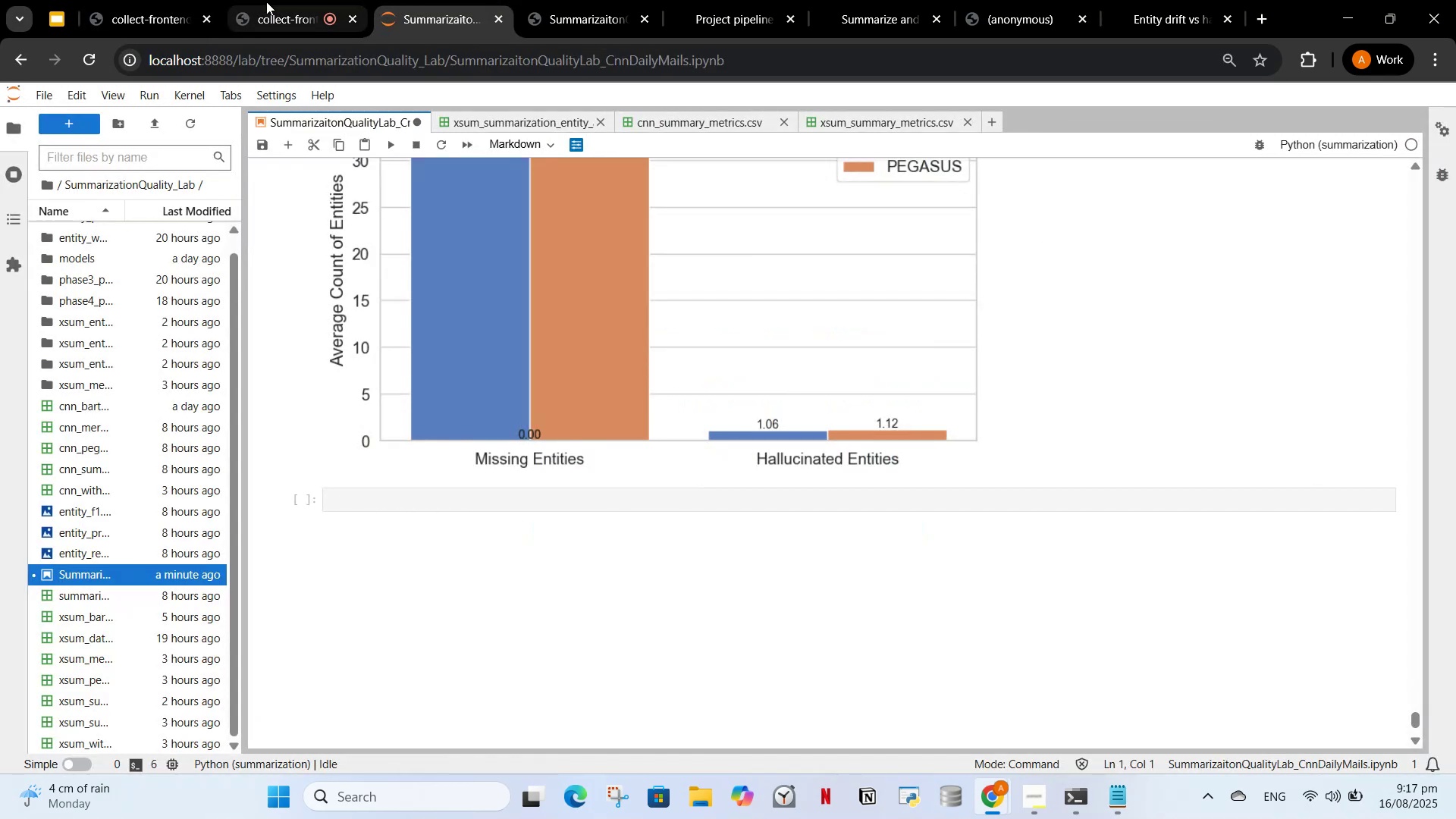 
scroll: coordinate [1260, 717], scroll_direction: up, amount: 35.0
 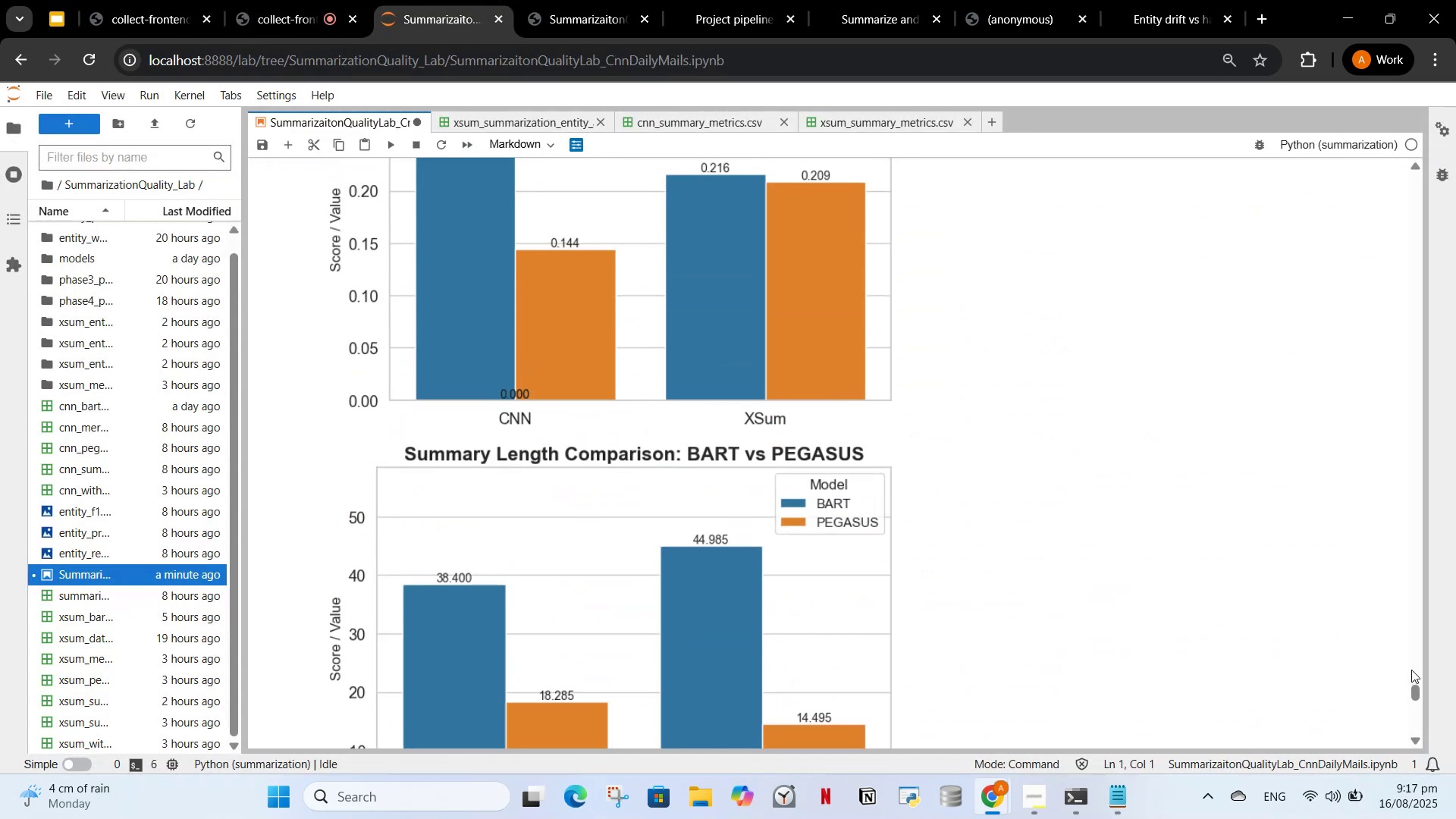 
left_click_drag(start_coordinate=[1411, 690], to_coordinate=[1410, 166])
 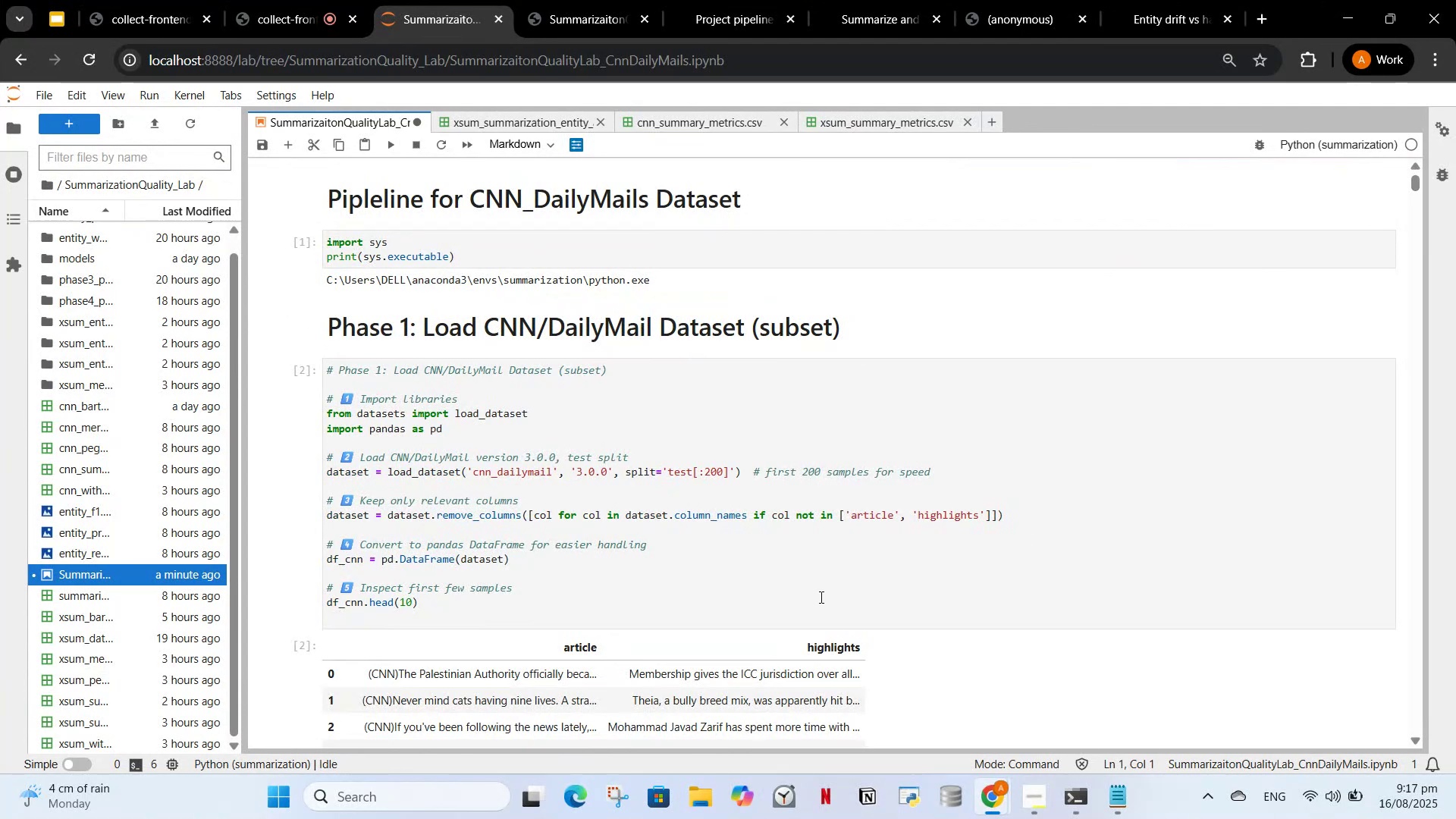 
left_click_drag(start_coordinate=[821, 597], to_coordinate=[823, 603])
 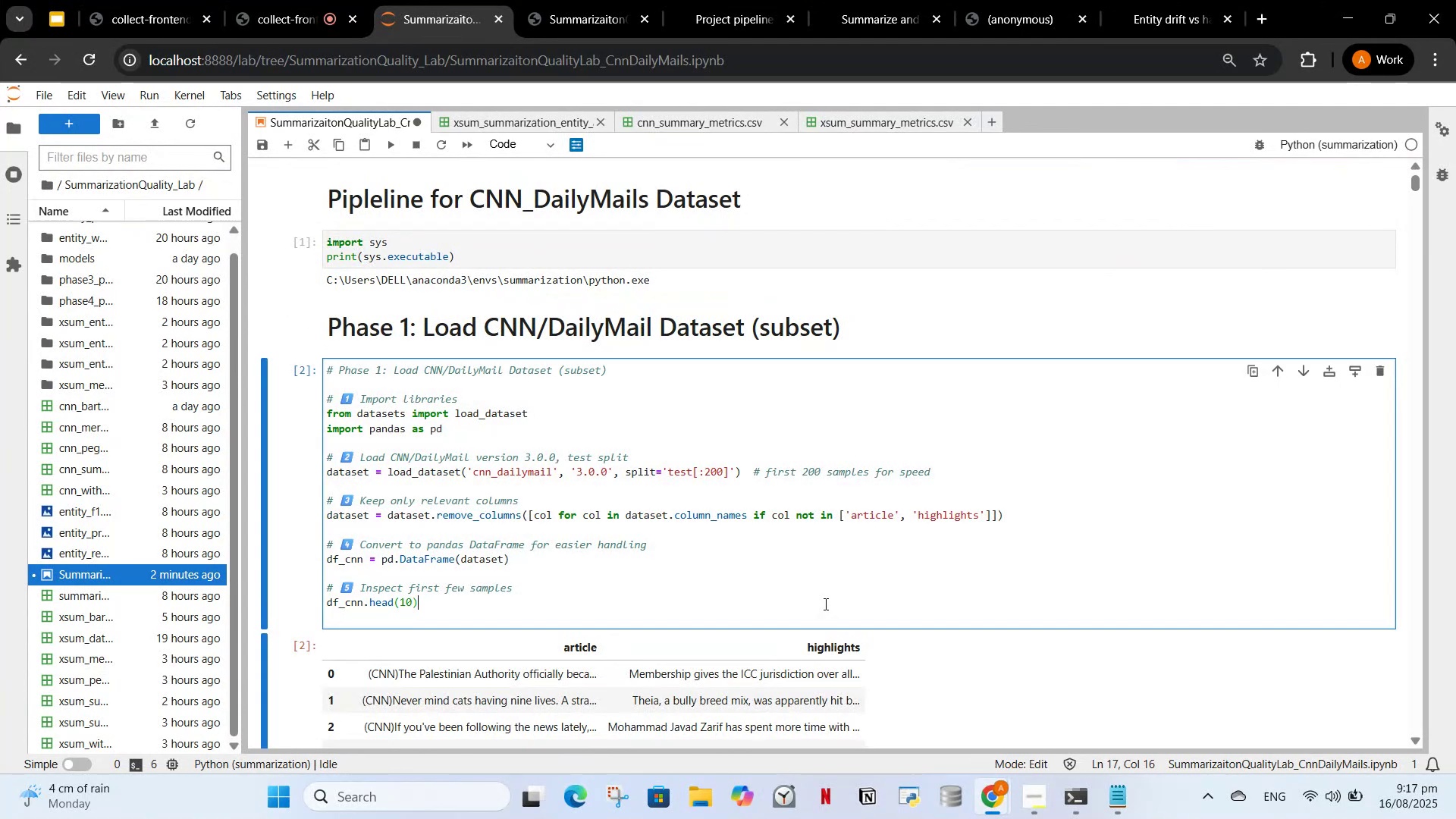 
wait(8.35)
 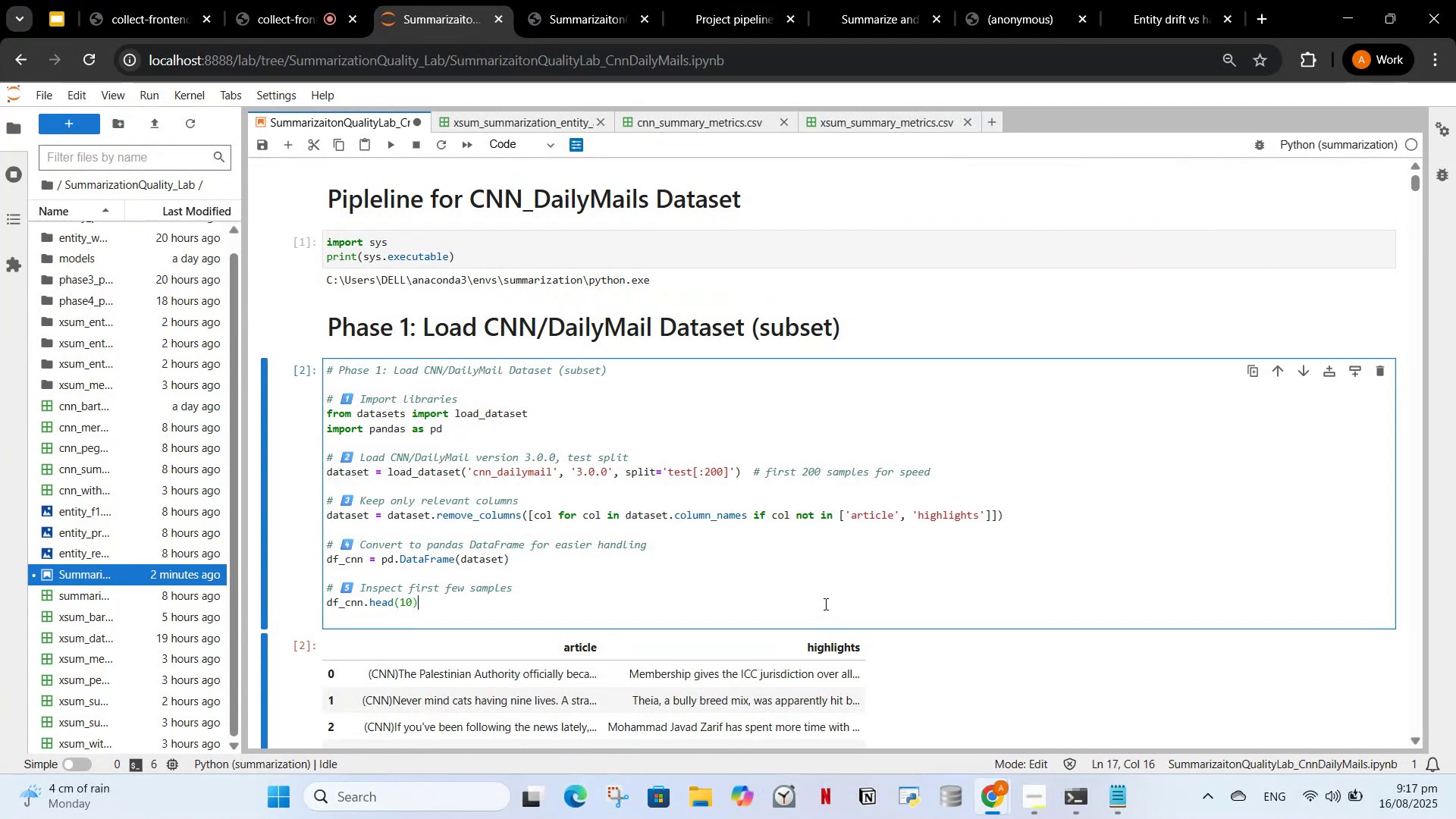 
left_click([571, 326])
 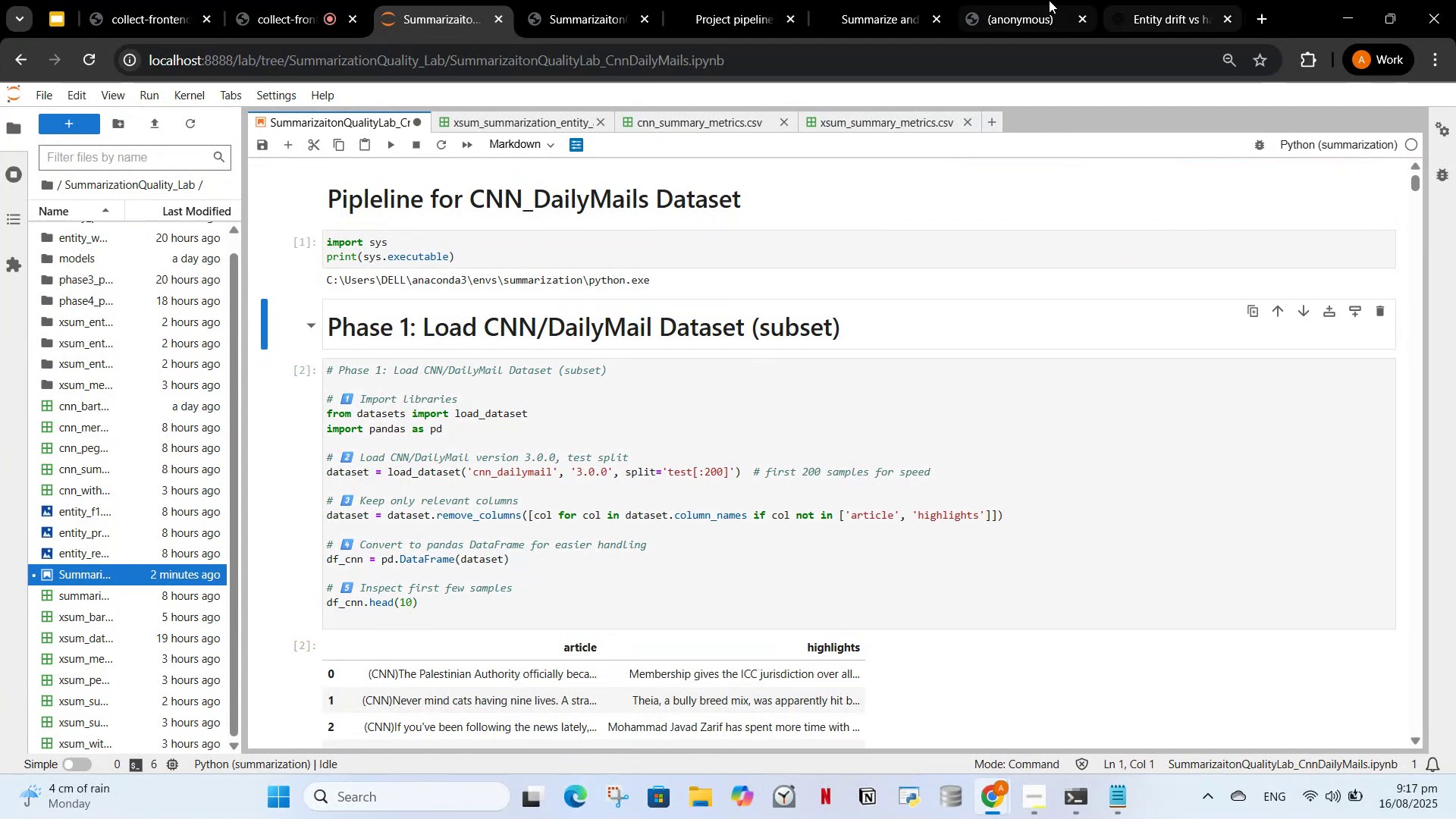 
left_click([910, 0])
 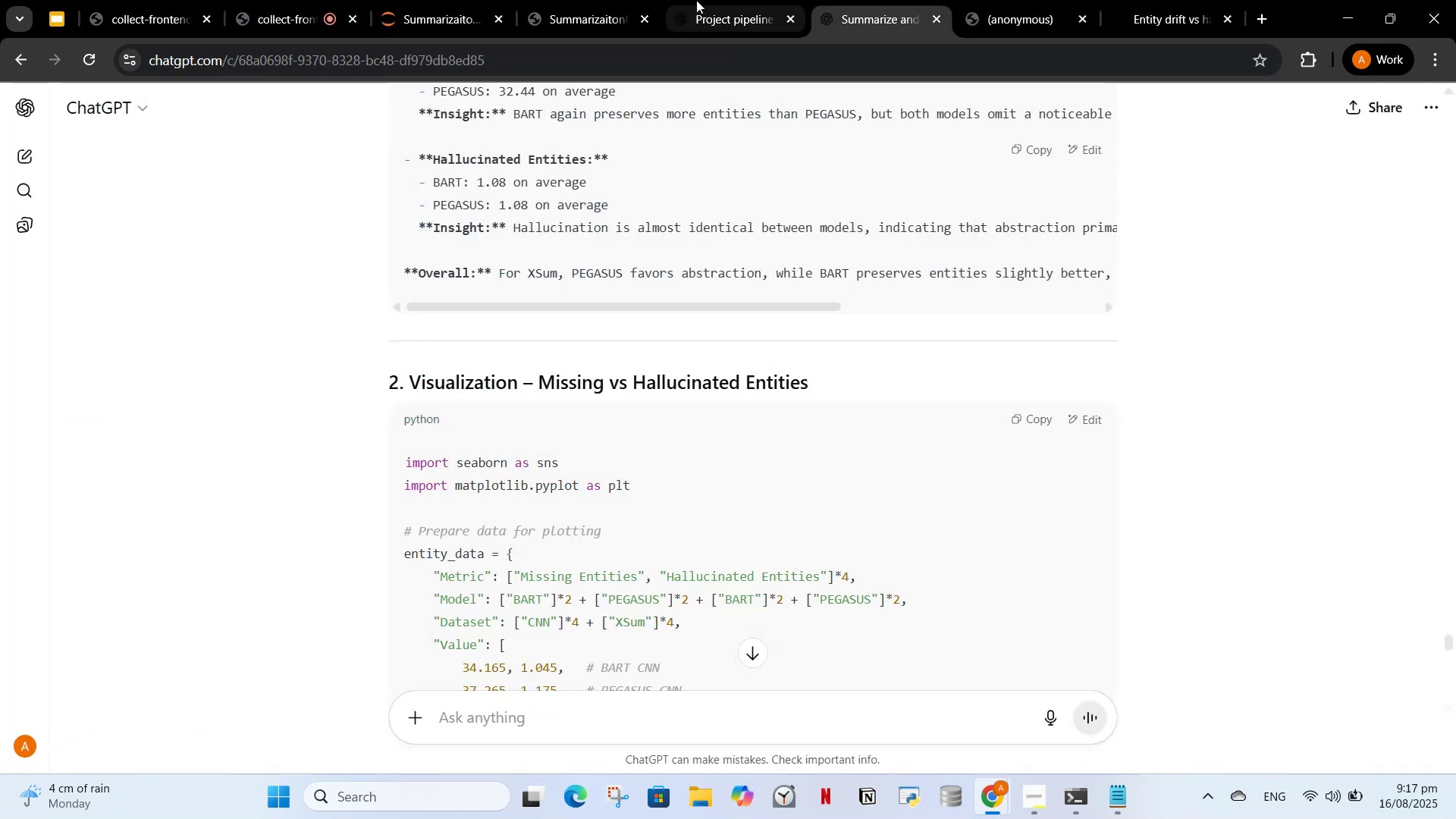 
left_click([697, 0])
 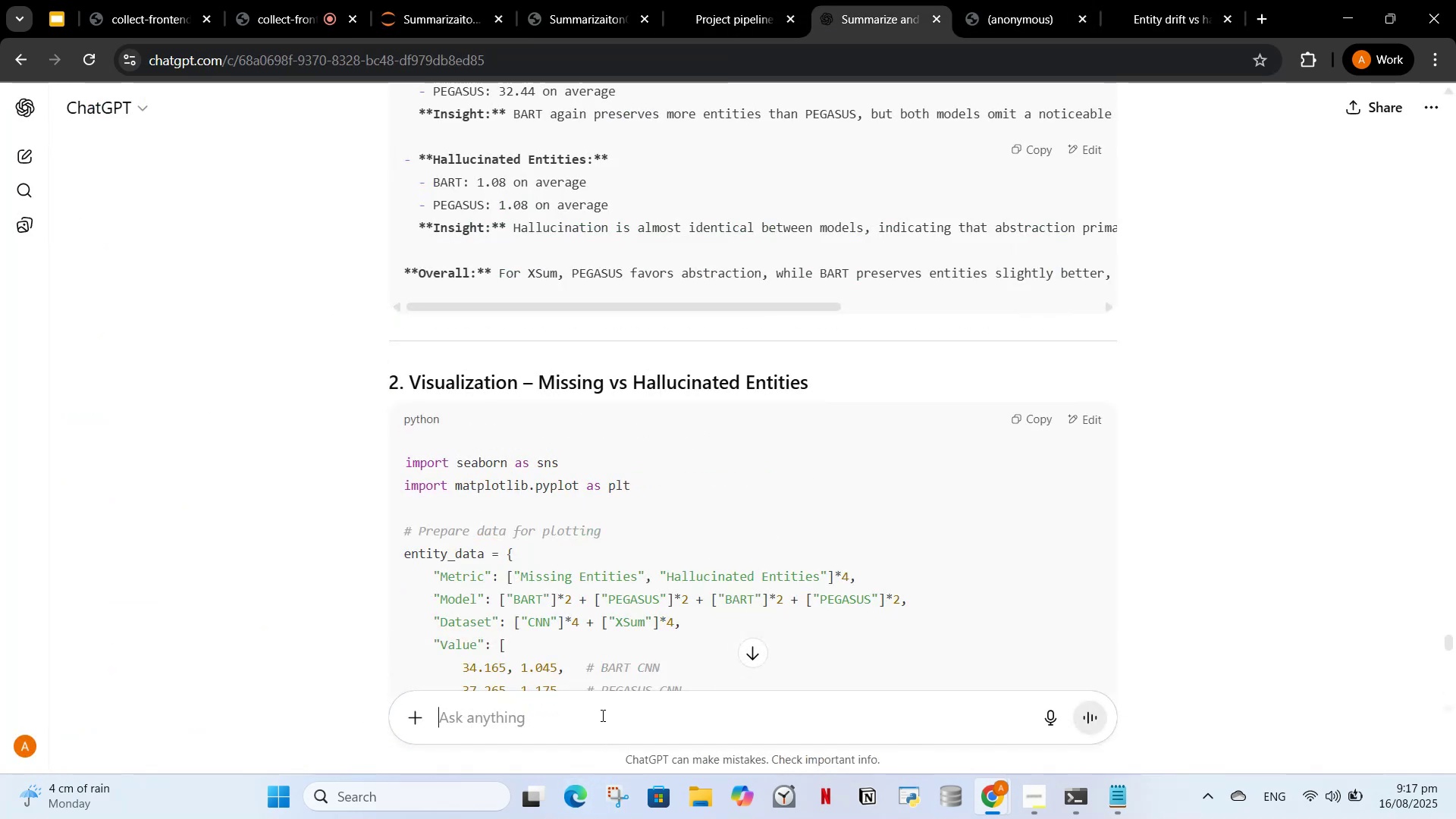 
type(how to have lee)
key(Backspace)
type(el one to level lowest heading in mark down tell generally)
 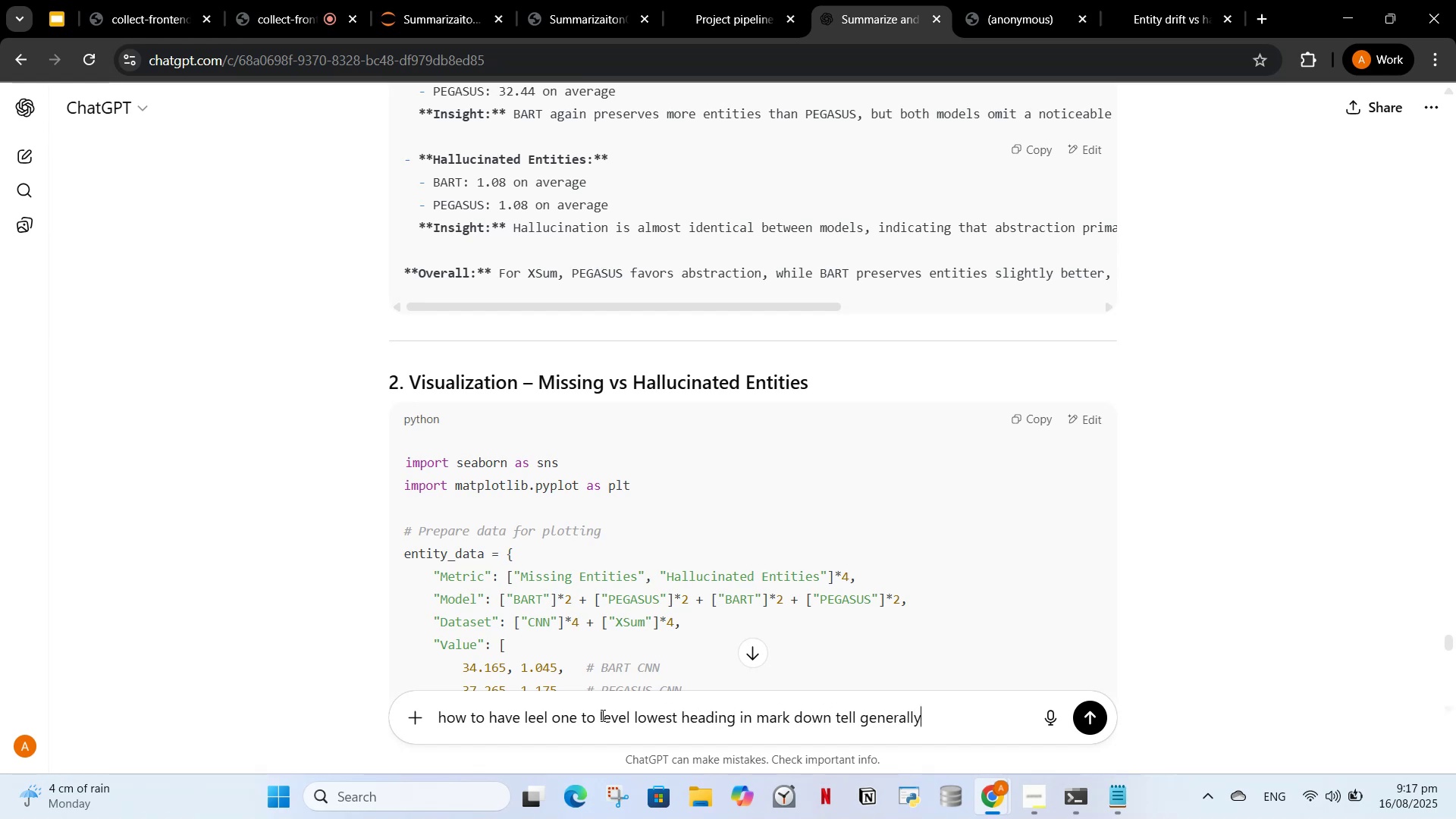 
key(Enter)
 